 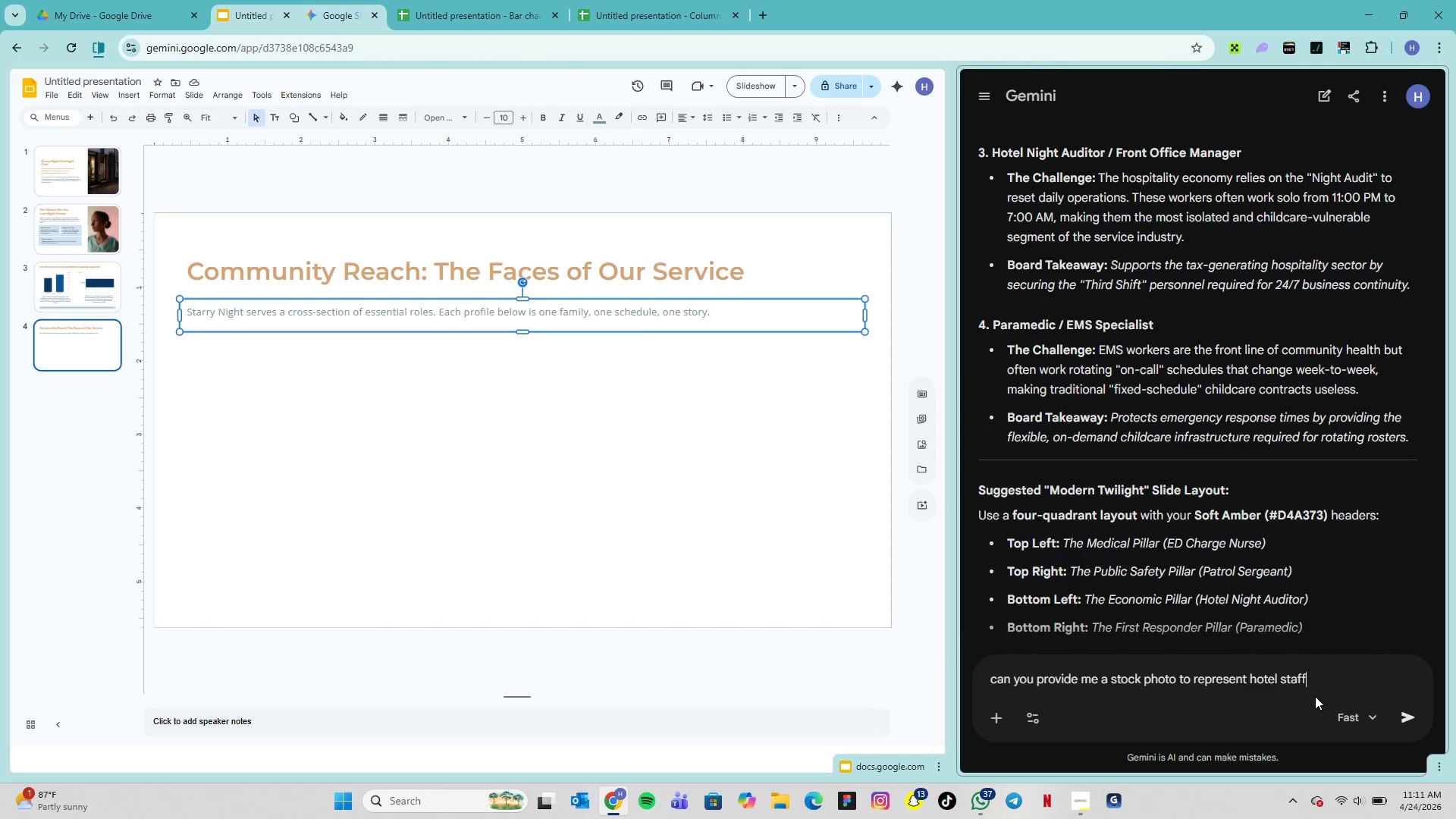 
key(Enter)
 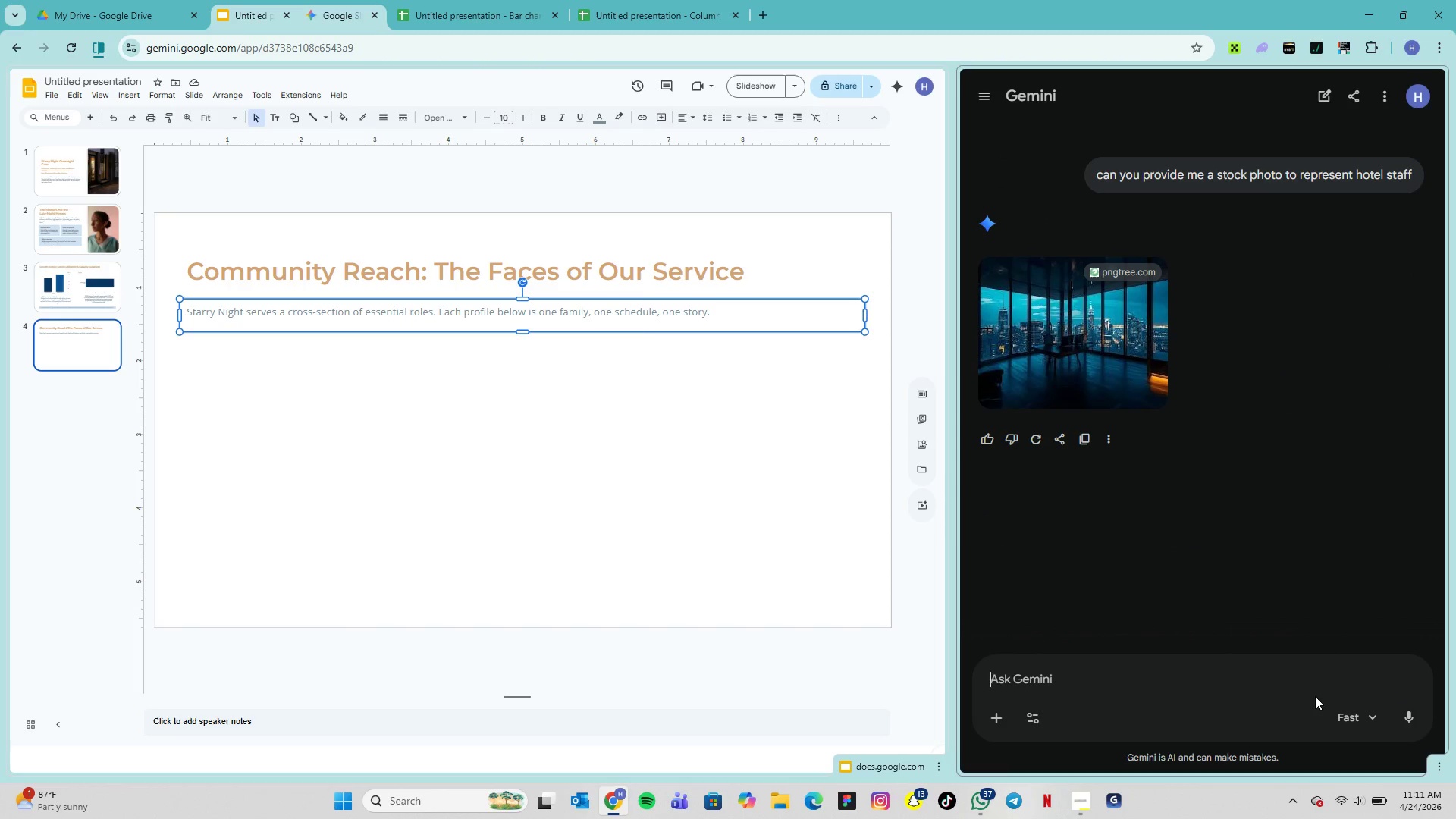 
wait(13.72)
 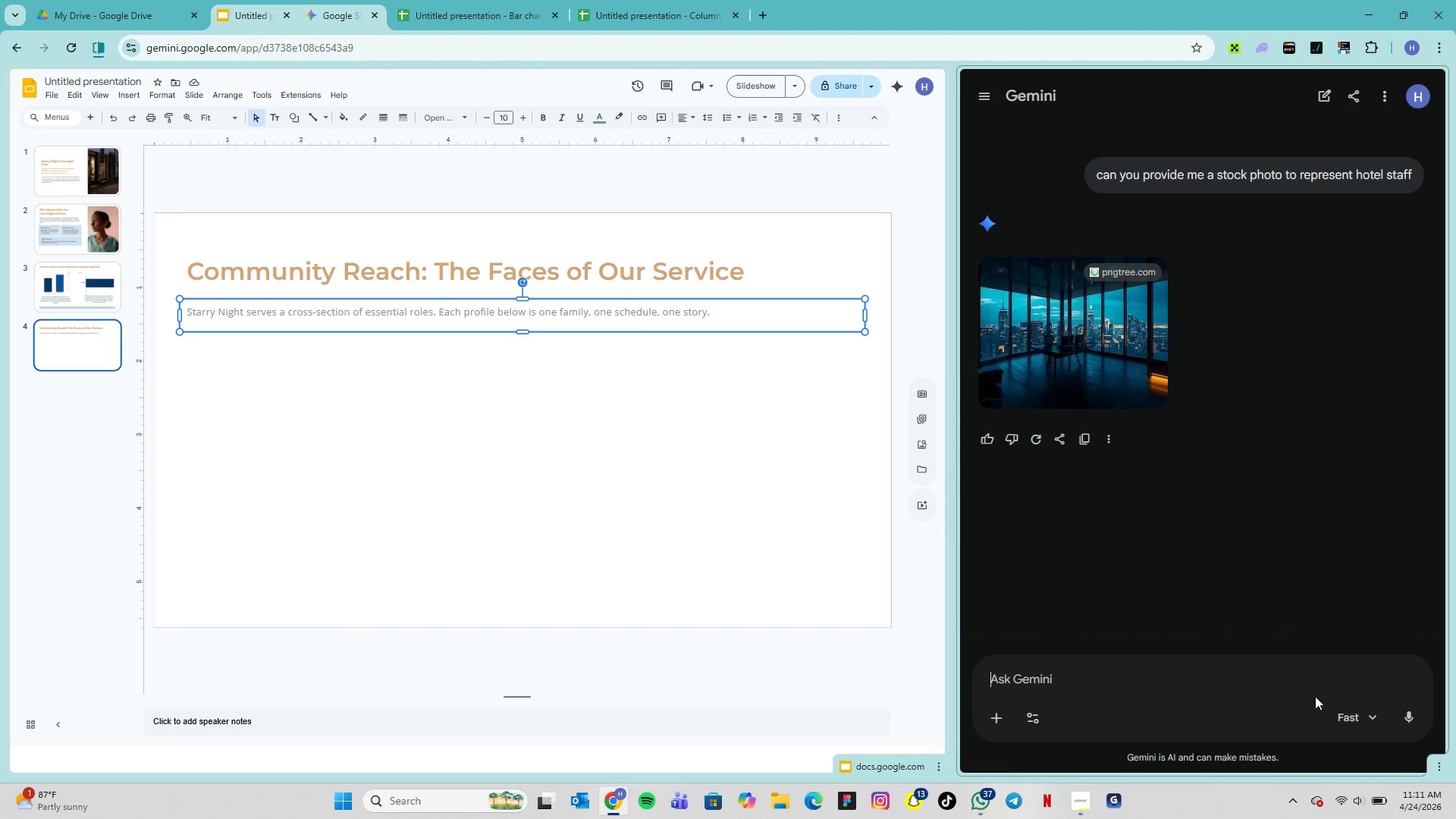 
left_click([1042, 441])
 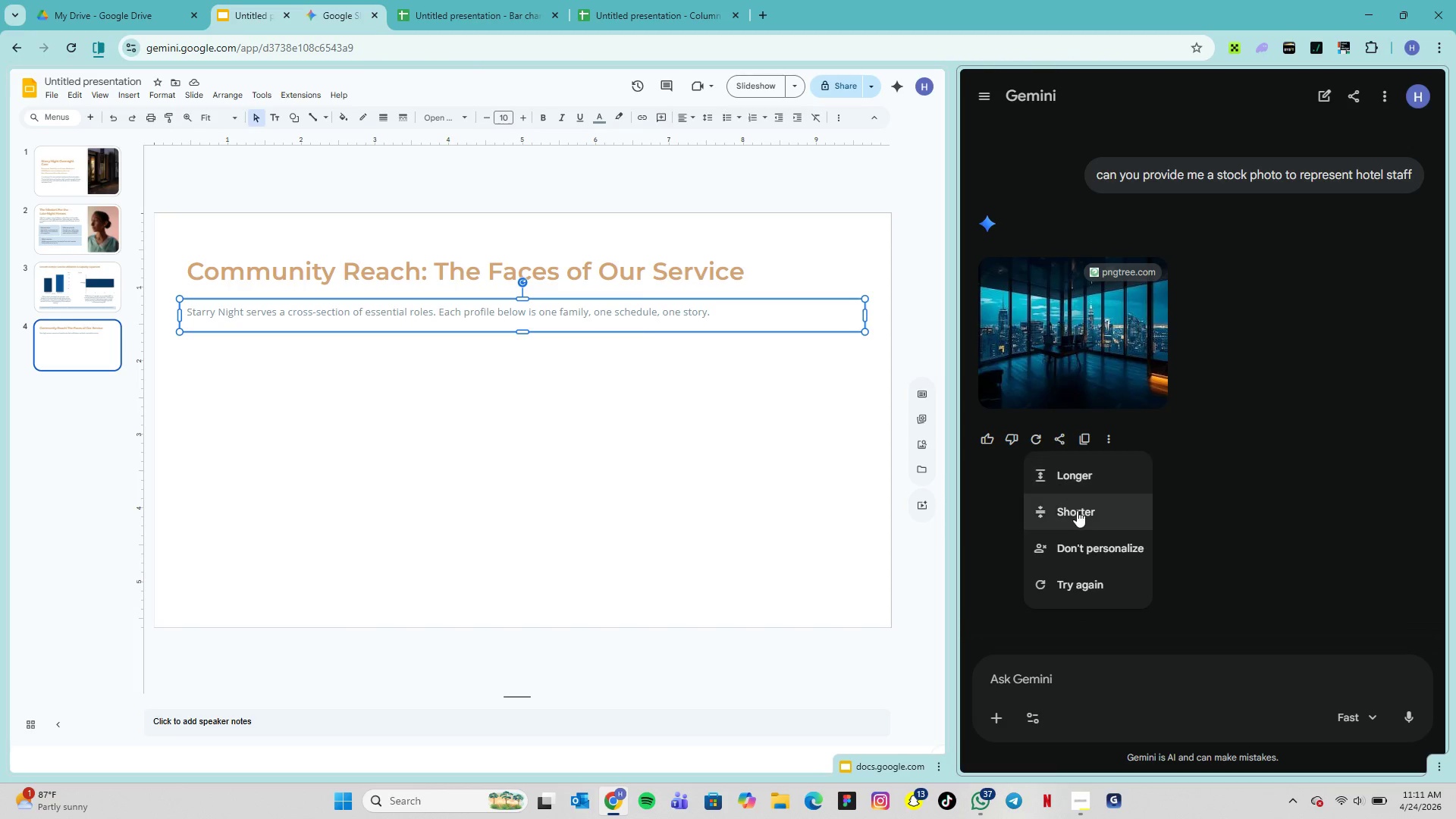 
left_click([1117, 585])
 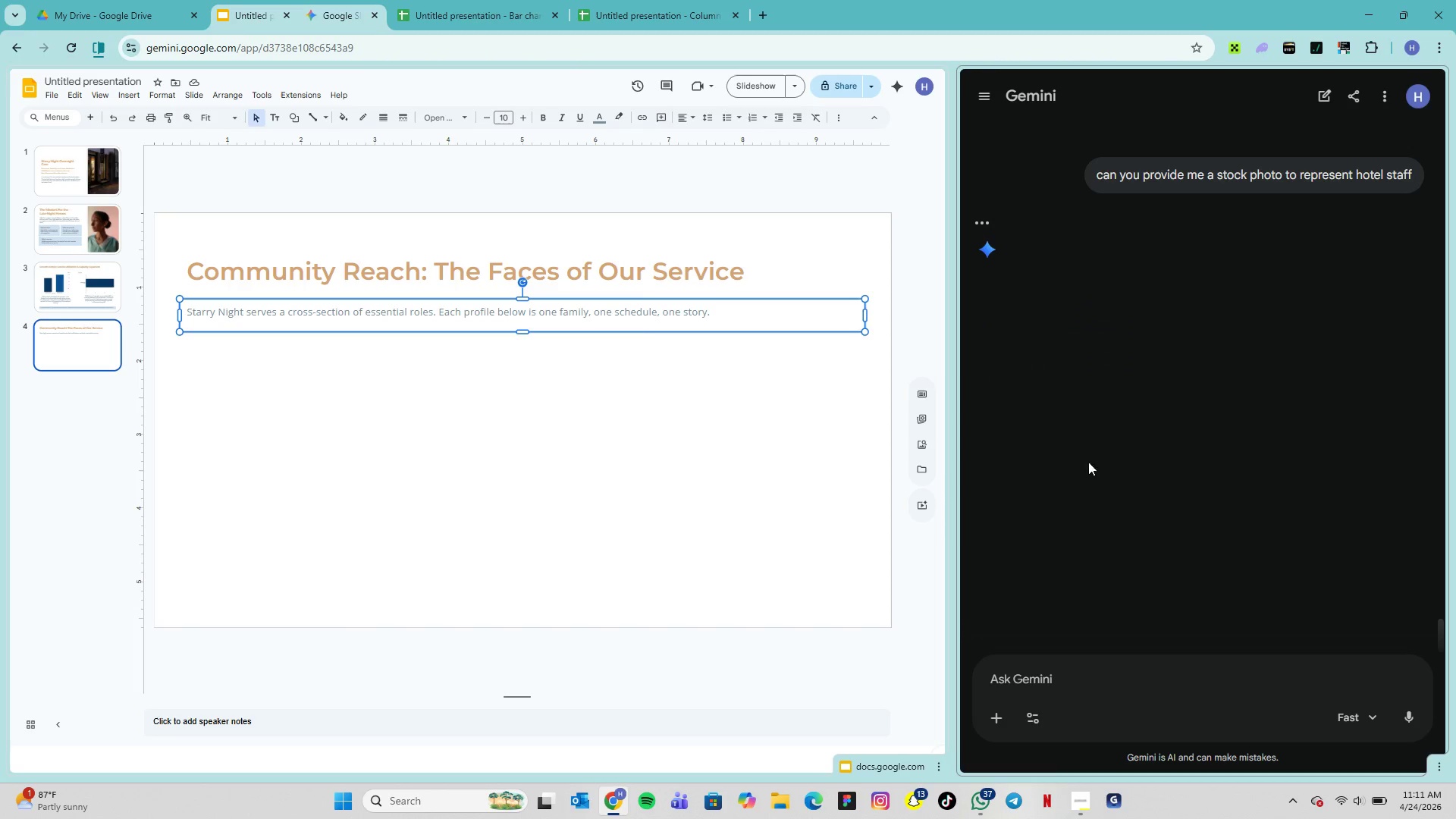 
mouse_move([1070, 298])
 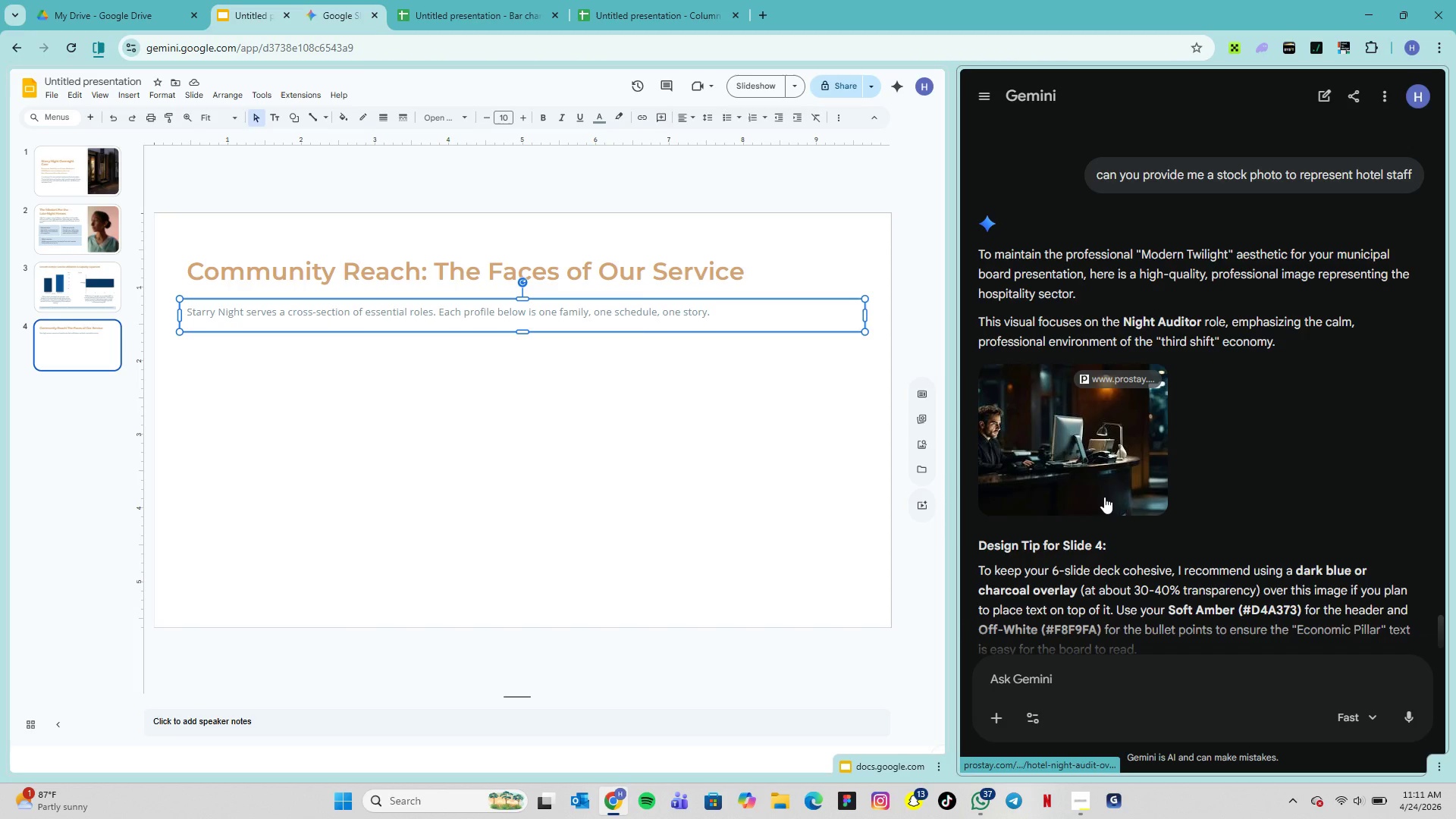 
scroll: coordinate [1096, 466], scroll_direction: down, amount: 8.0
 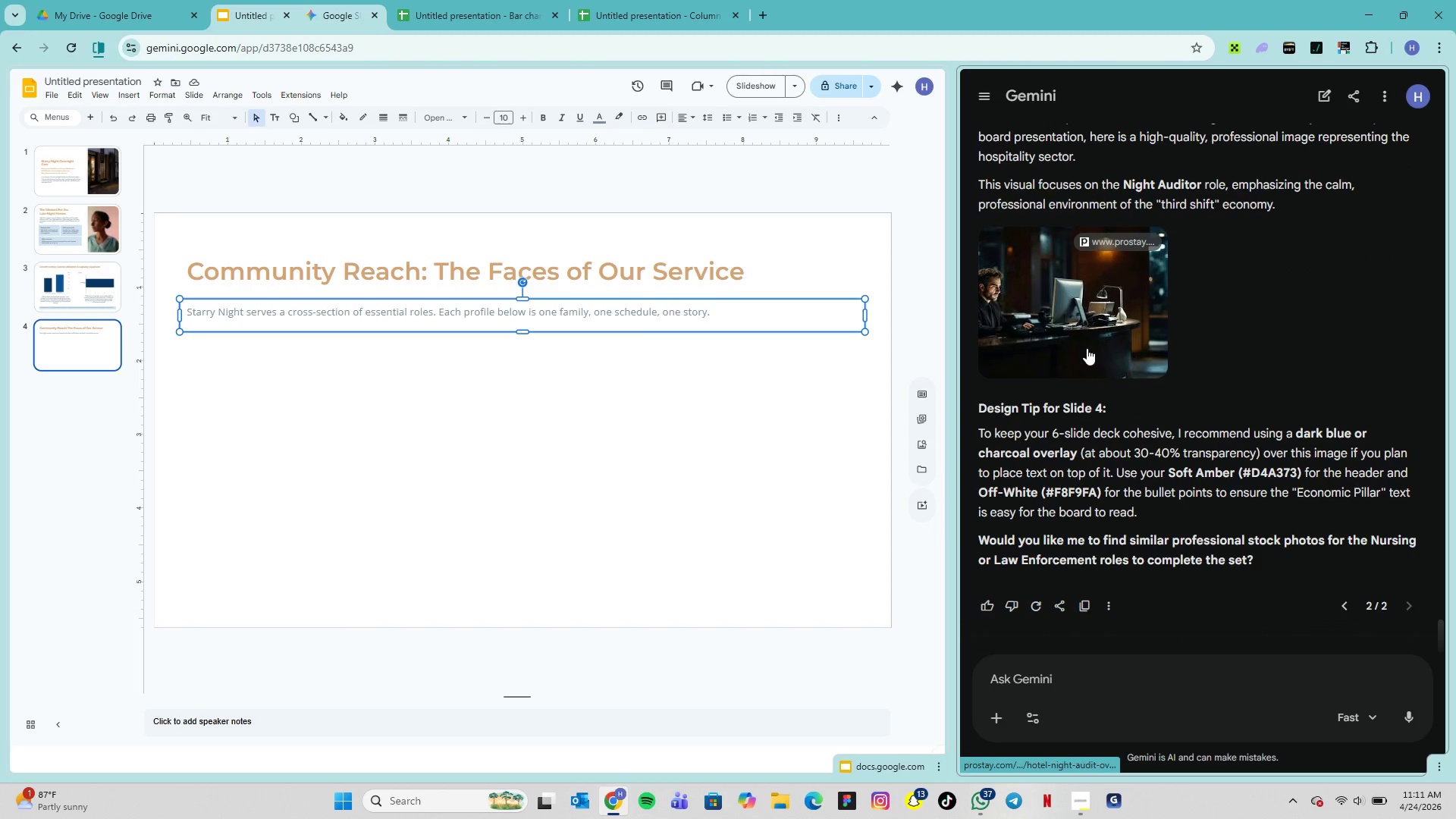 
wait(7.6)
 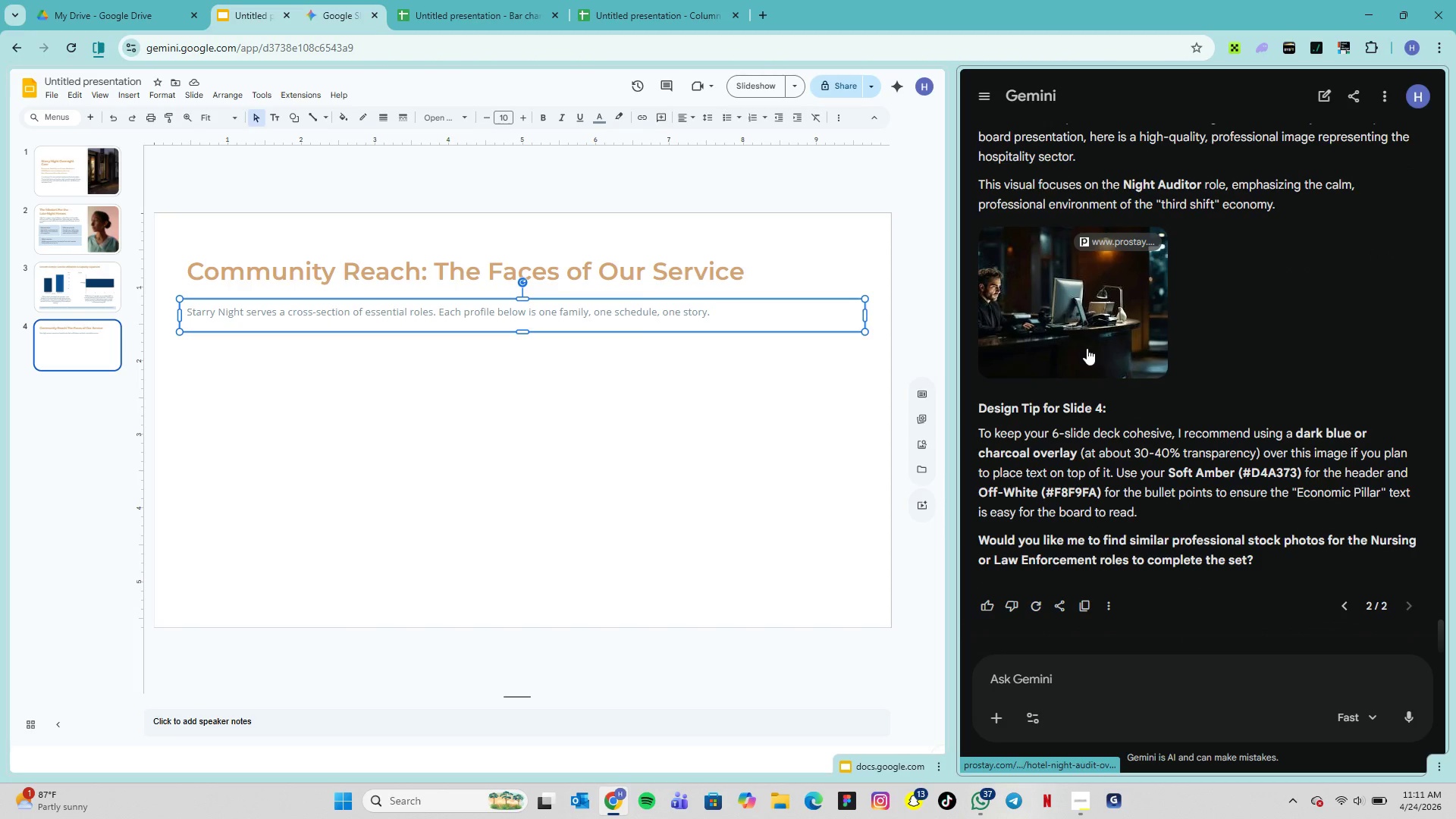 
left_click([1075, 673])
 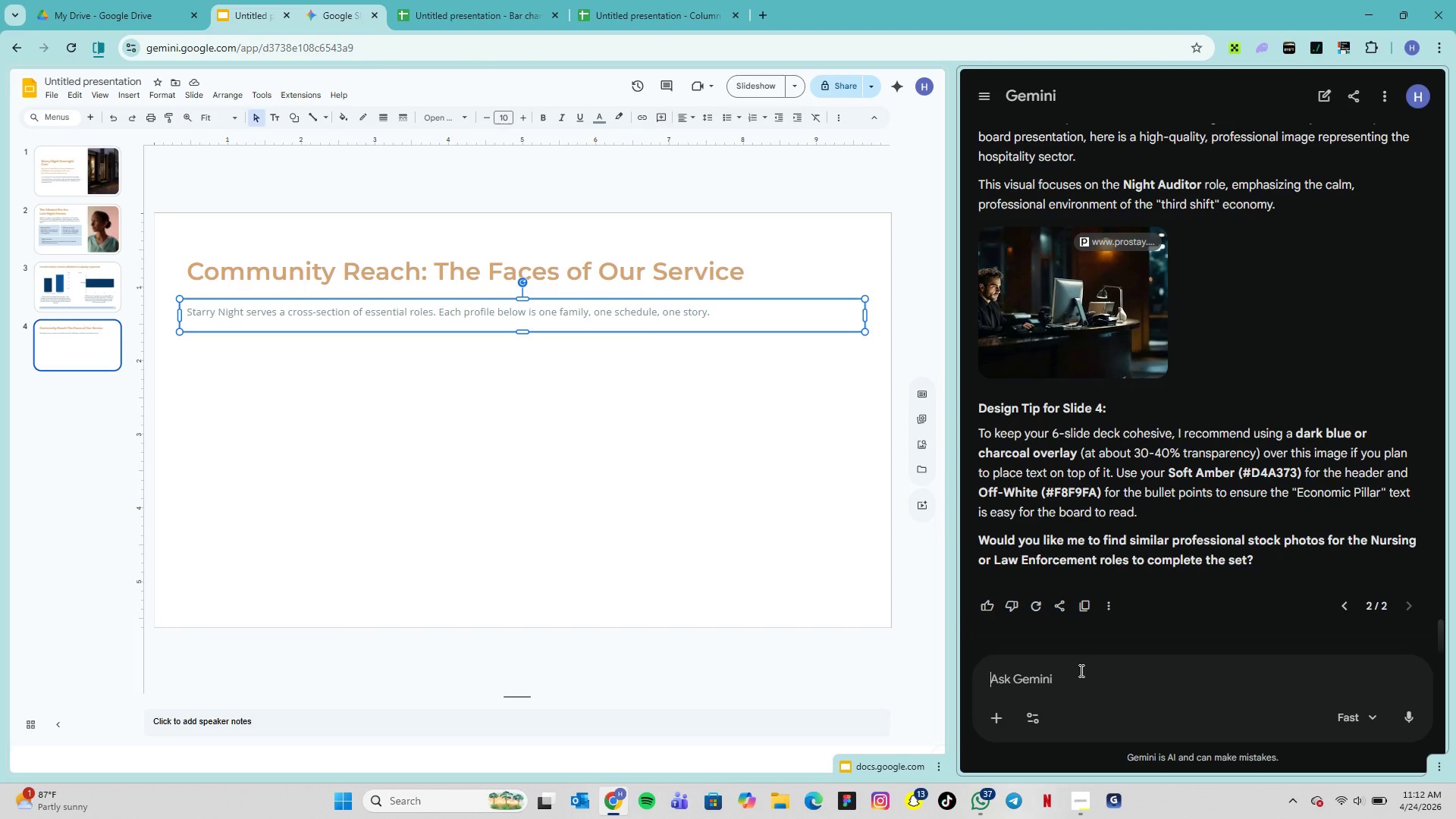 
type(find yet another one for hotel staff)
 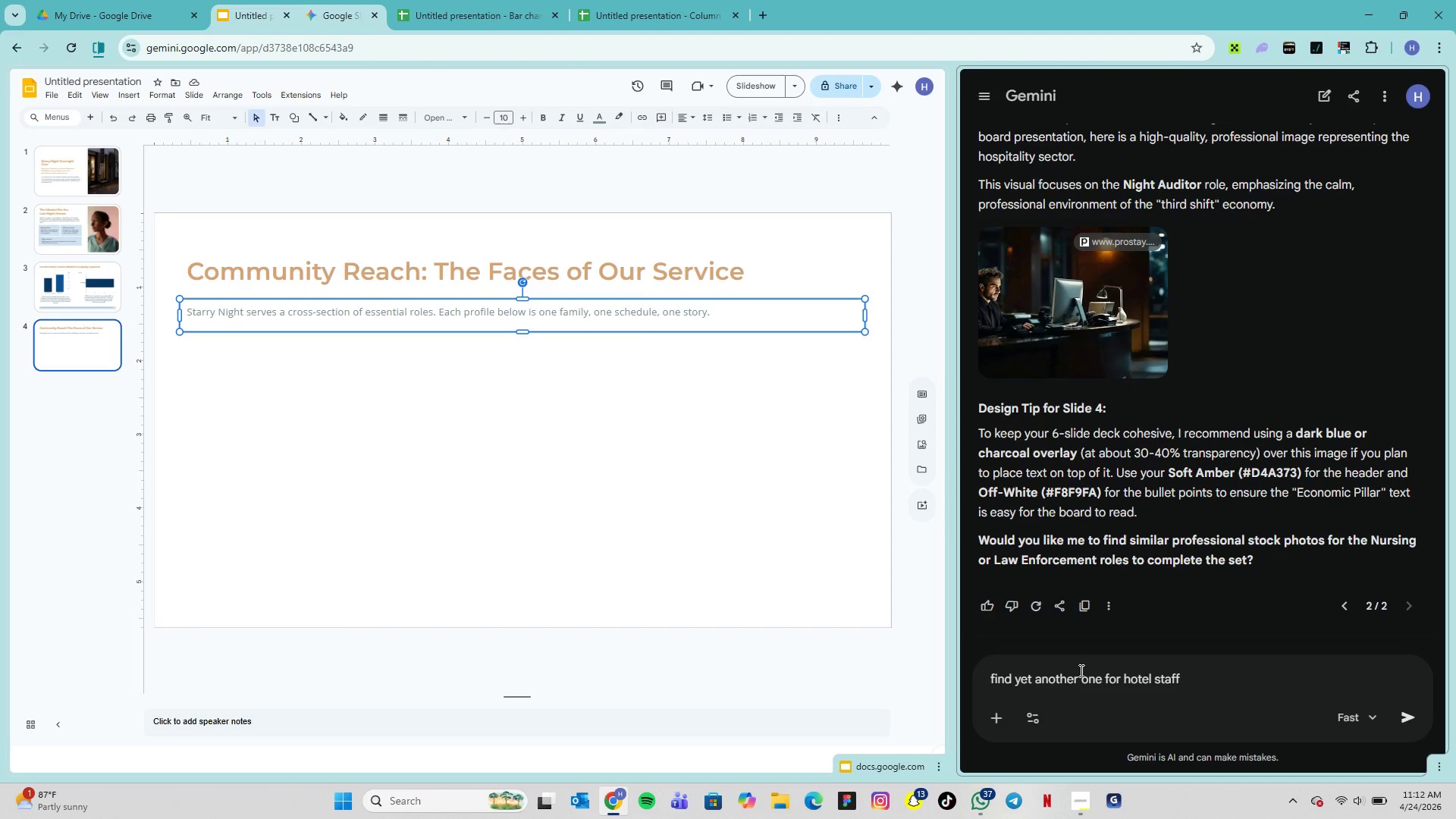 
key(Enter)
 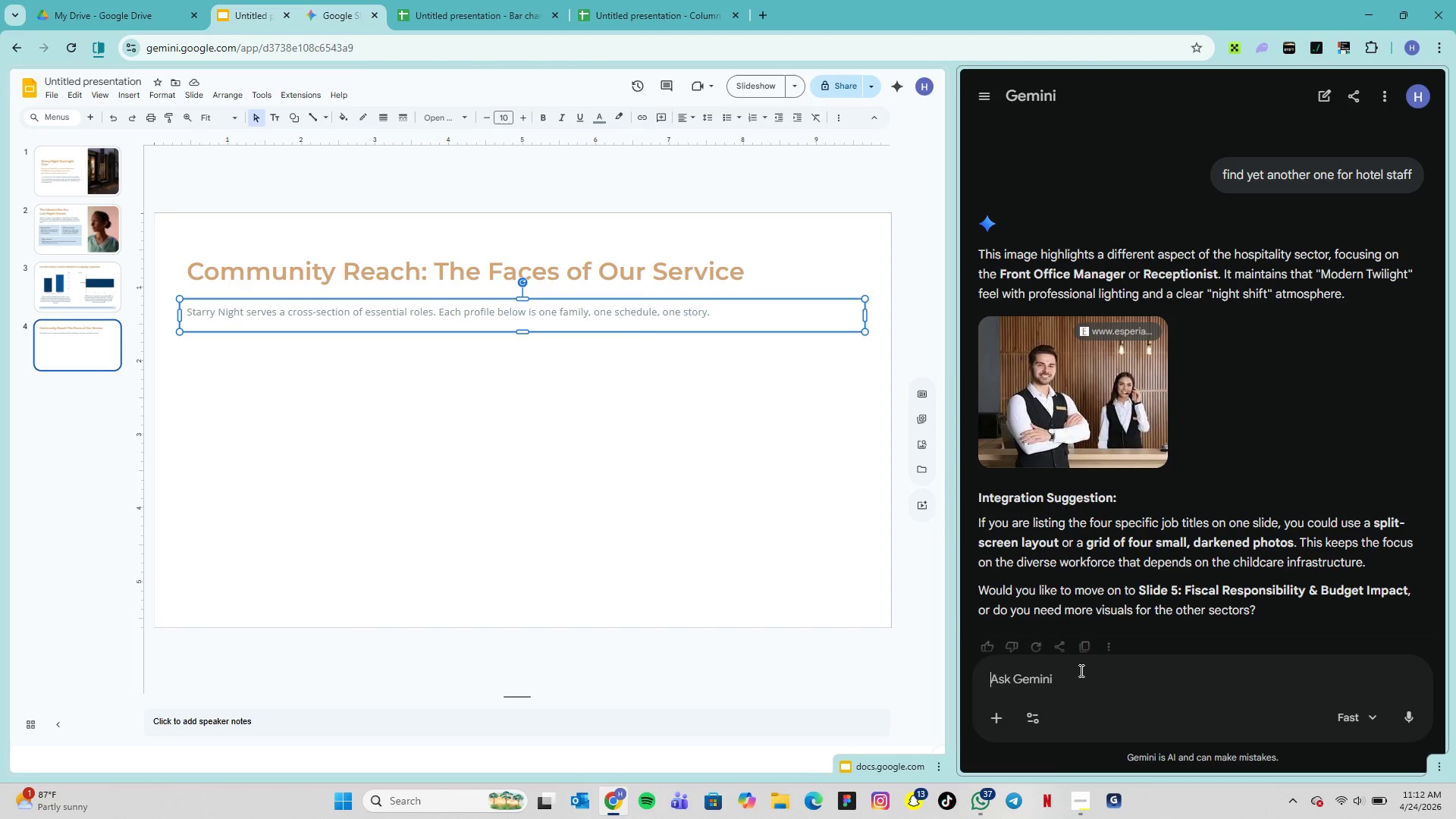 
wait(18.47)
 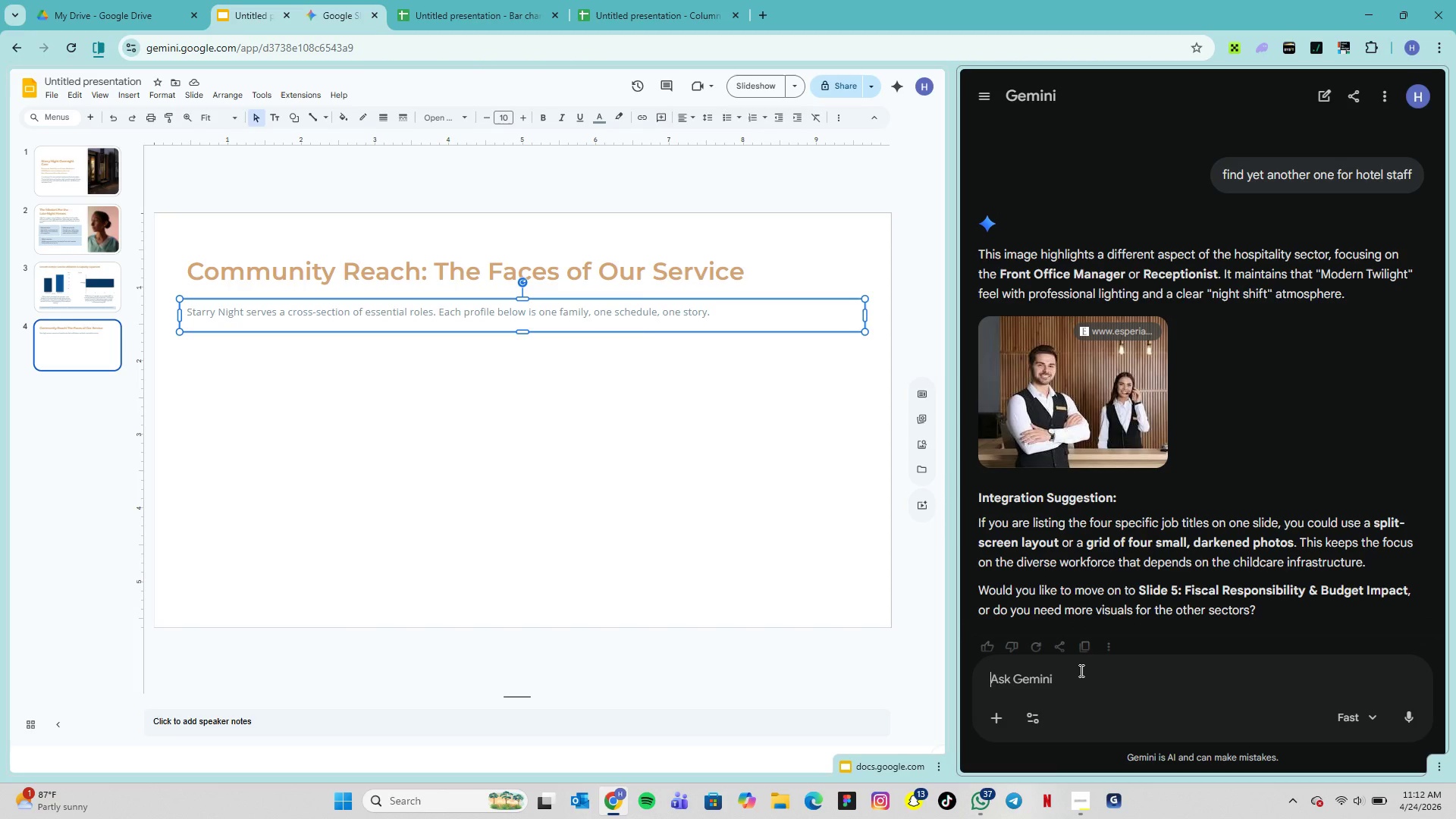 
mouse_move([1034, 417])
 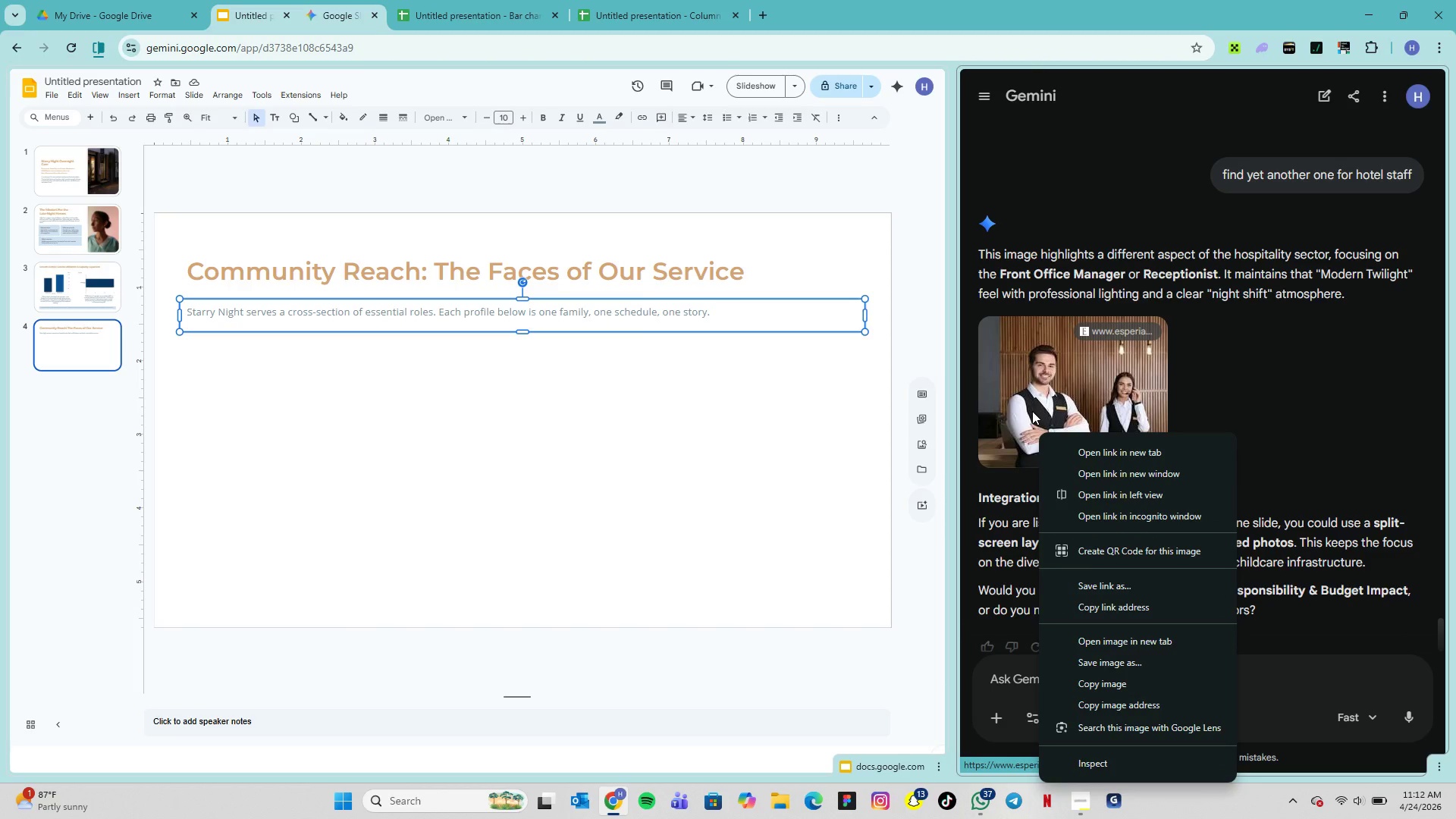 
left_click([1032, 411])
 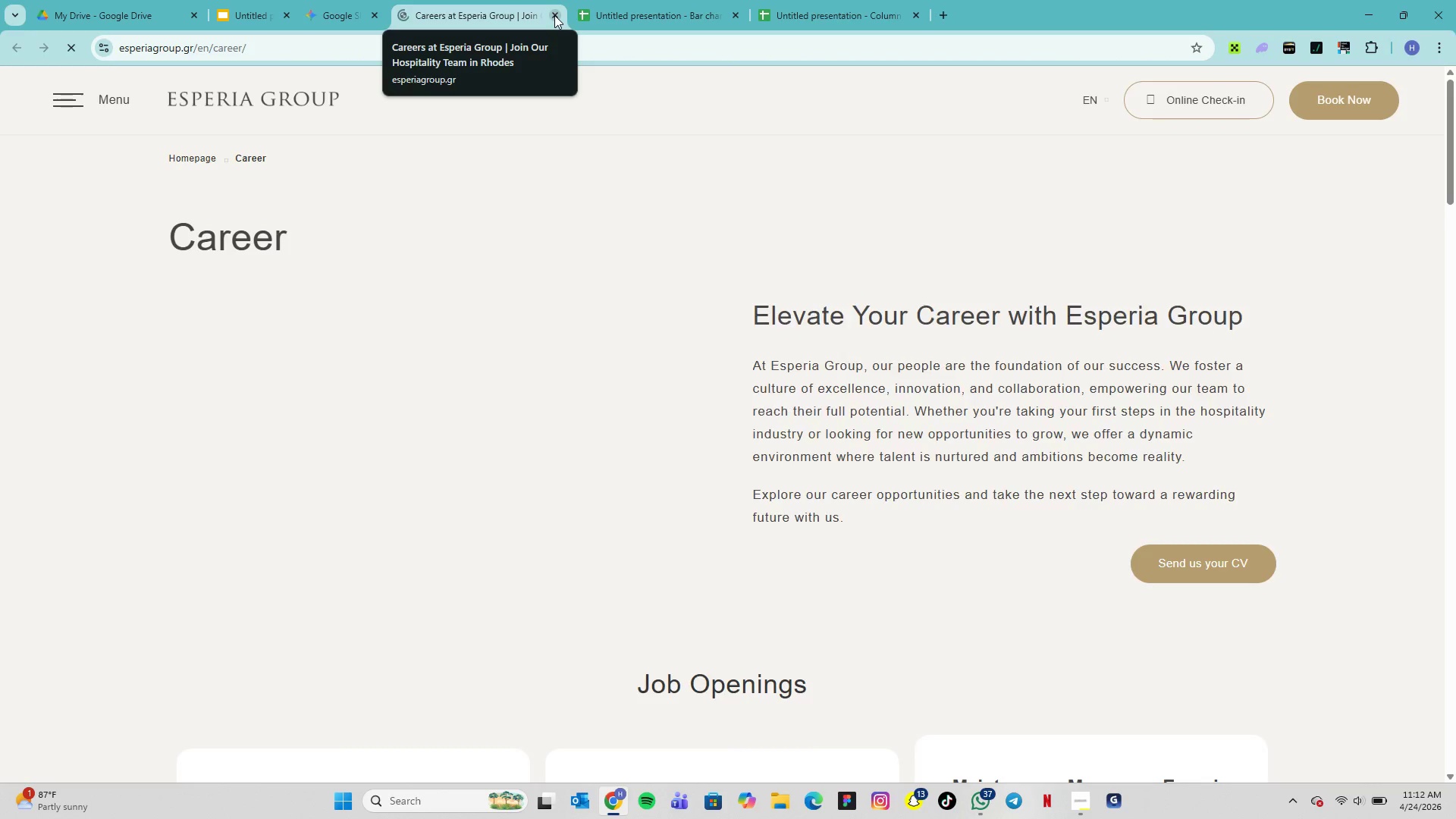 
wait(6.84)
 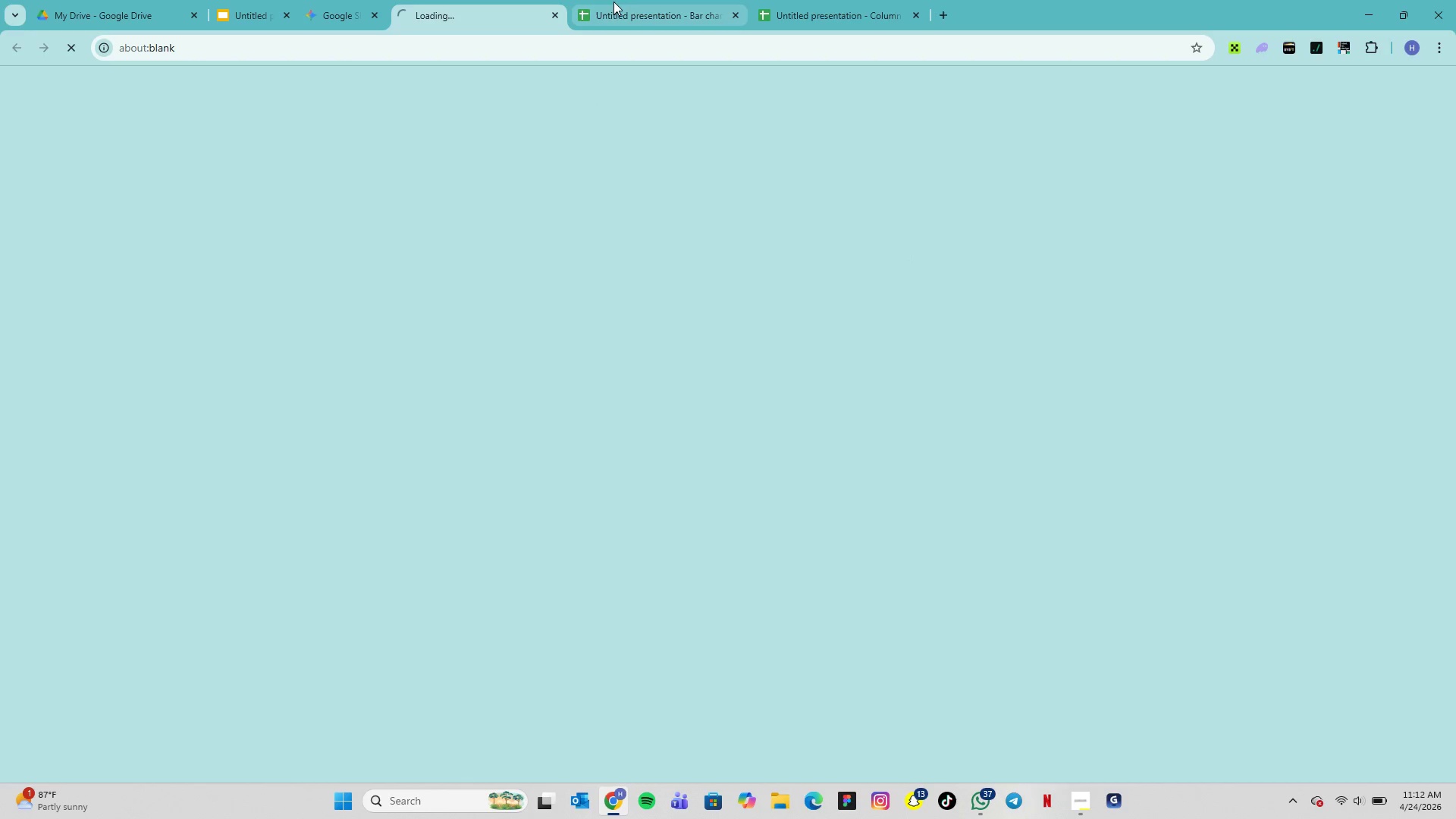 
left_click([554, 15])
 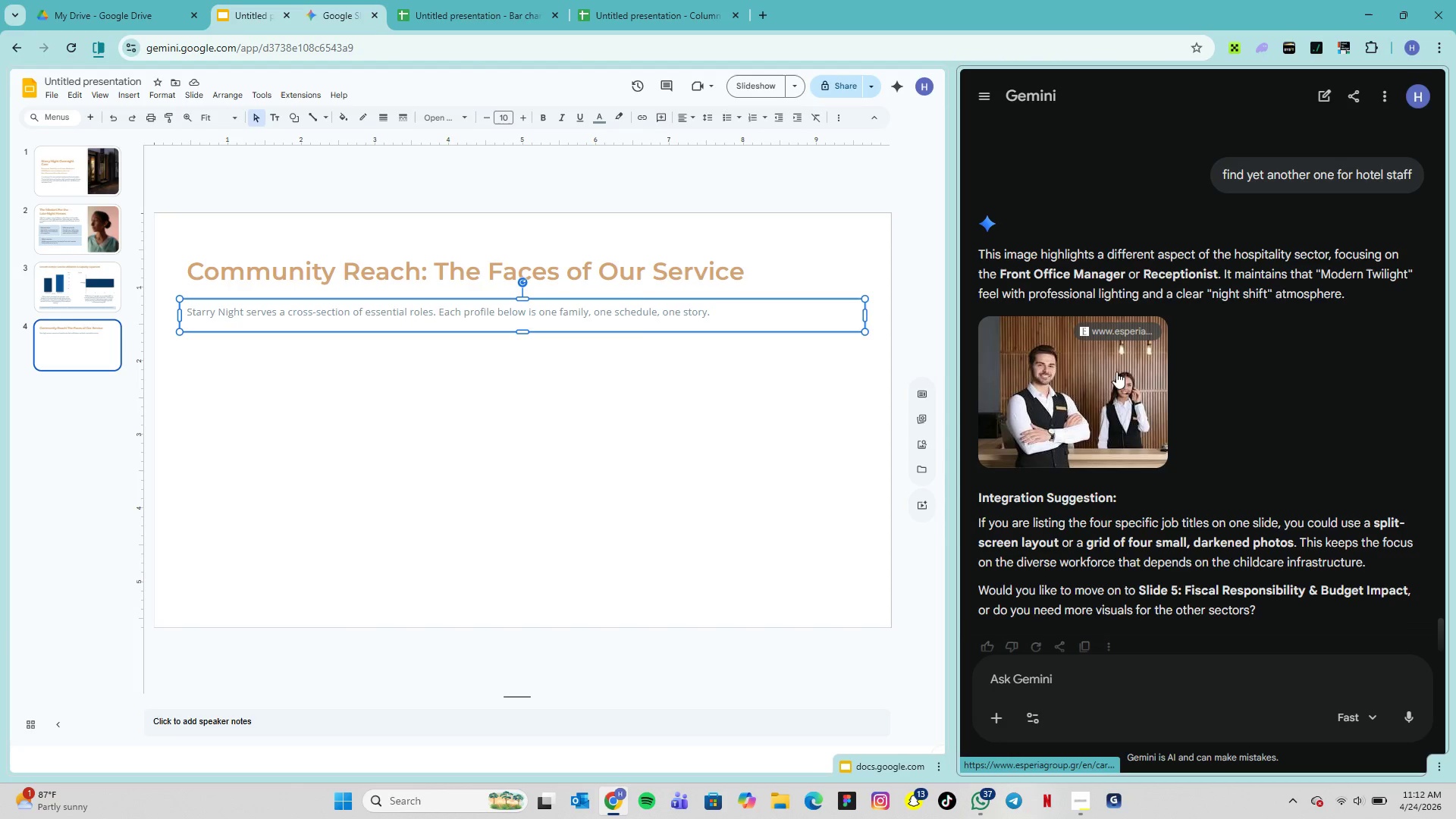 
right_click([1088, 399])
 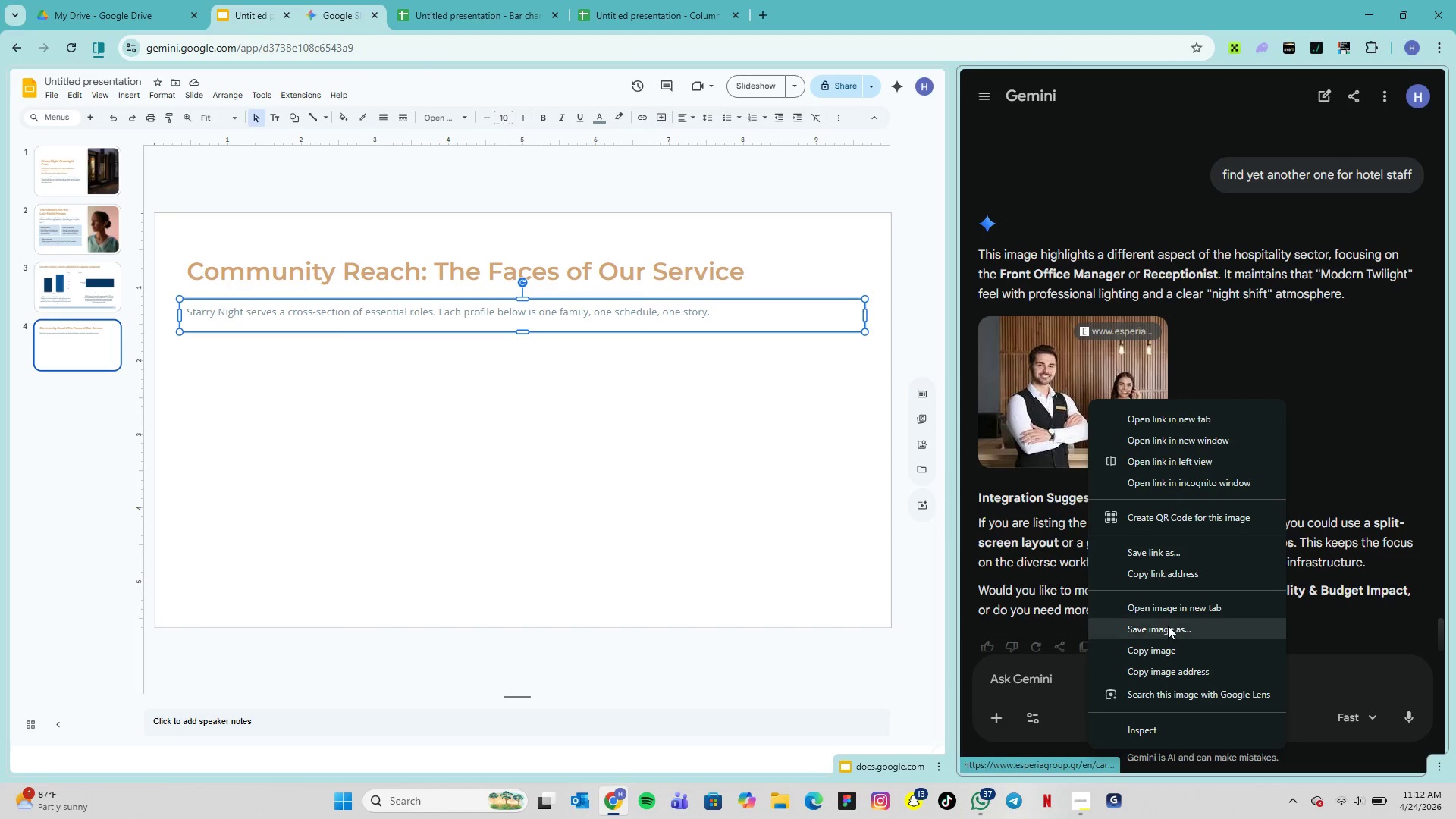 
left_click([1169, 629])
 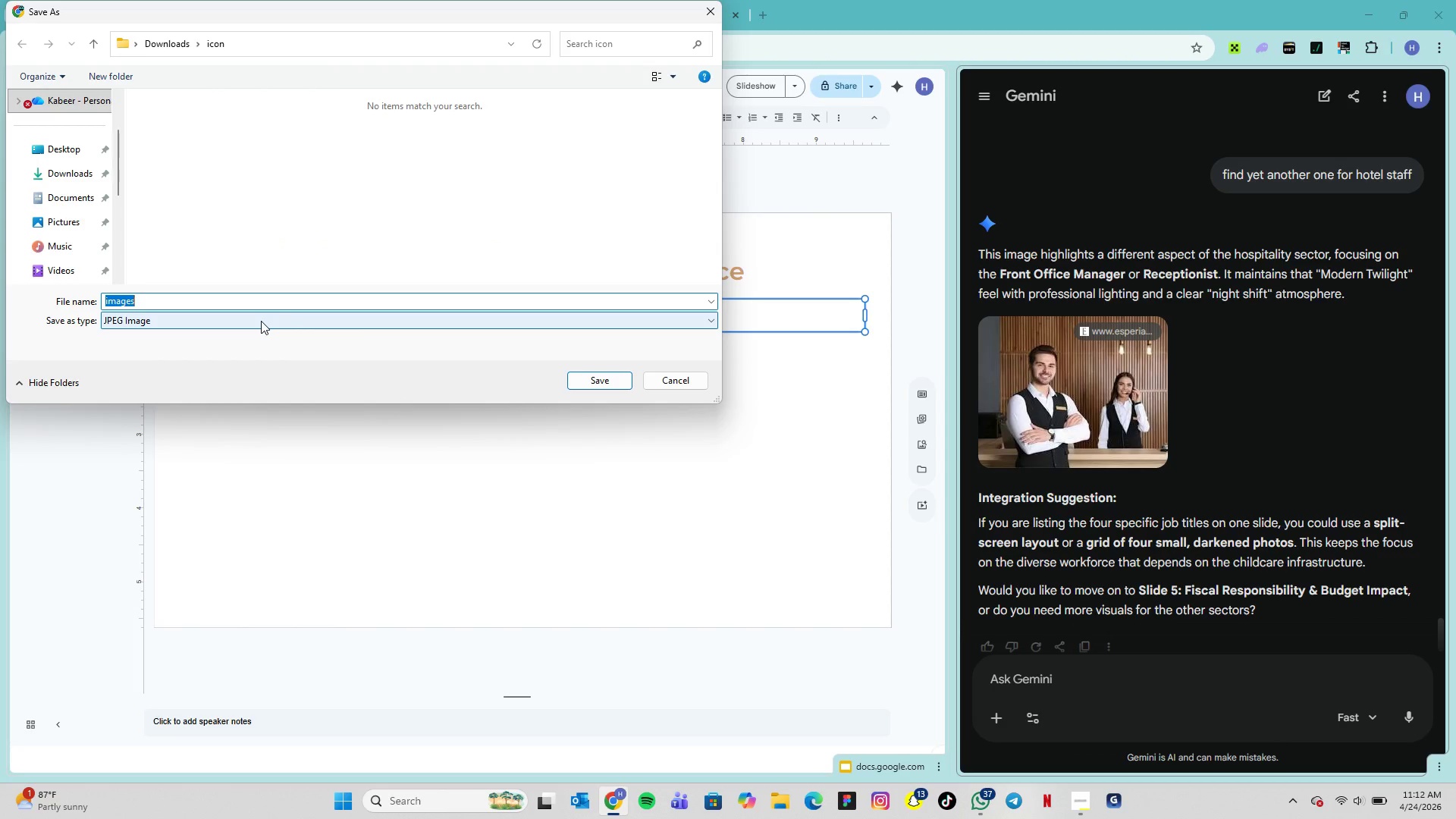 
scroll: coordinate [61, 245], scroll_direction: down, amount: 3.0
 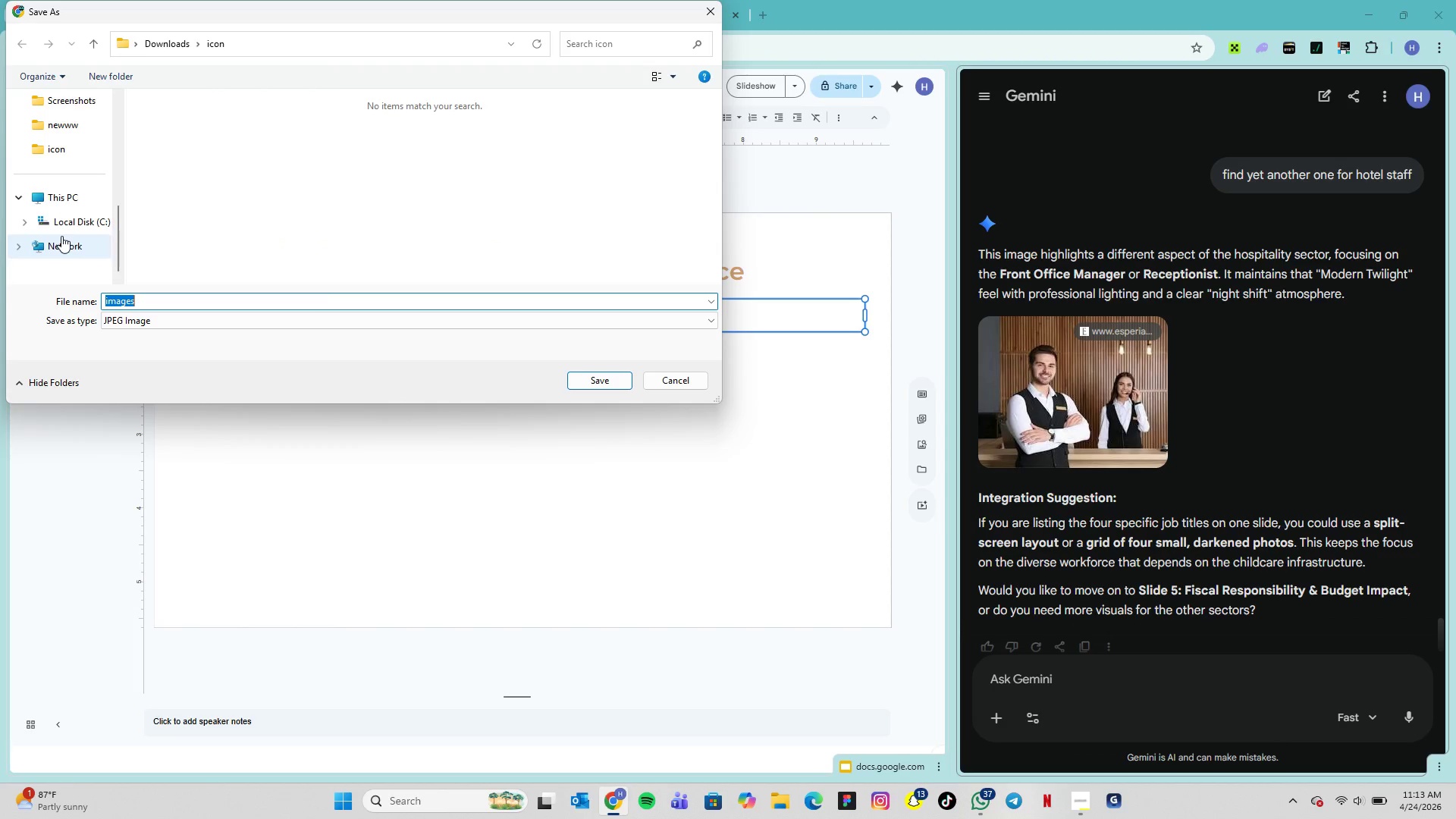 
scroll: coordinate [61, 236], scroll_direction: up, amount: 1.0
 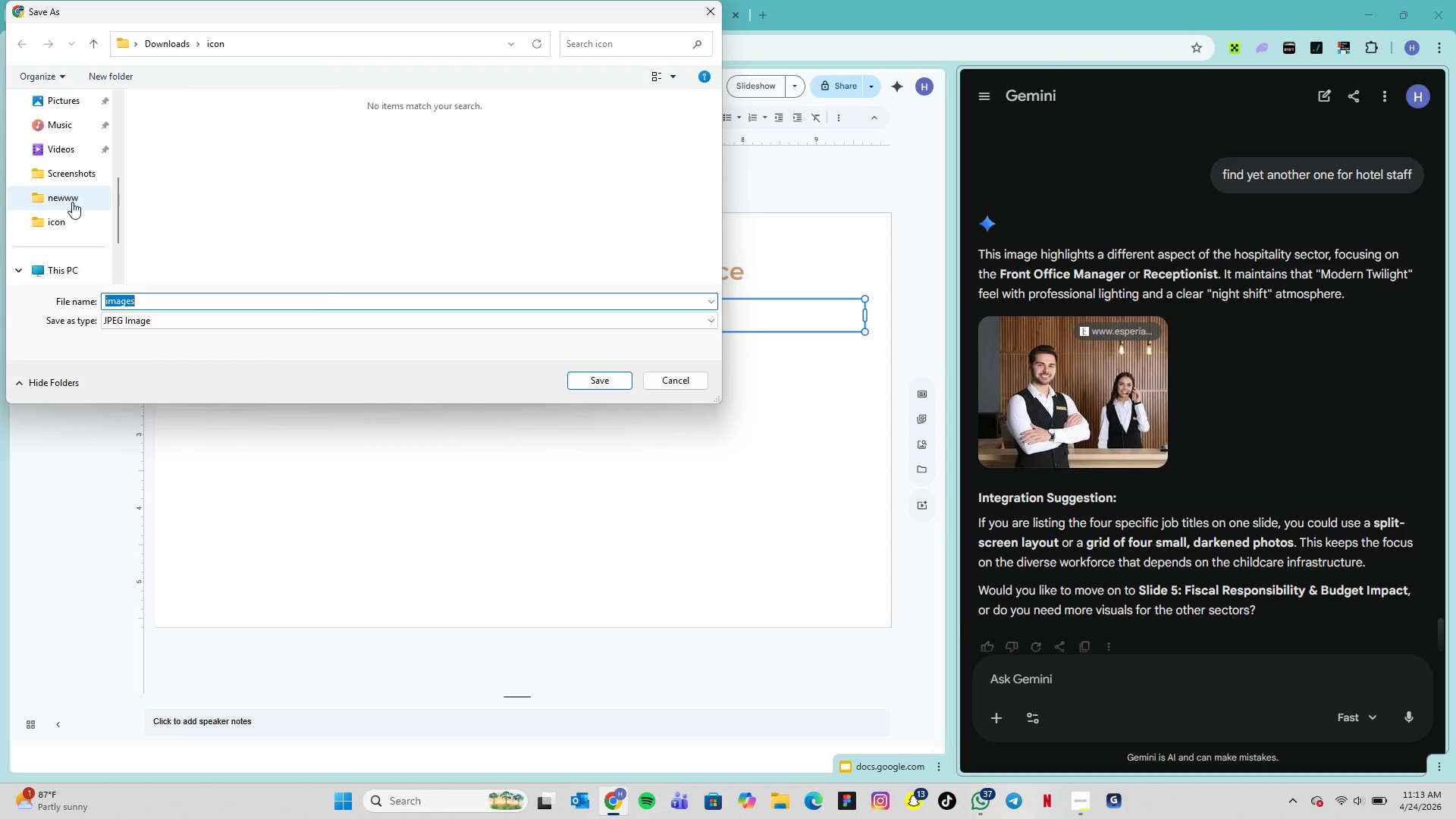 
left_click([74, 195])
 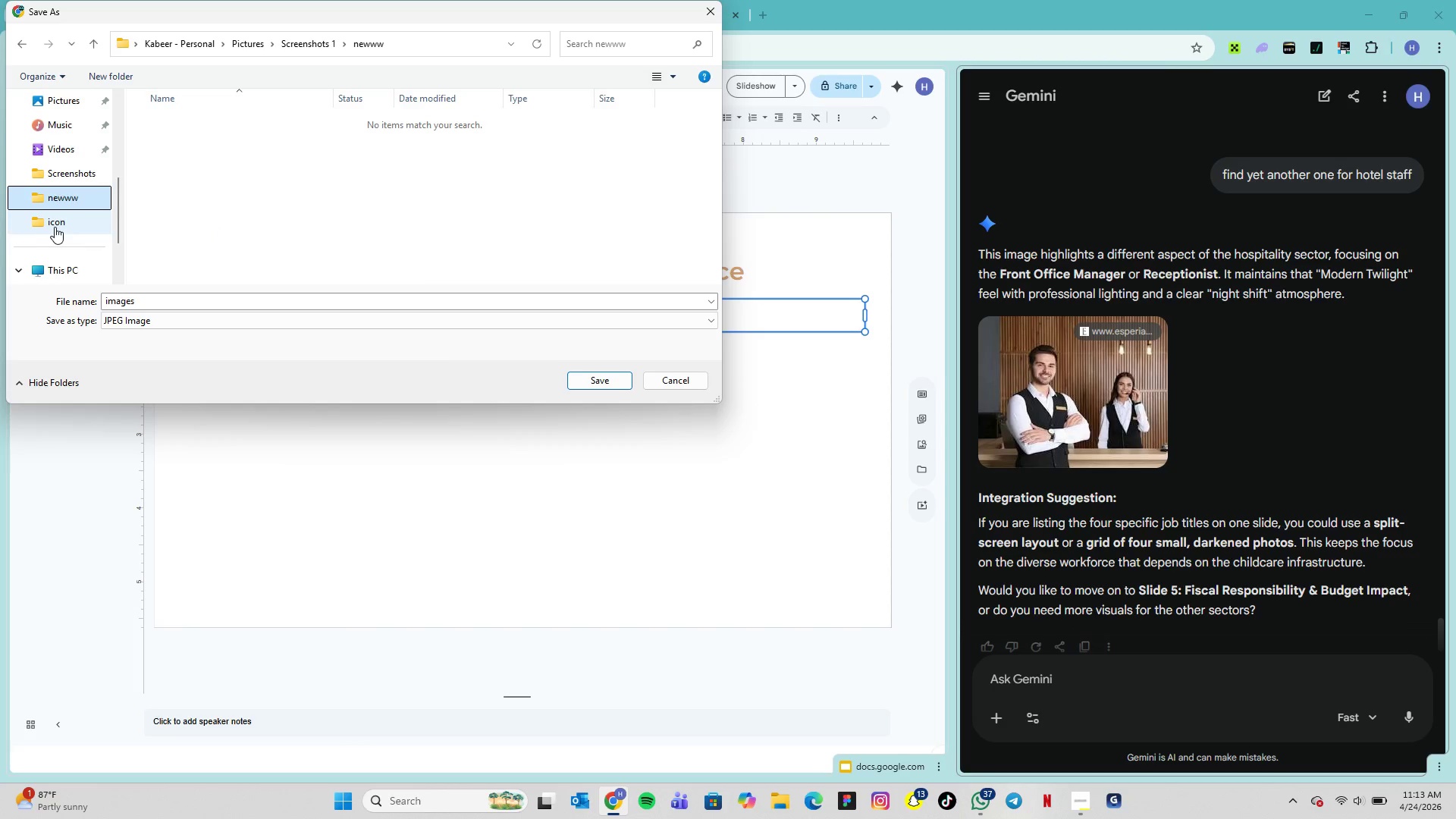 
wait(7.94)
 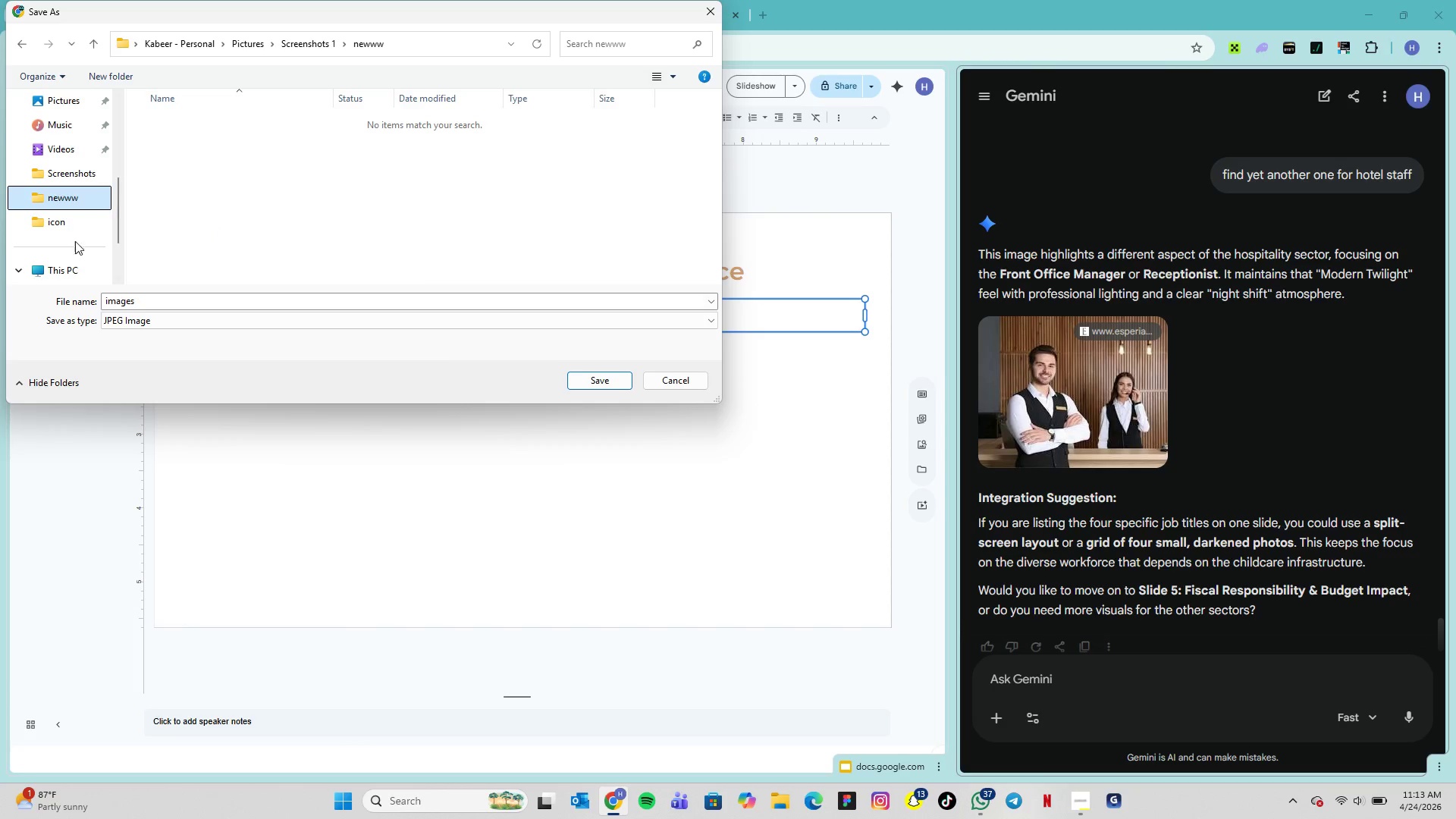 
left_click([591, 378])
 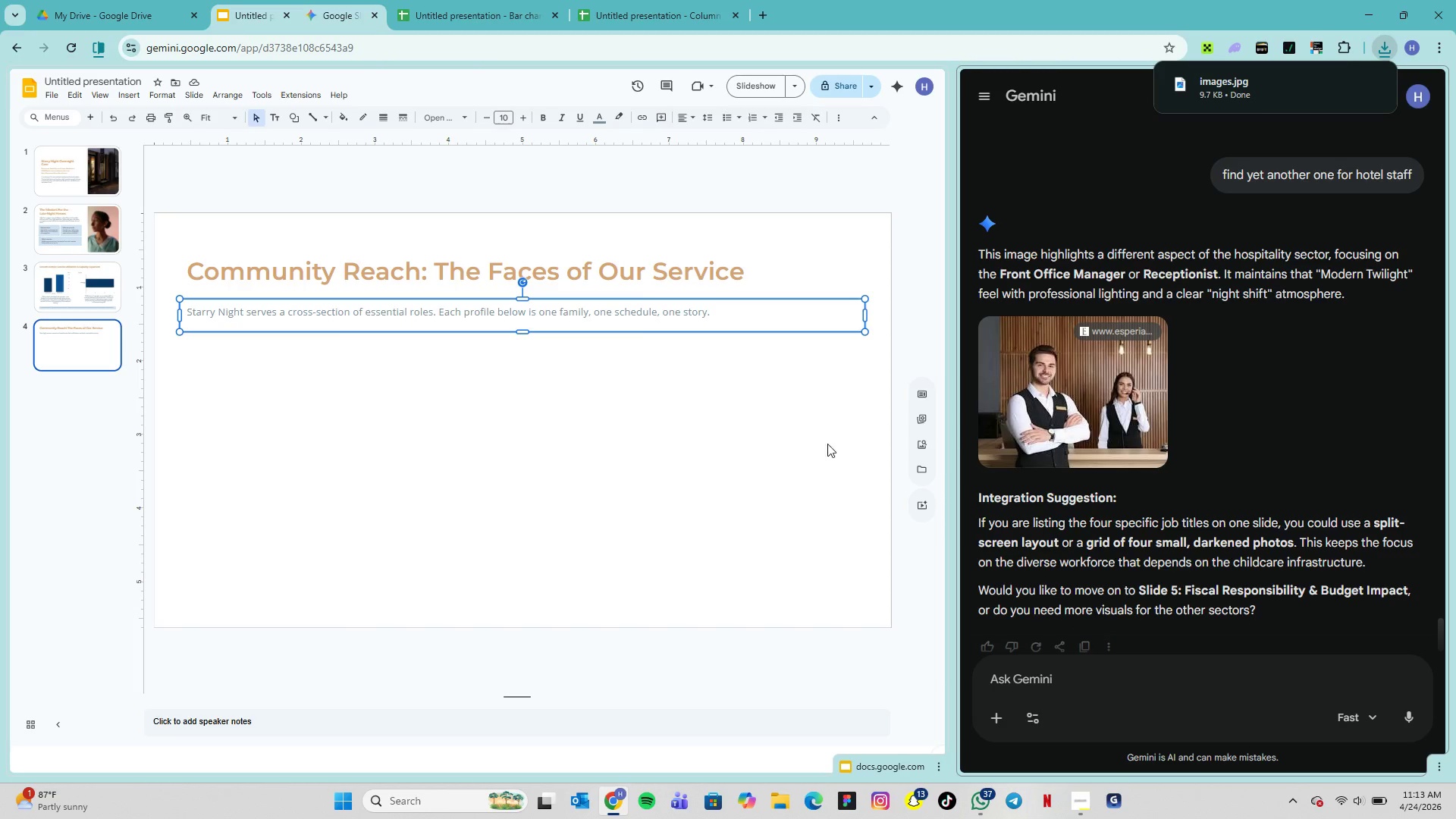 
wait(6.56)
 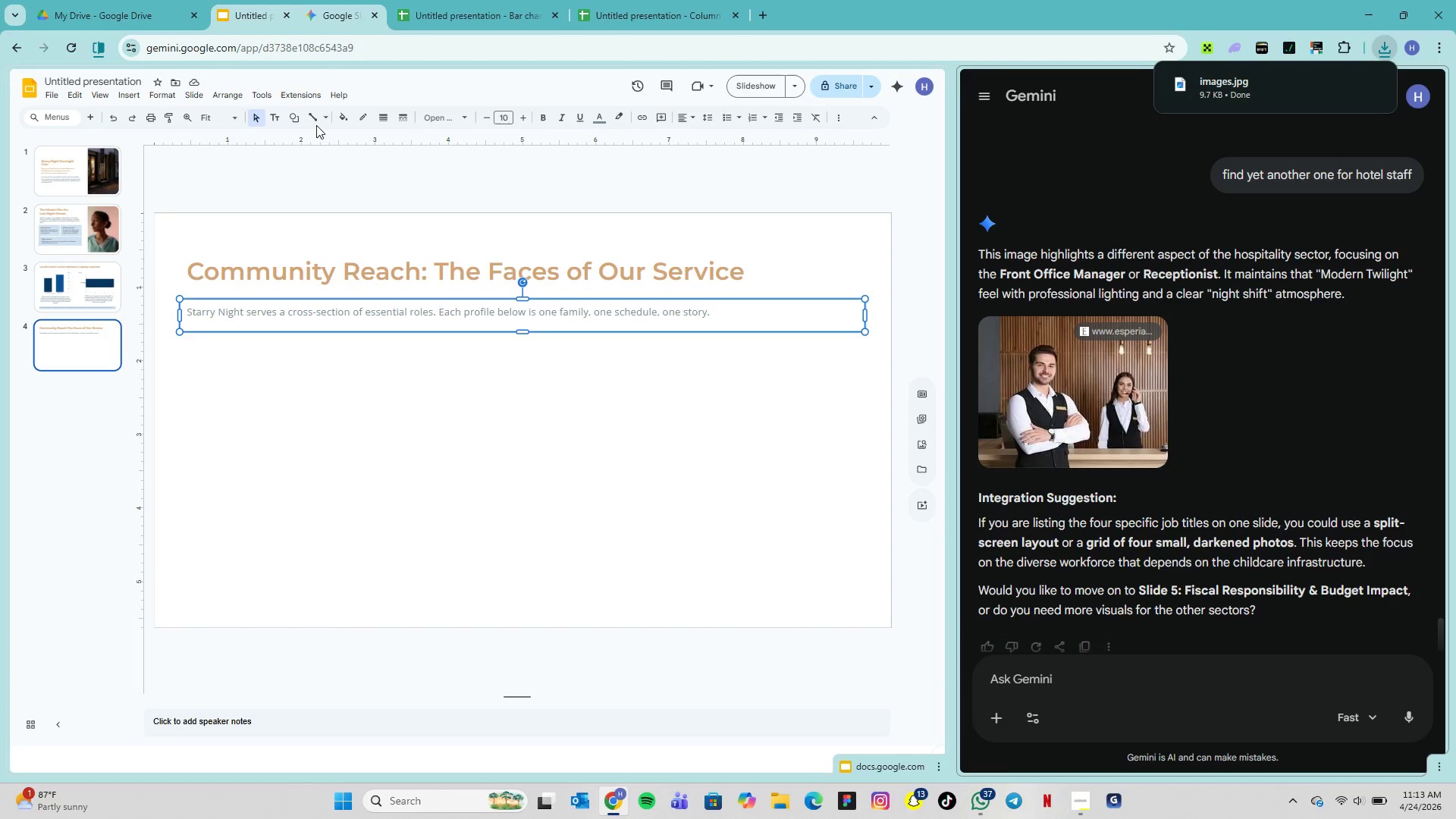 
scroll: coordinate [1129, 569], scroll_direction: down, amount: 12.0
 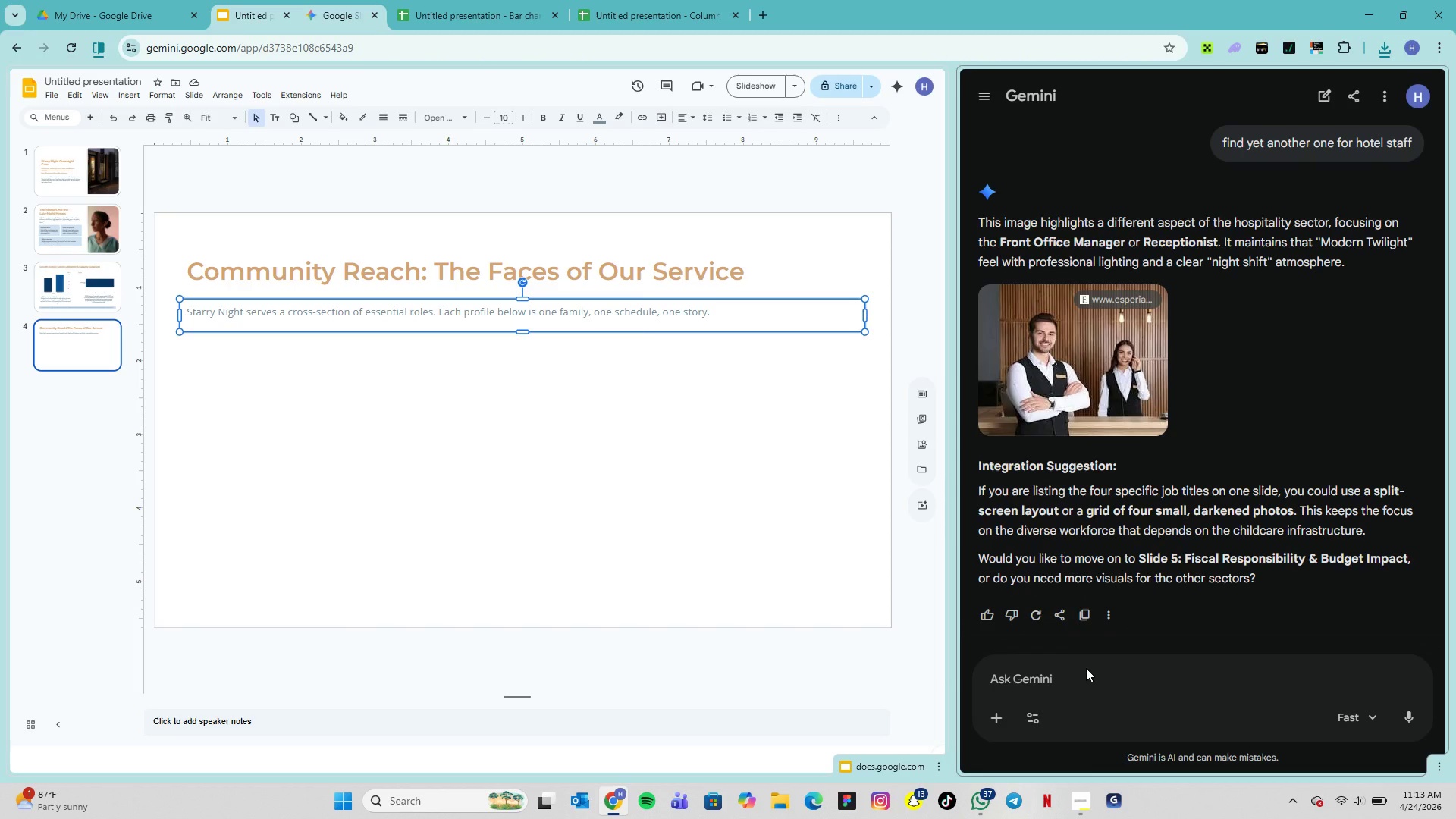 
scroll: coordinate [1168, 488], scroll_direction: up, amount: 8.0
 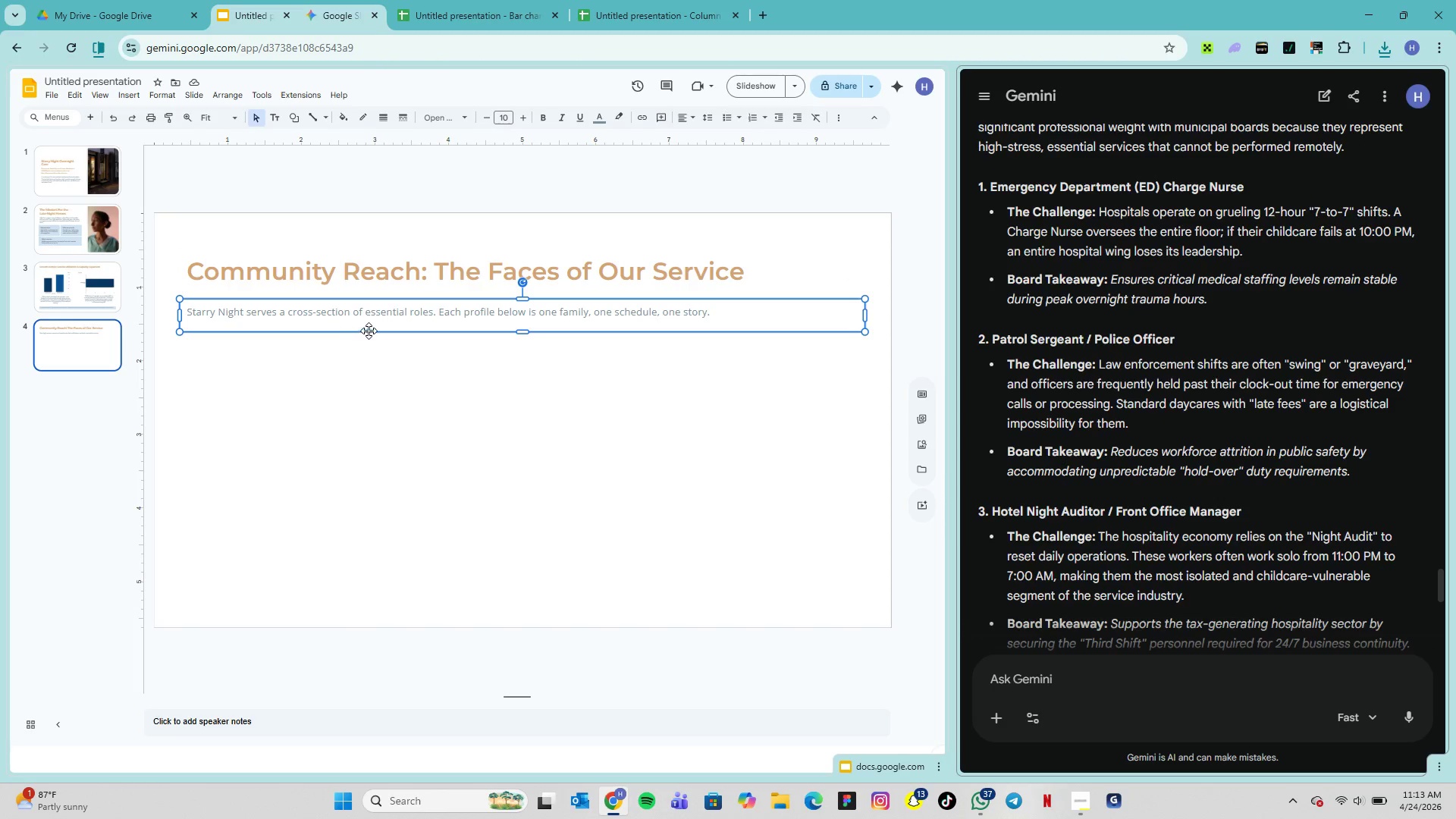 
wait(22.21)
 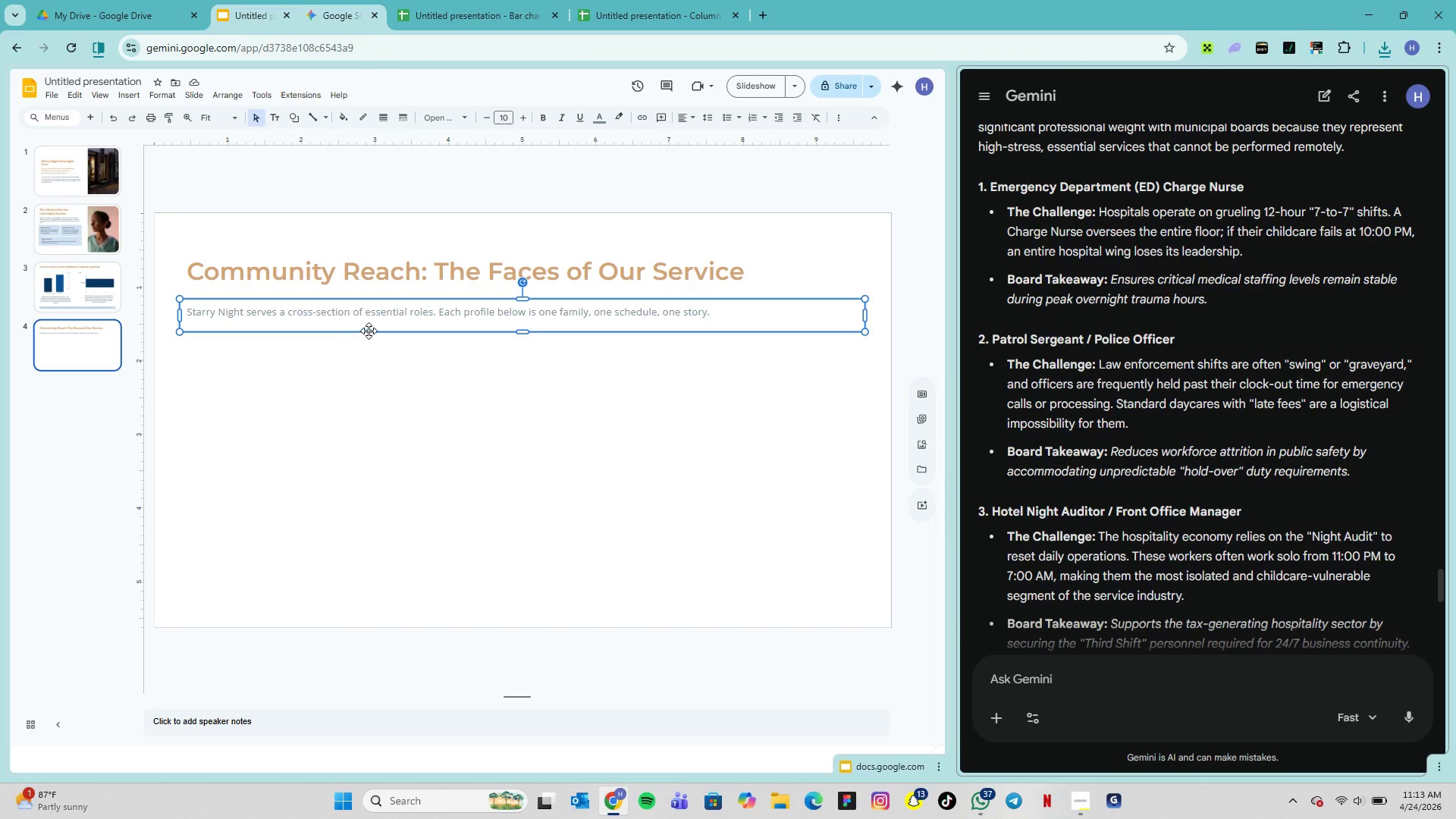 
left_click_drag(start_coordinate=[1111, 278], to_coordinate=[1207, 303])
 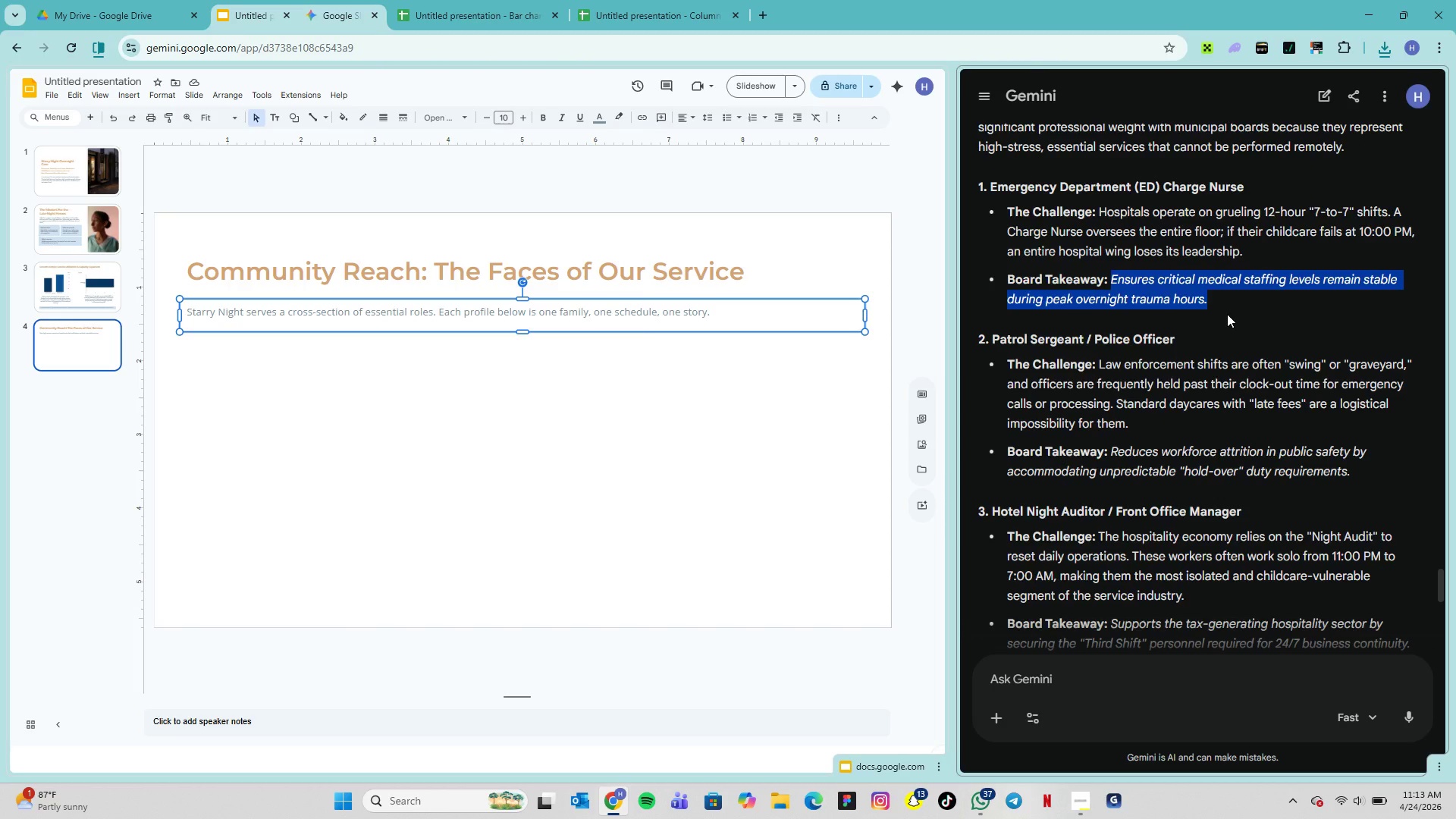 
key(Control+C)
 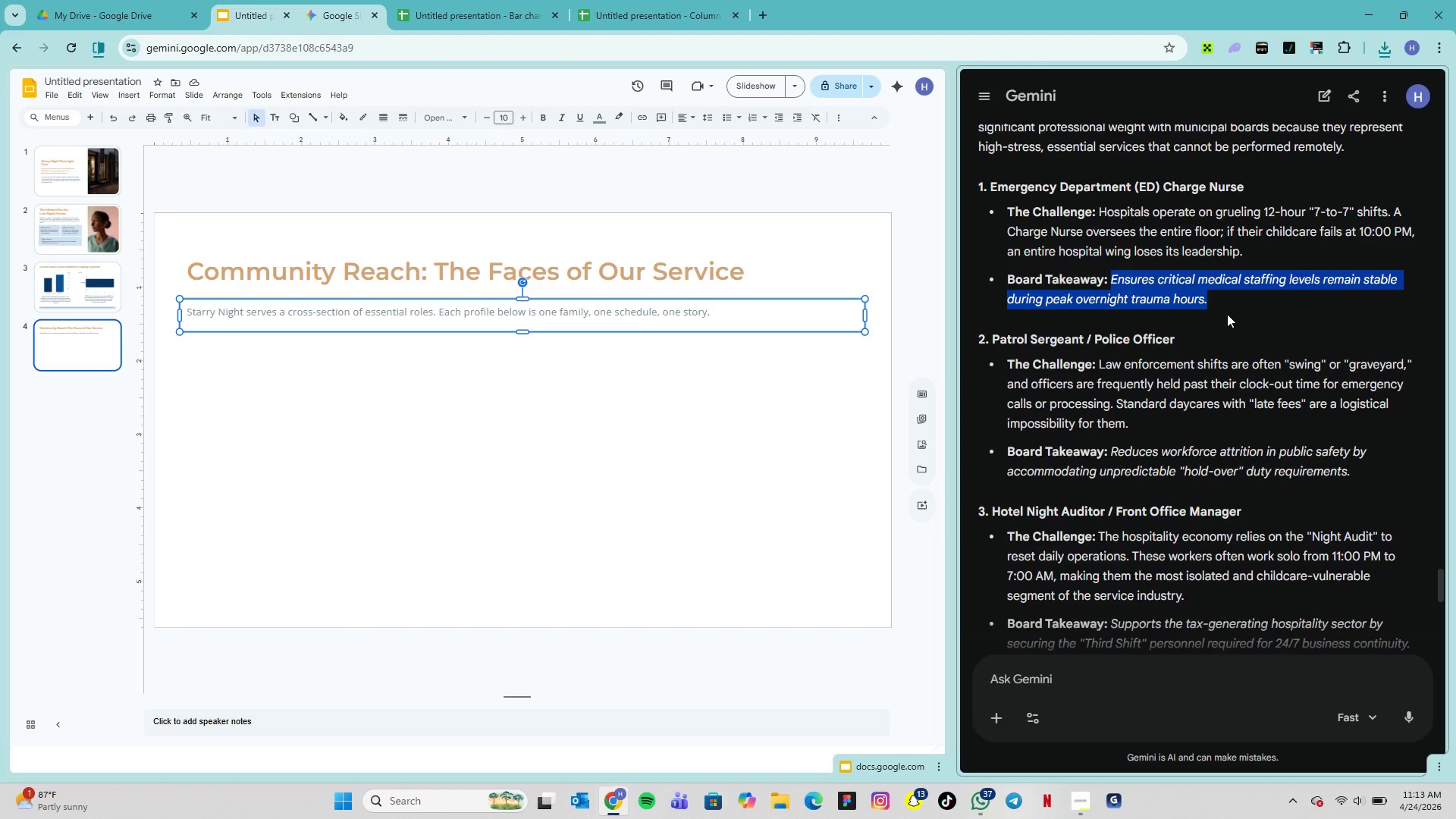 
key(Control+C)
 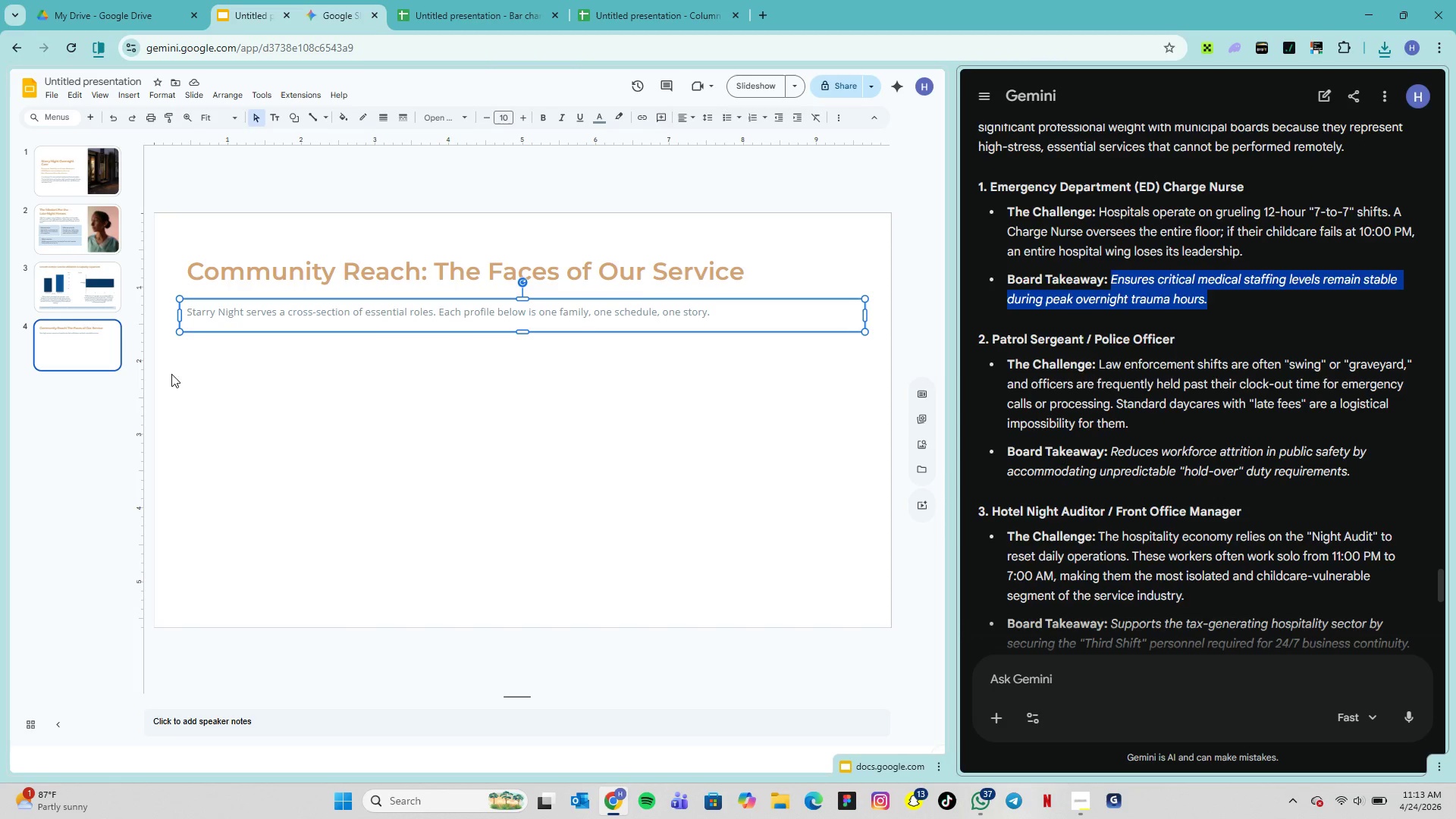 
left_click([203, 347])
 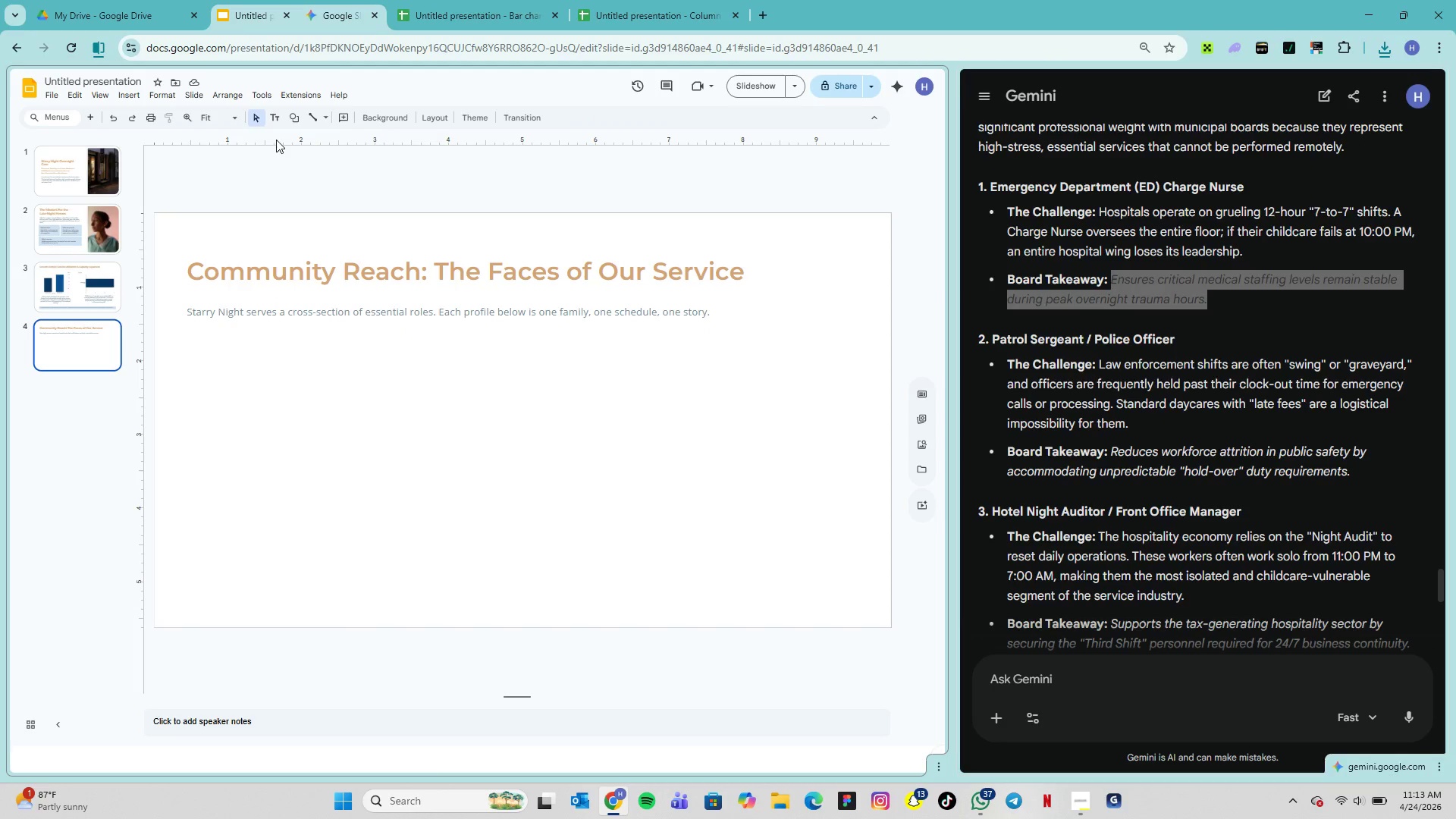 
left_click([277, 119])
 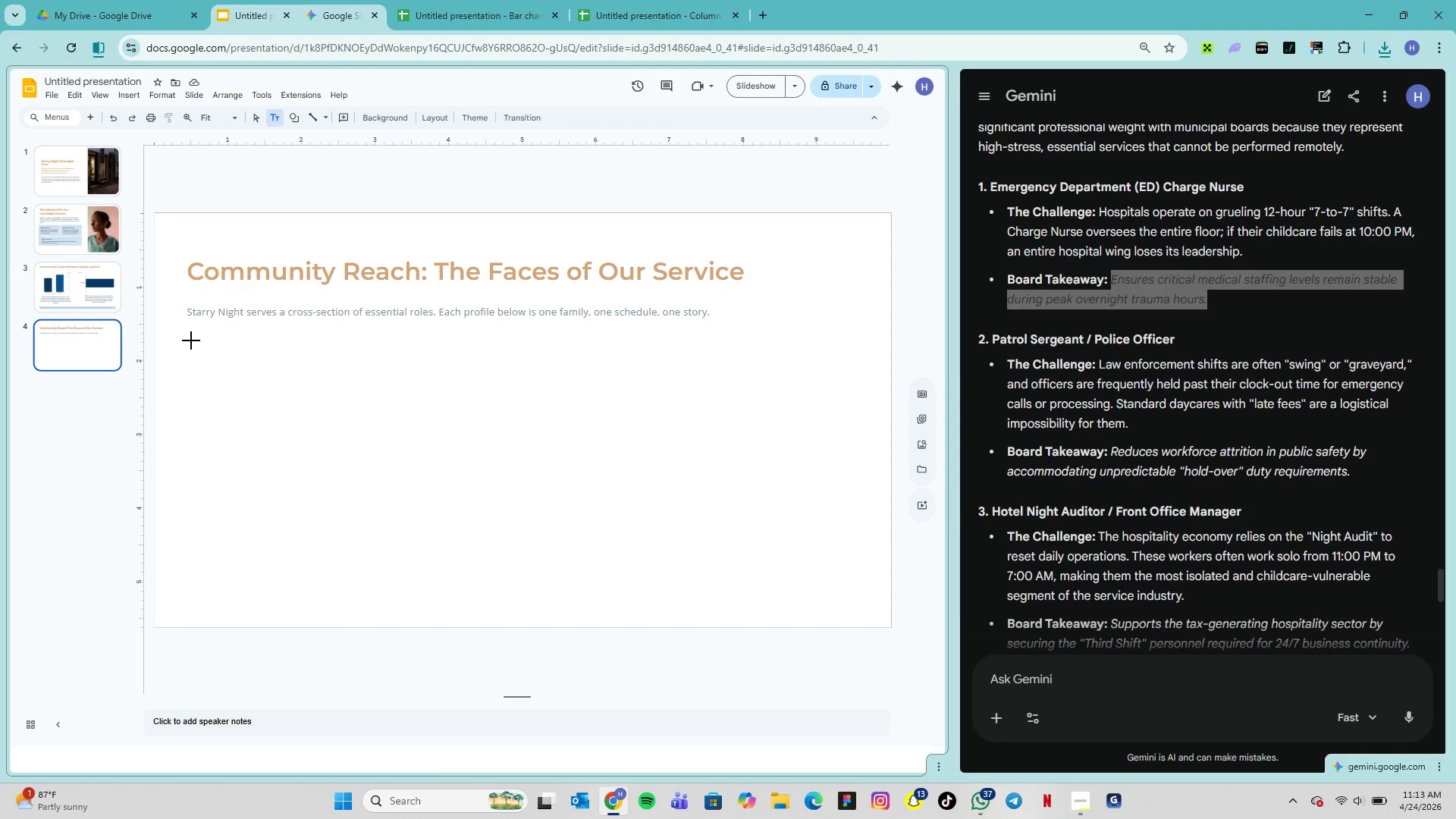 
left_click([191, 340])
 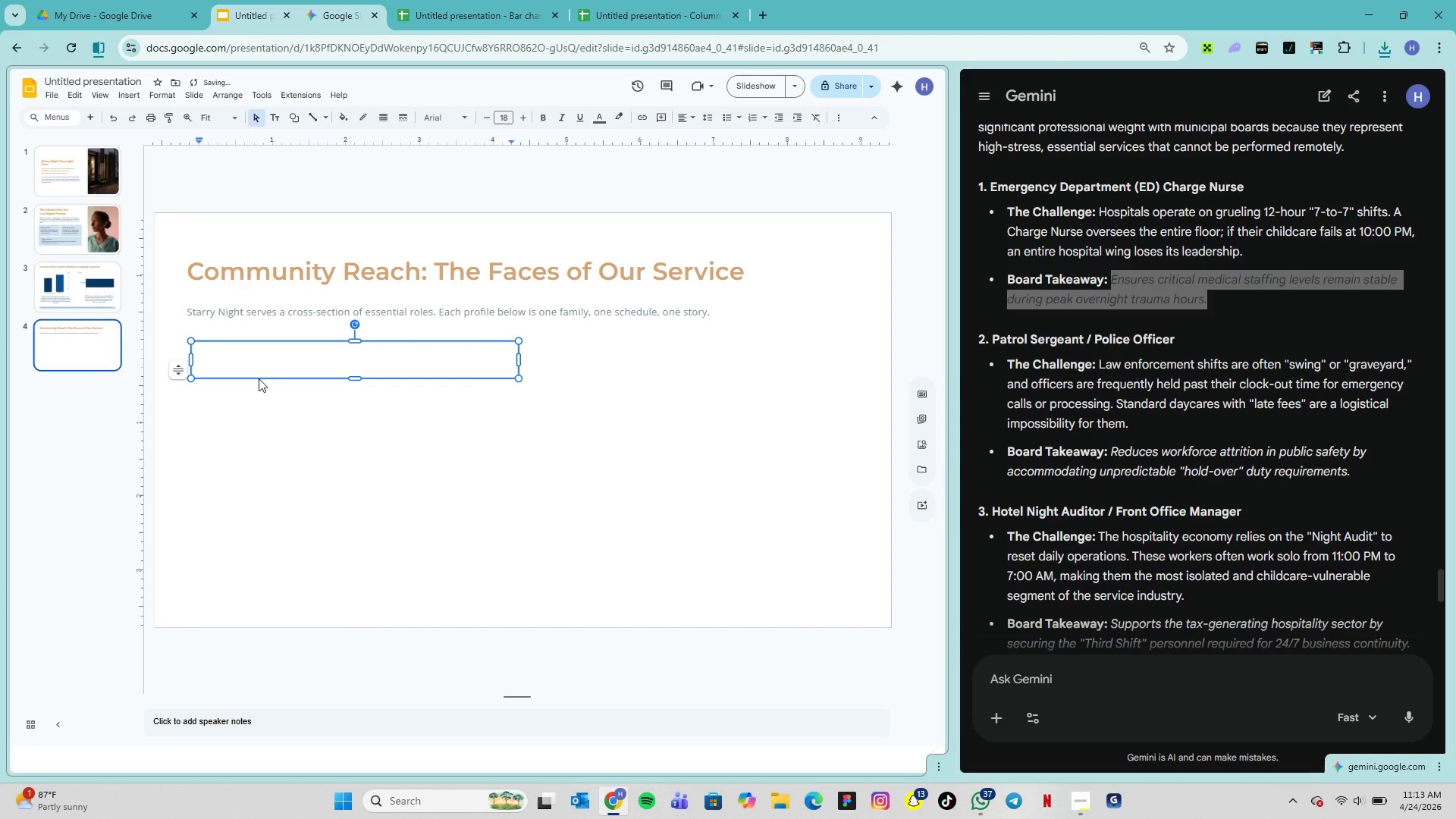 
type(Nurses)
 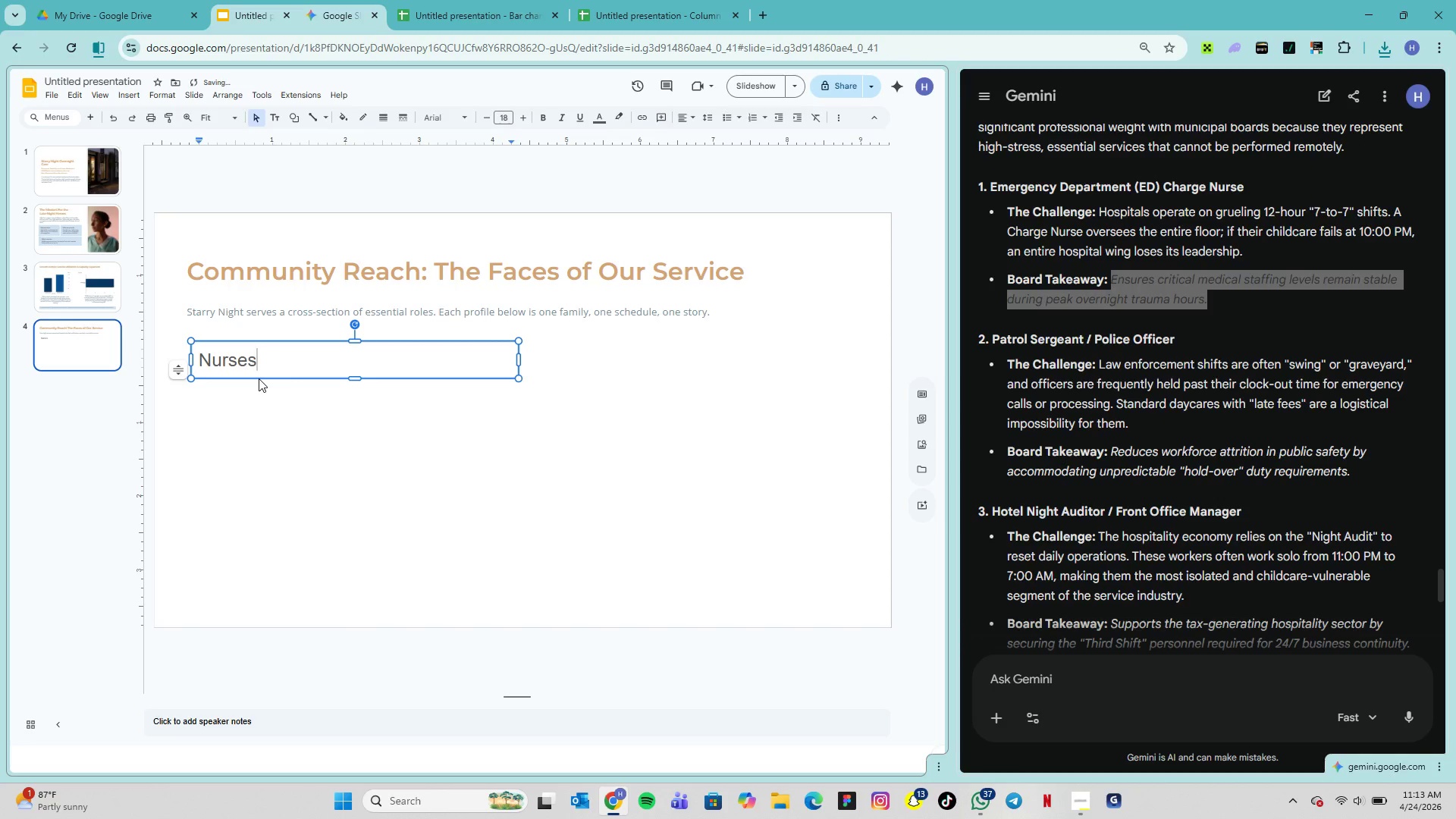 
key(Enter)
 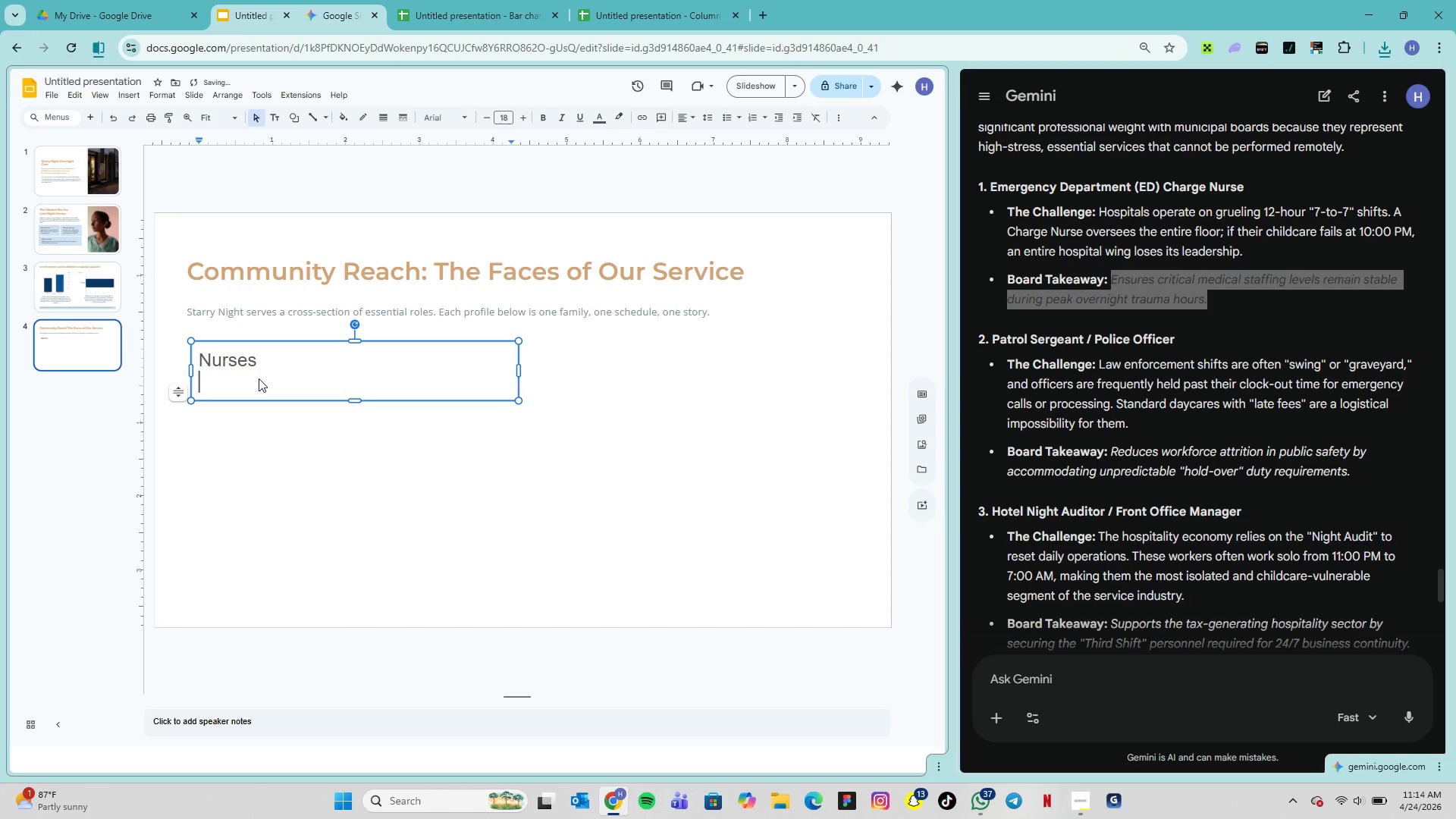 
key(Control+V)
 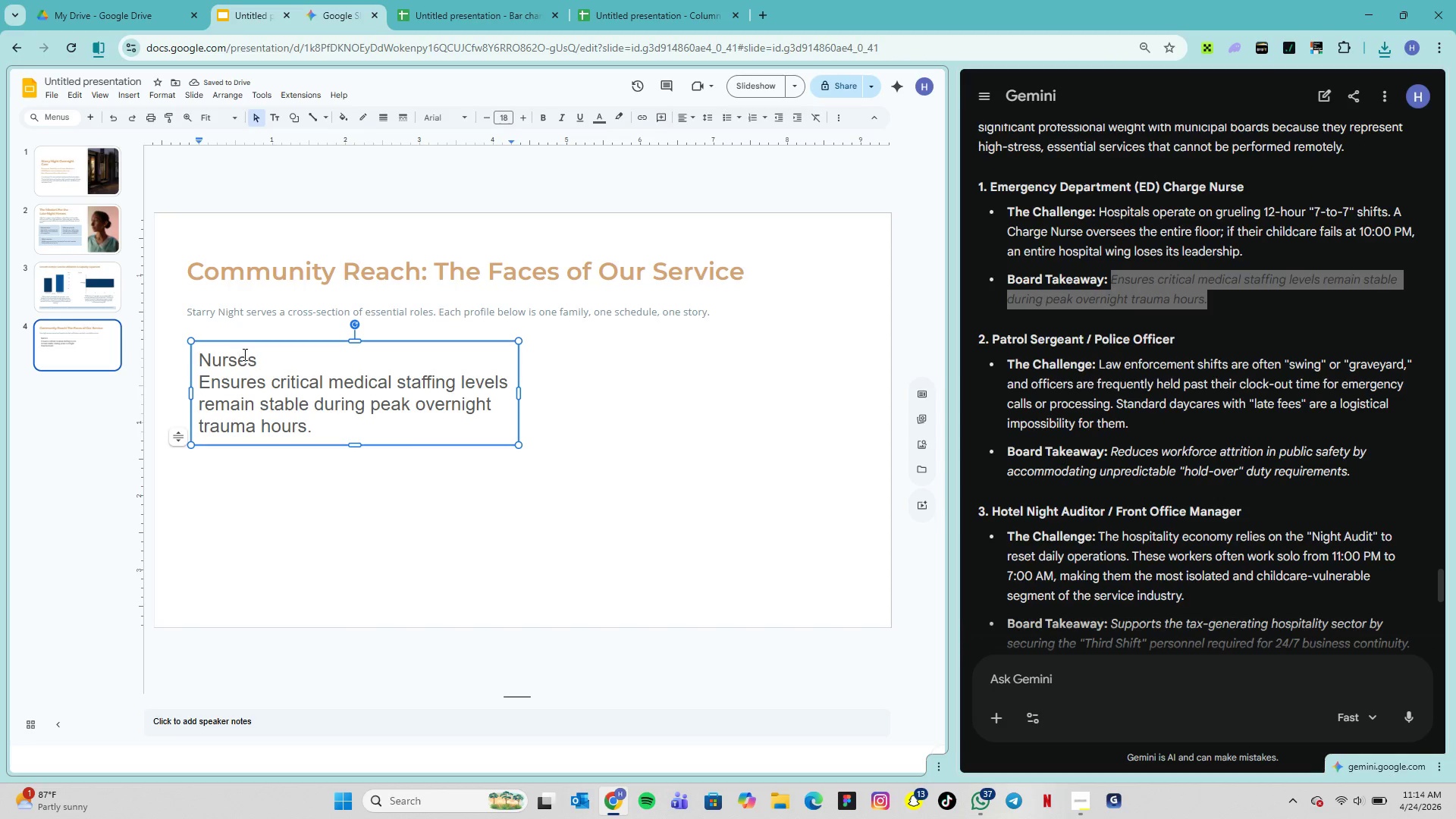 
left_click_drag(start_coordinate=[264, 367], to_coordinate=[196, 350])
 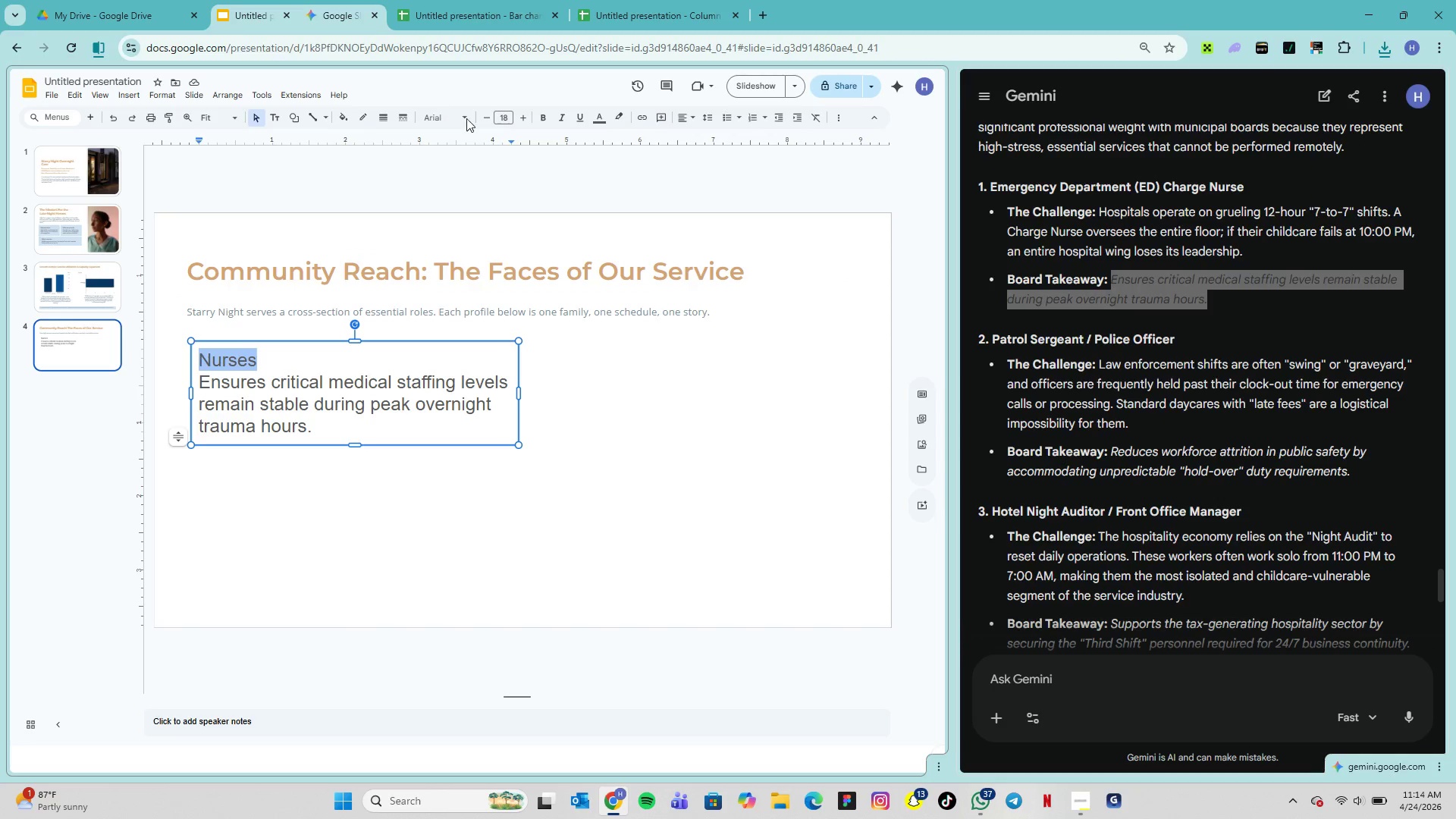 
left_click([469, 122])
 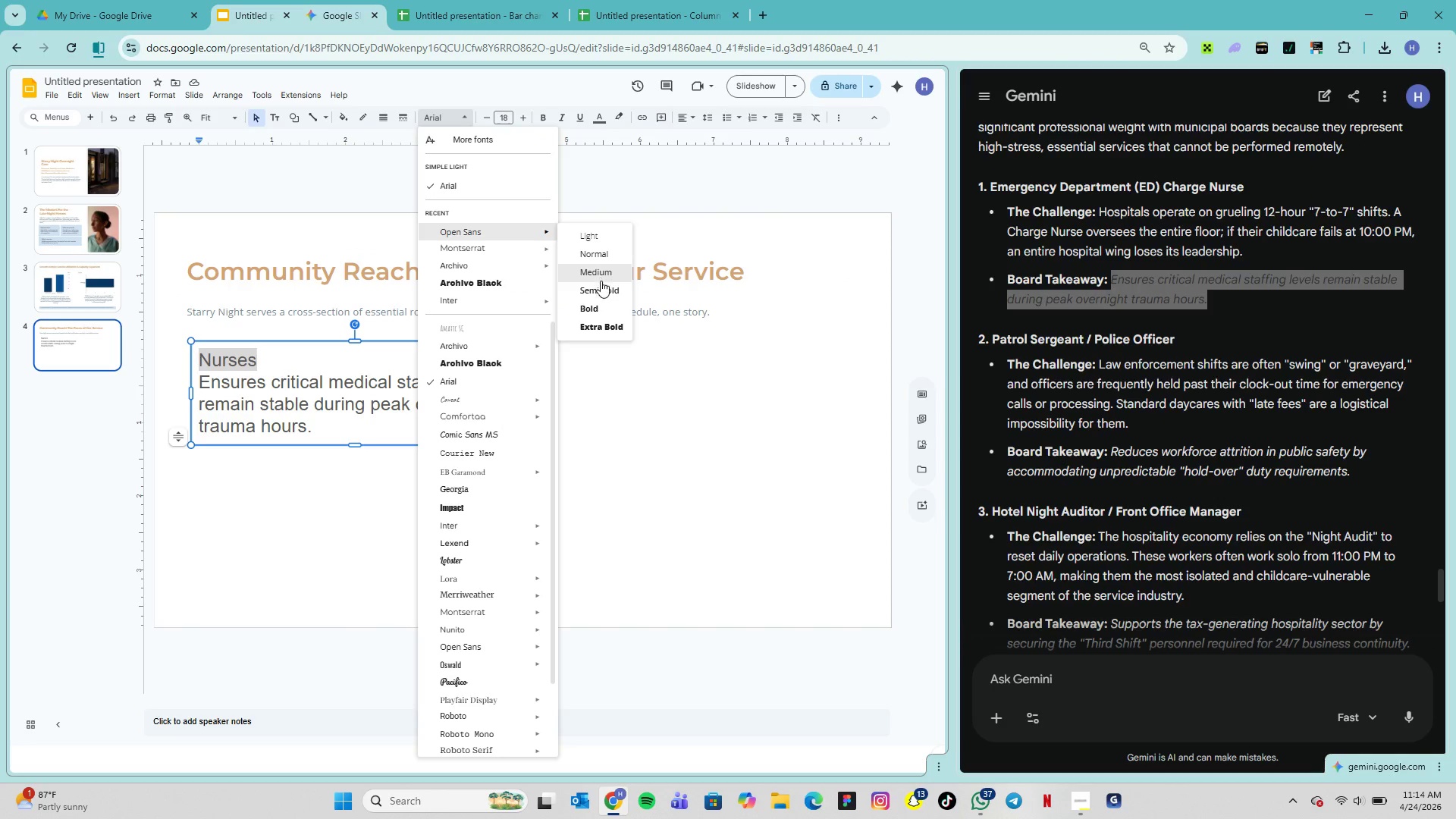 
left_click([603, 287])
 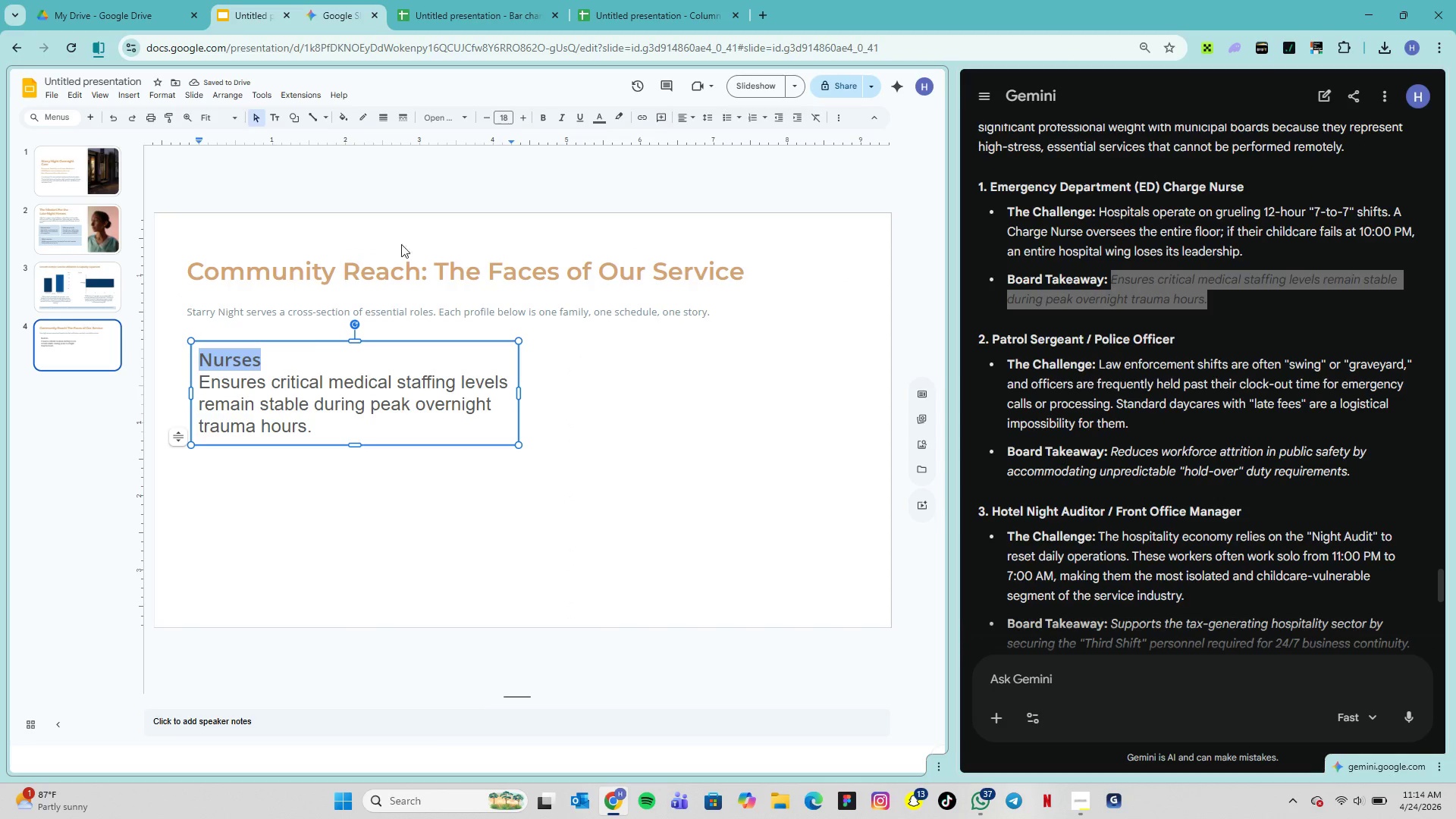 
left_click([446, 115])
 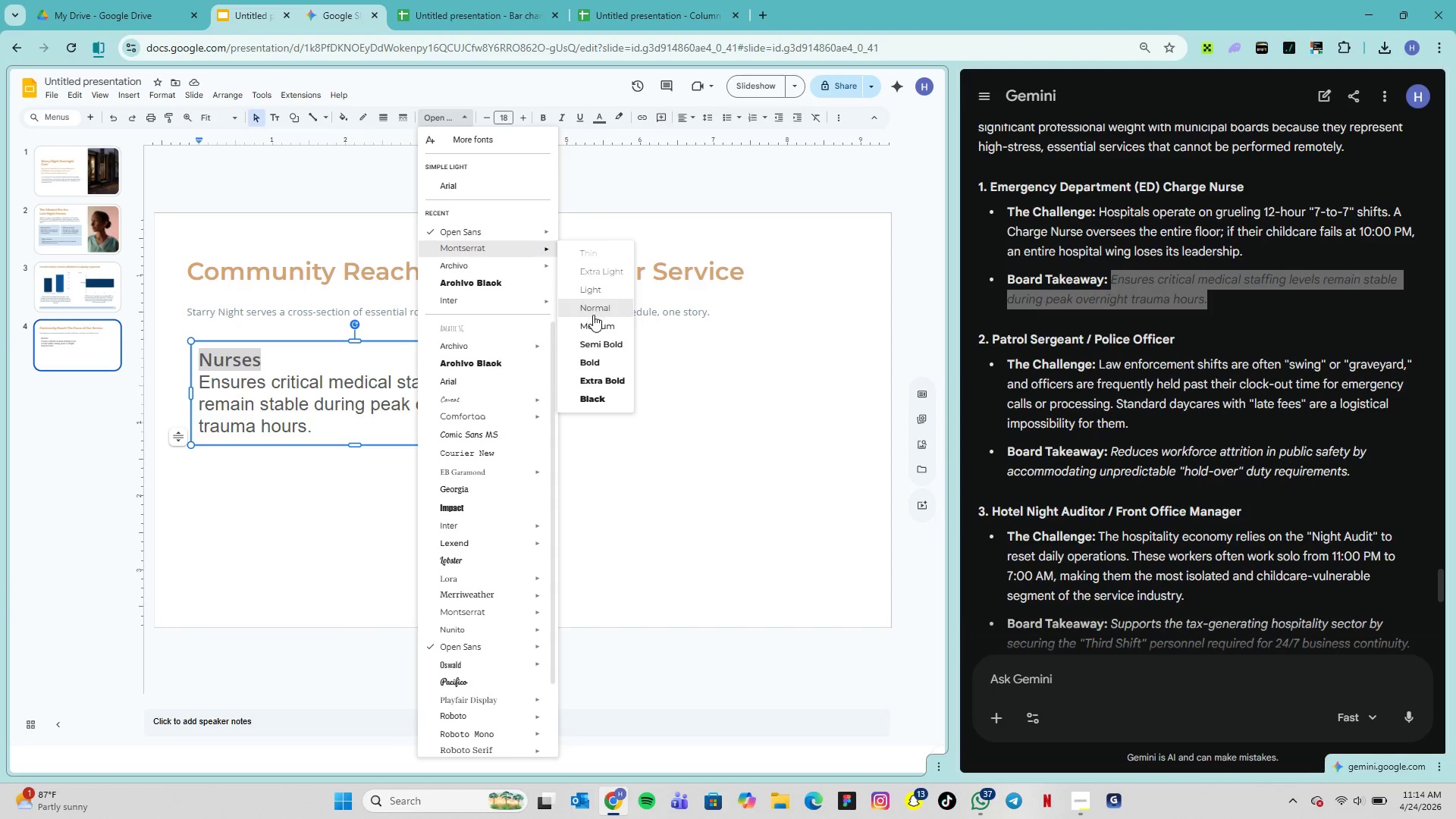 
left_click([601, 344])
 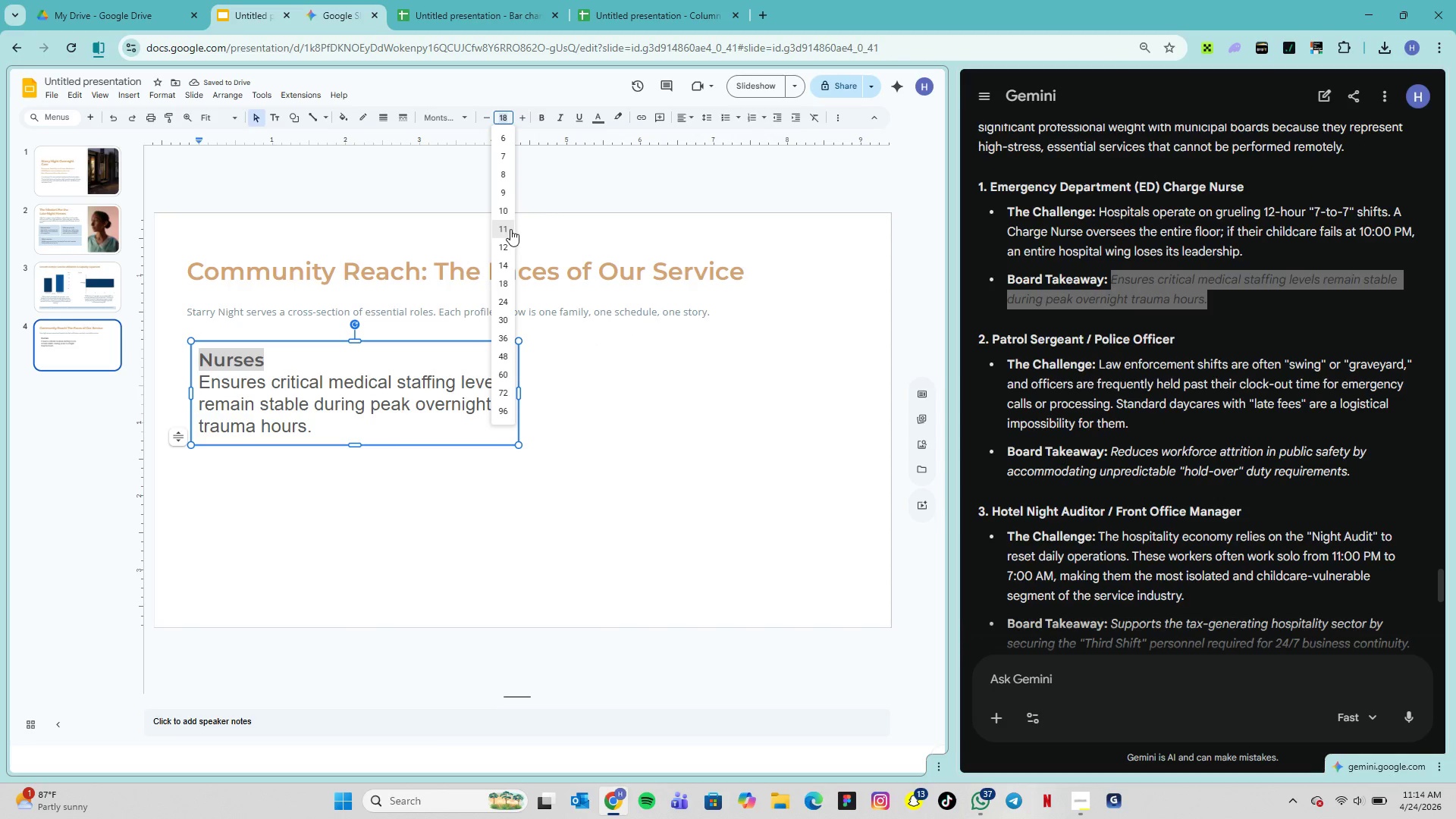 
left_click([511, 251])
 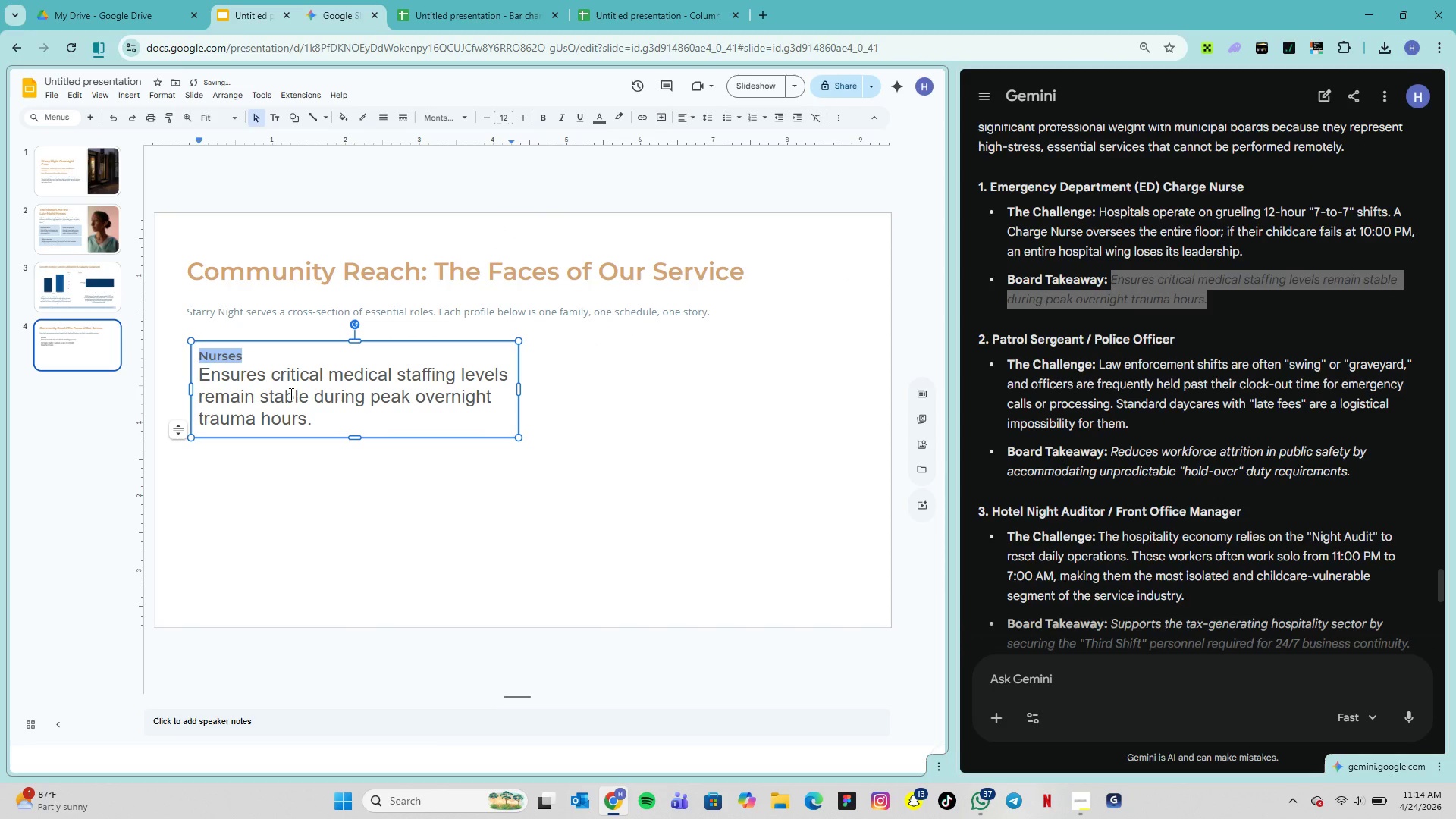 
left_click_drag(start_coordinate=[317, 423], to_coordinate=[199, 381])
 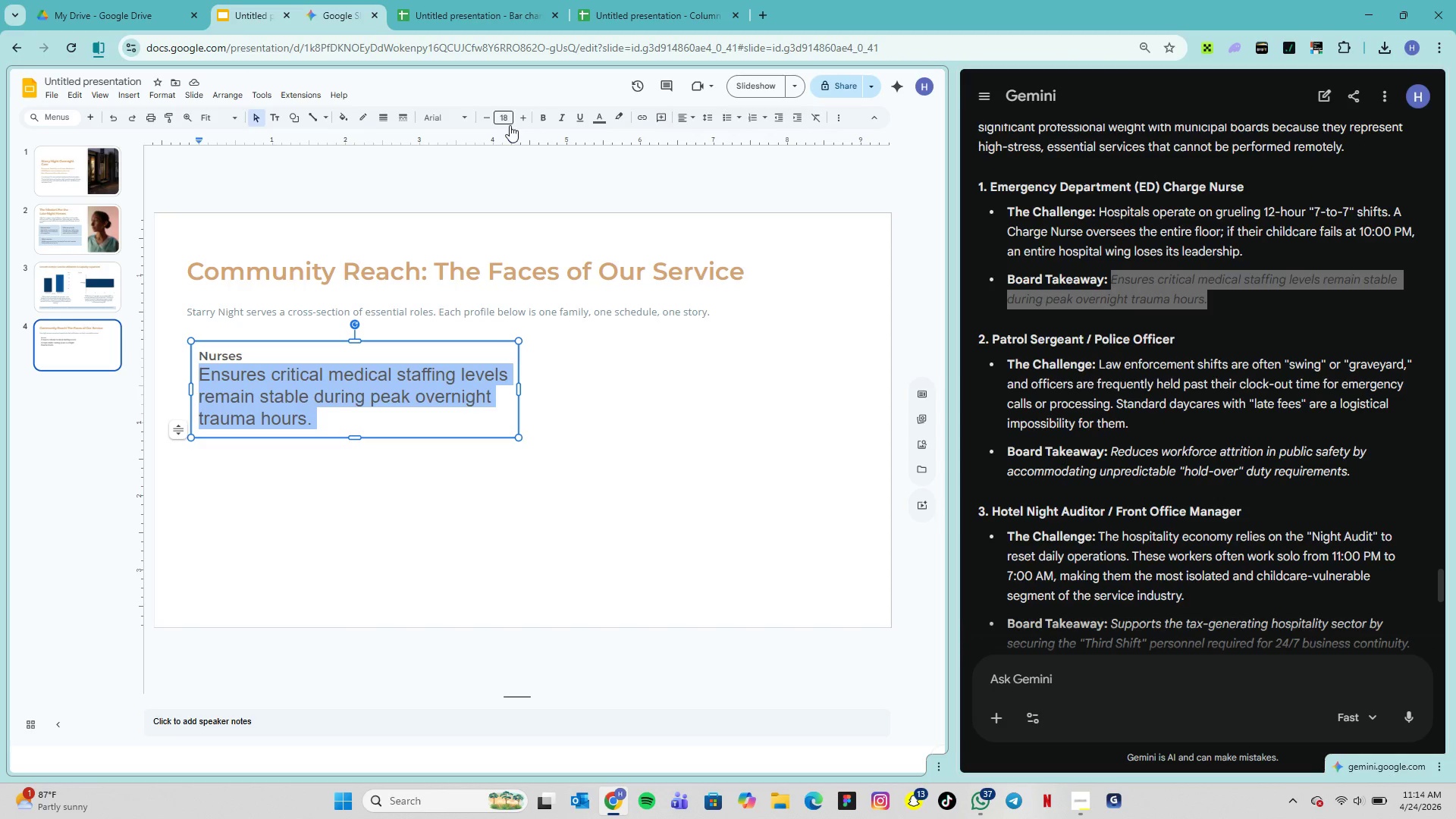 
left_click([447, 120])
 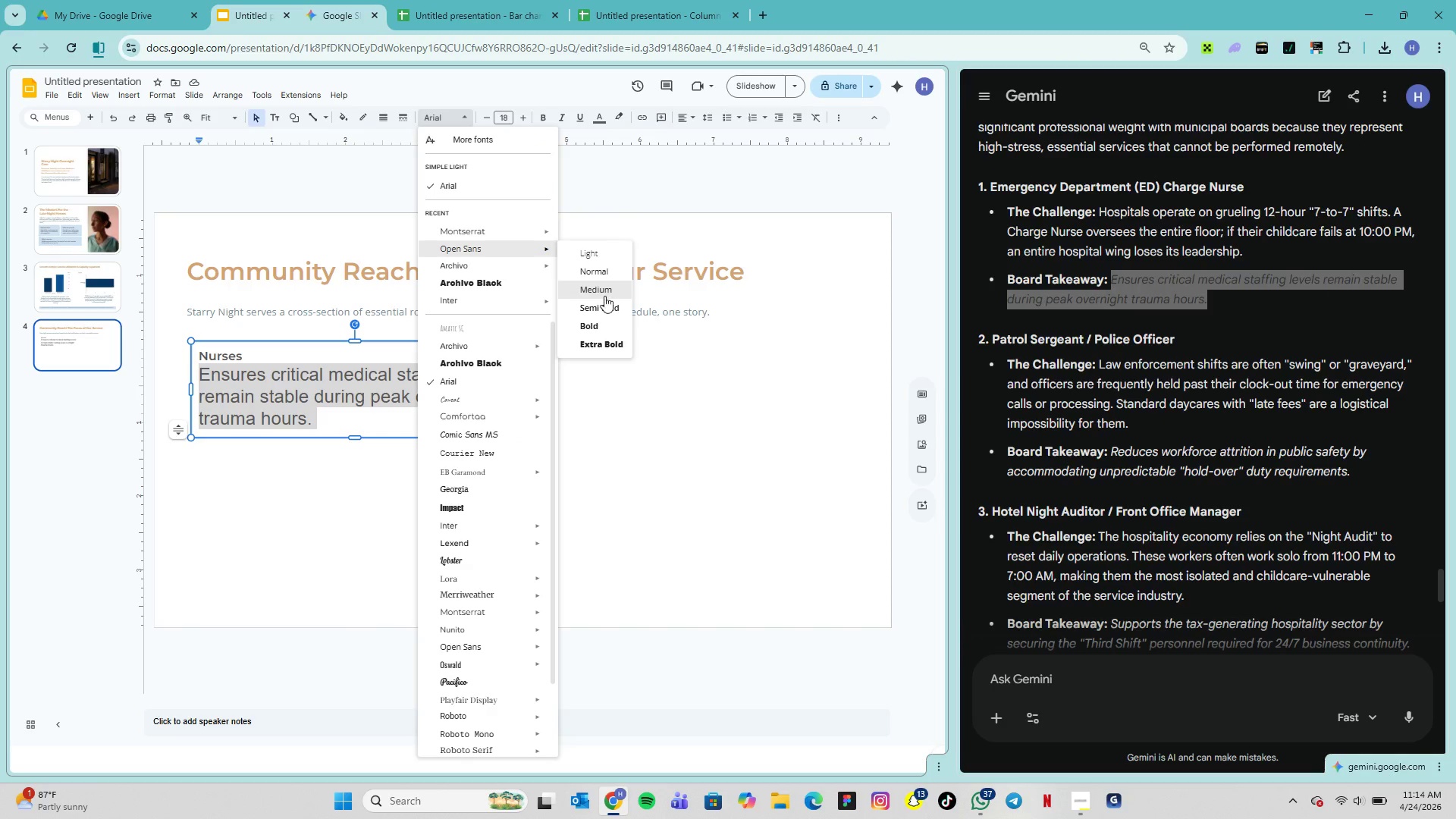 
left_click([607, 273])
 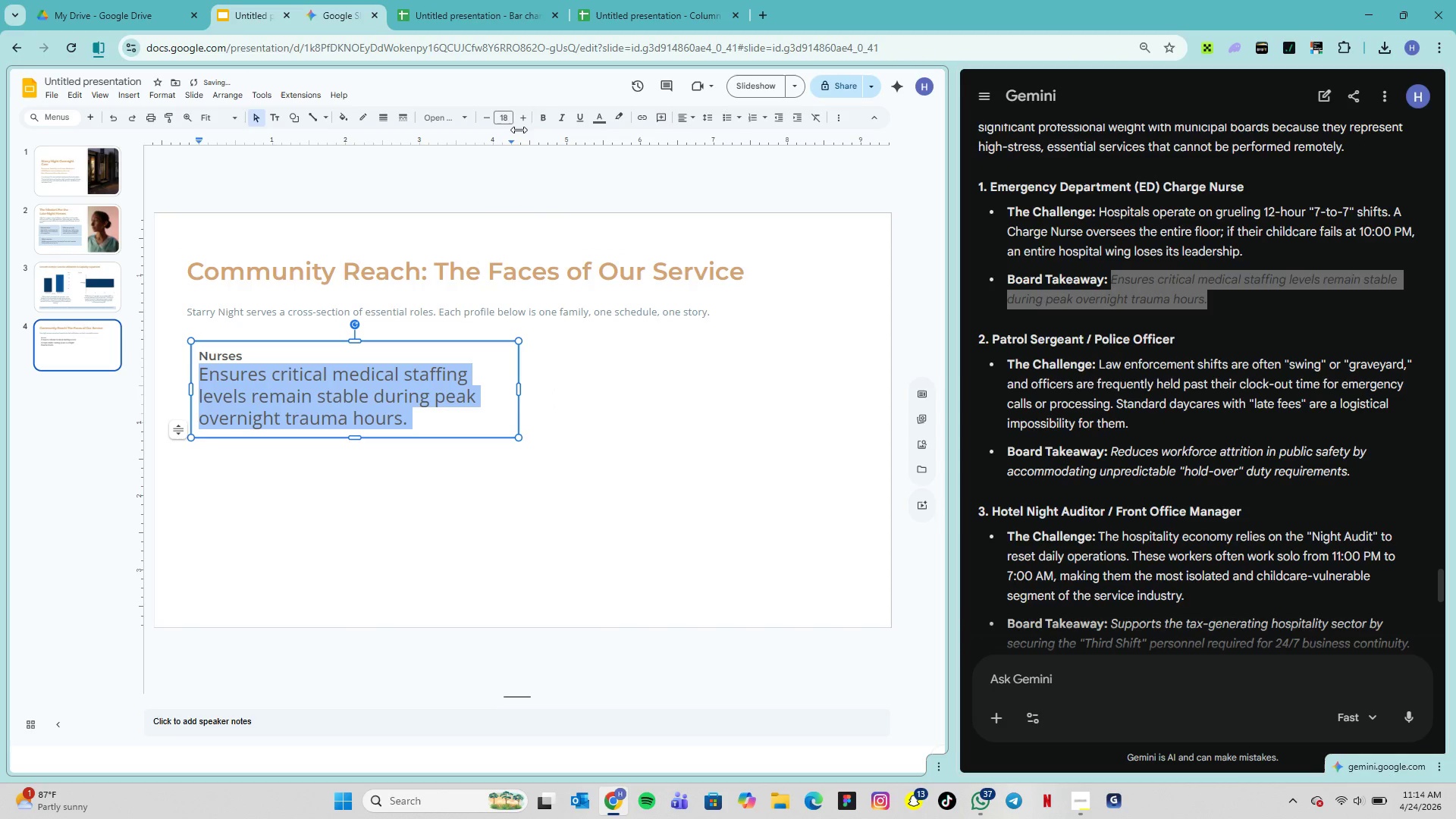 
left_click([504, 115])
 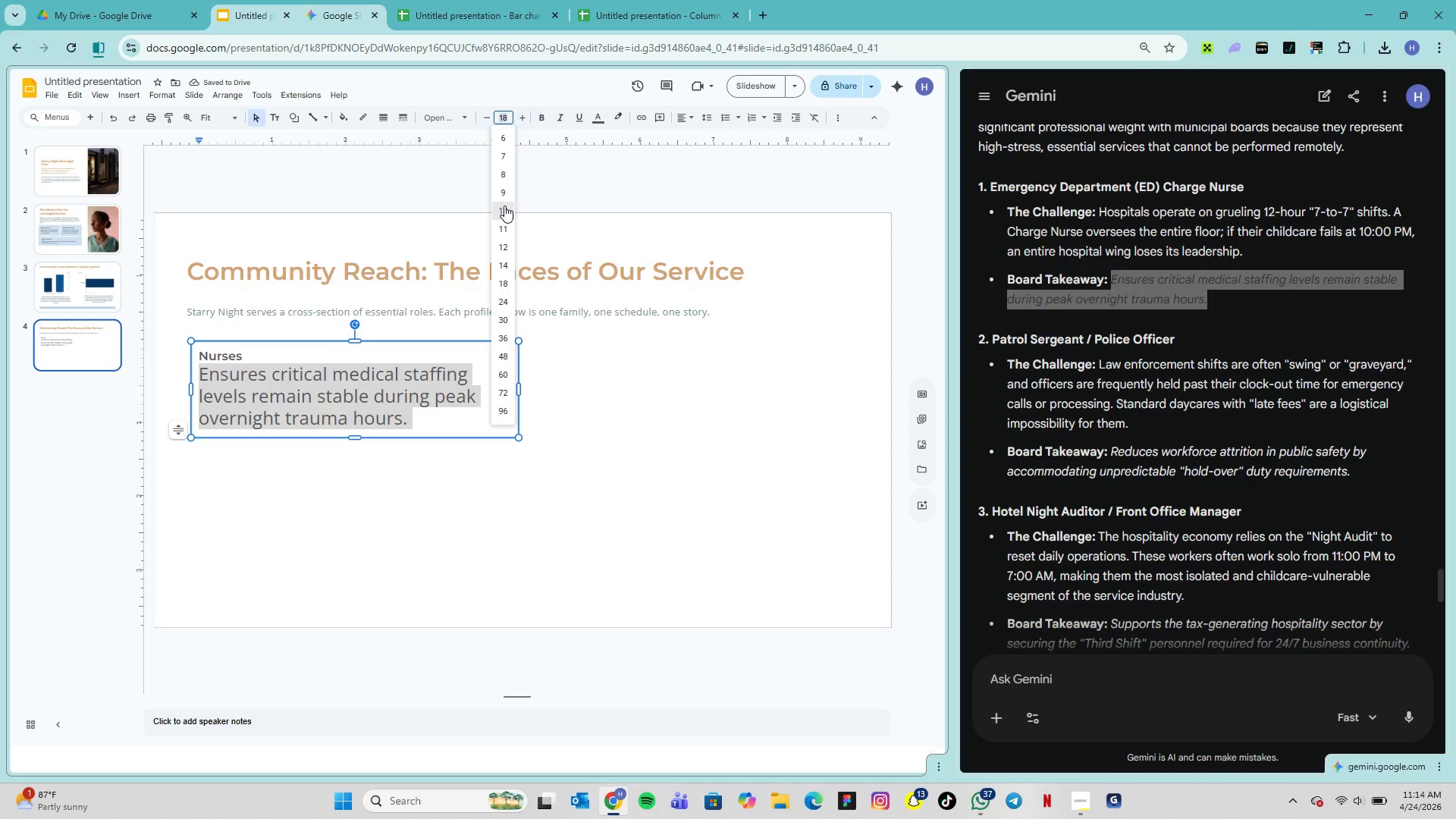 
left_click([504, 206])
 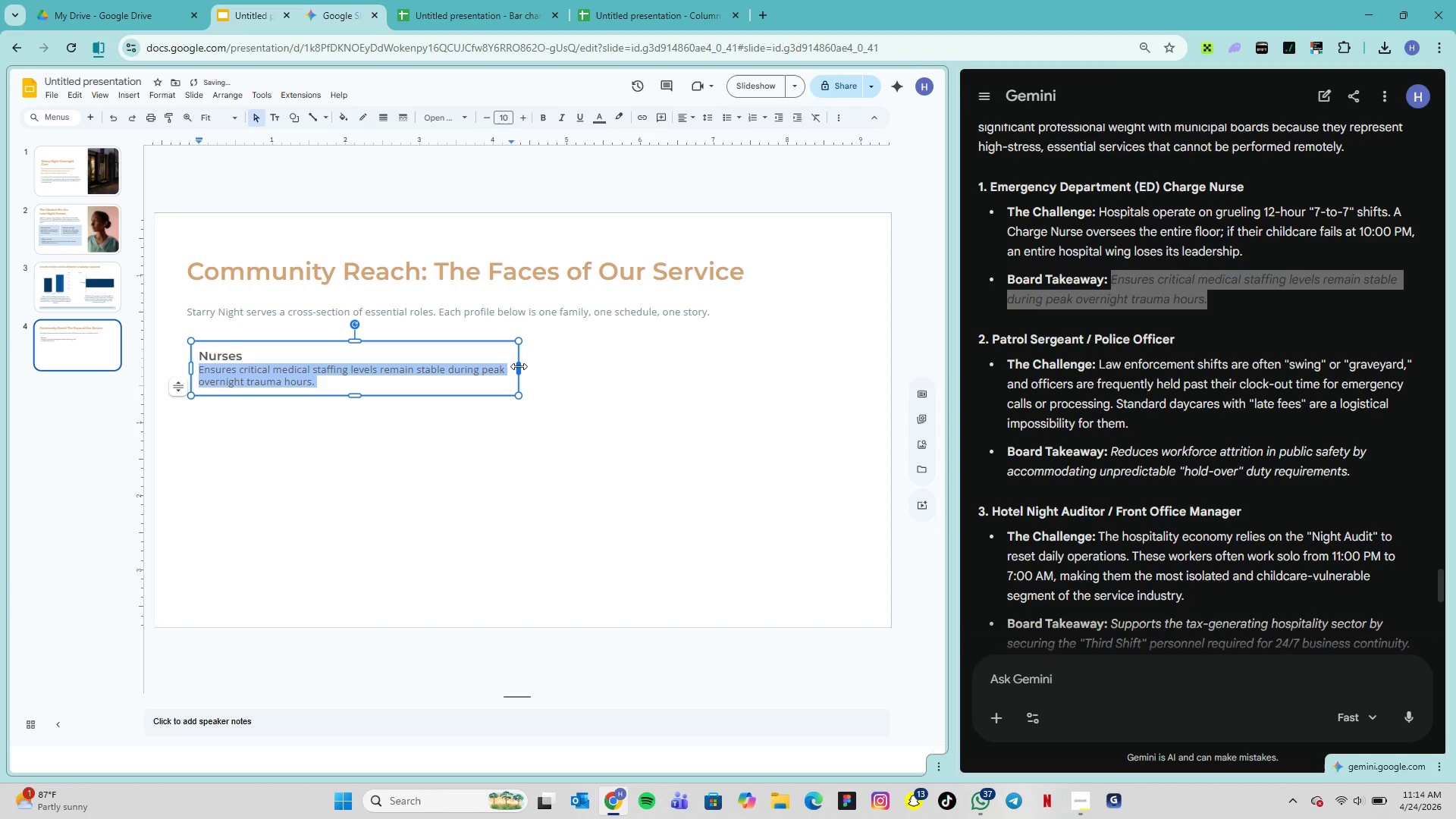 
left_click_drag(start_coordinate=[518, 366], to_coordinate=[355, 369])
 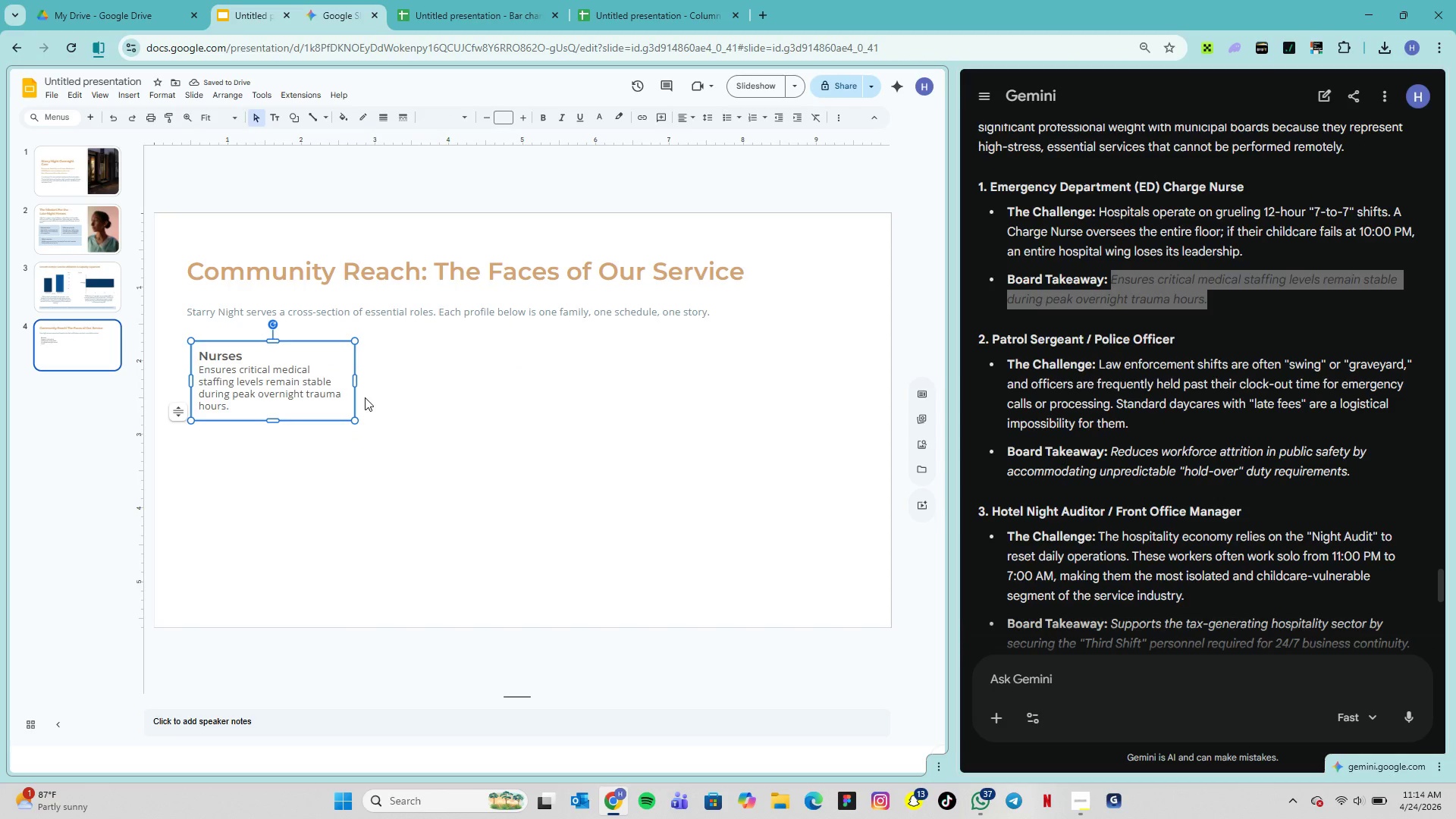 
left_click_drag(start_coordinate=[356, 384], to_coordinate=[331, 384])
 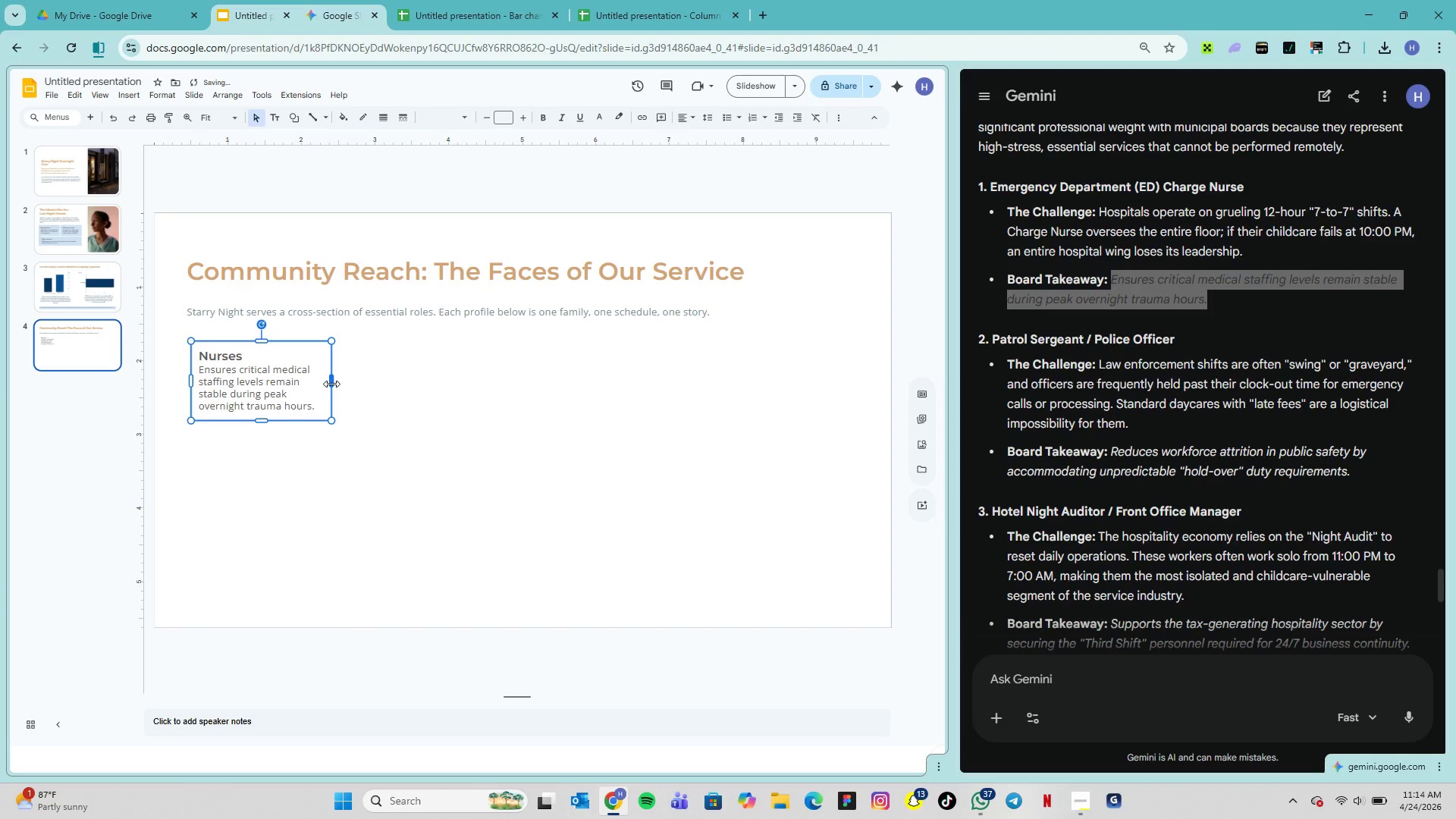 
left_click_drag(start_coordinate=[331, 384], to_coordinate=[310, 388])
 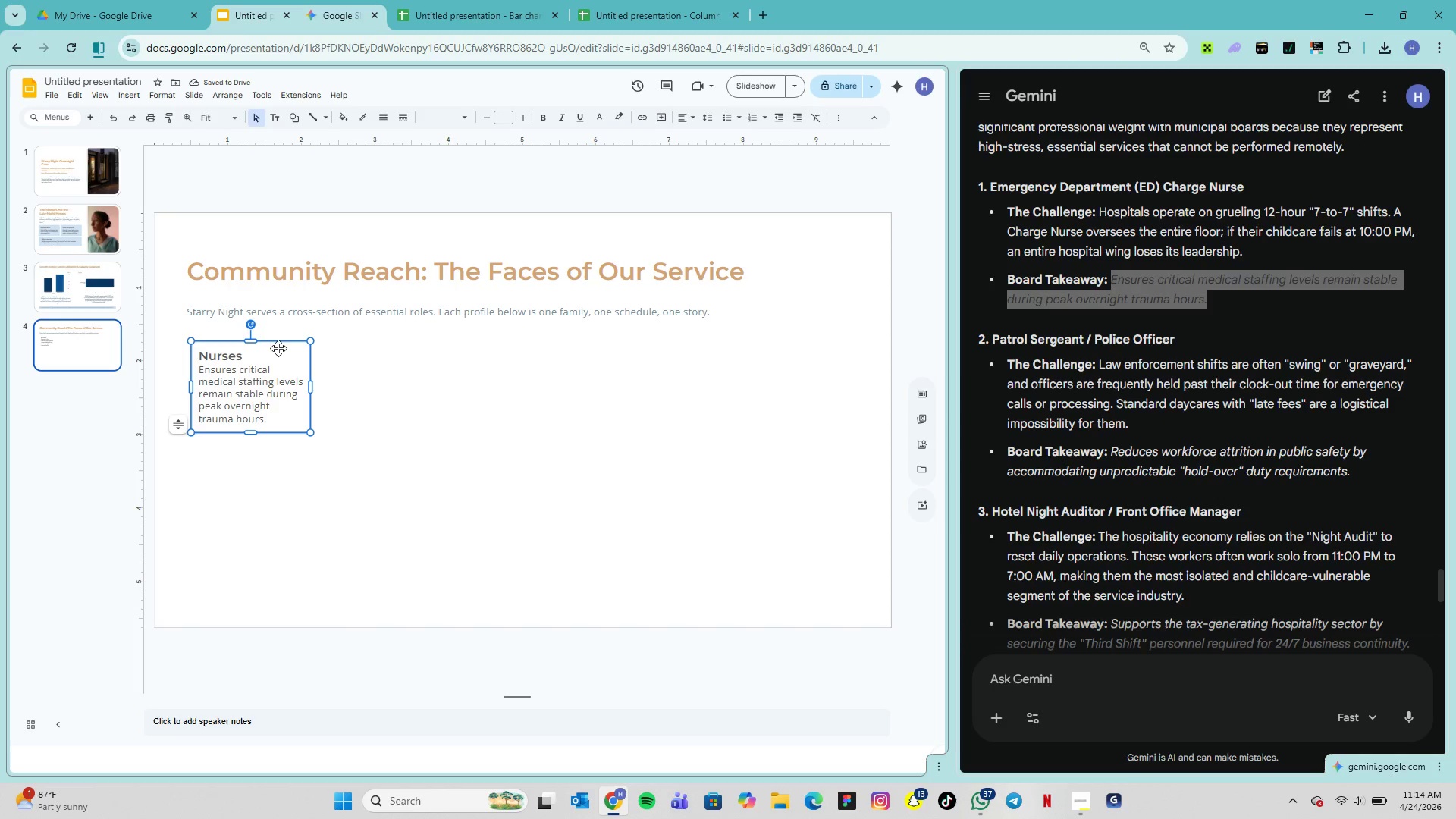 
left_click_drag(start_coordinate=[278, 348], to_coordinate=[325, 353])
 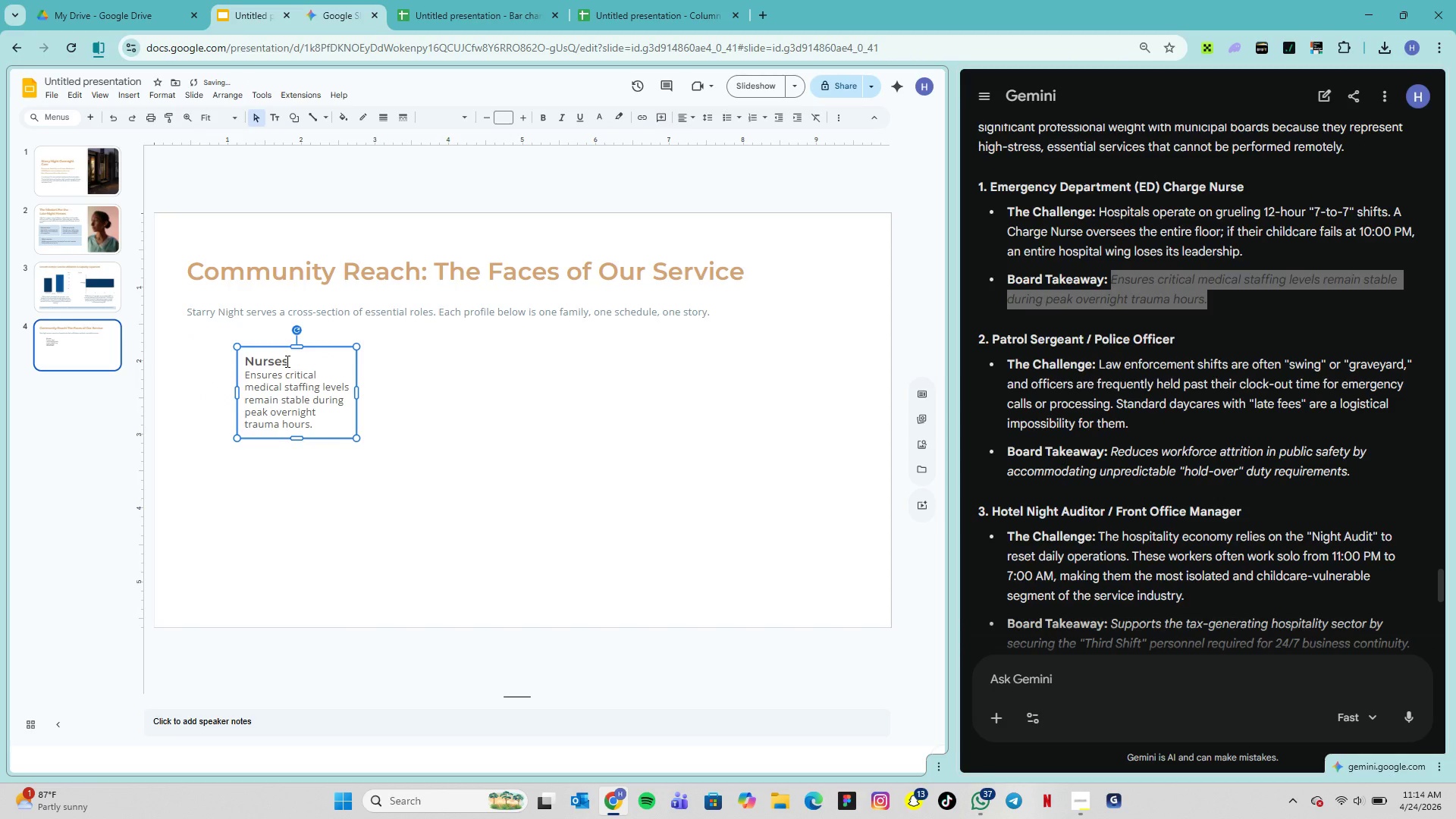 
double_click([286, 361])
 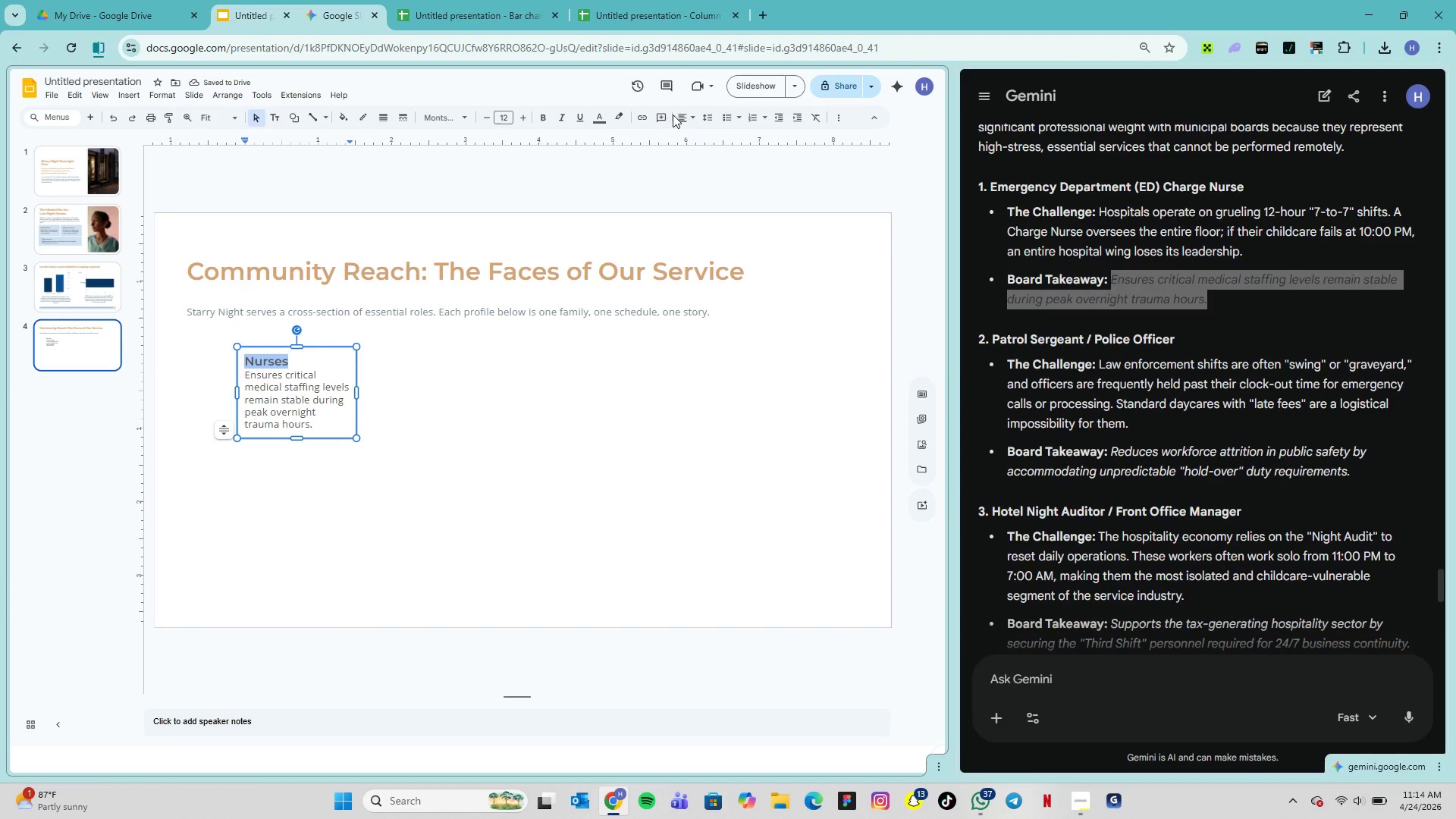 
left_click([702, 121])
 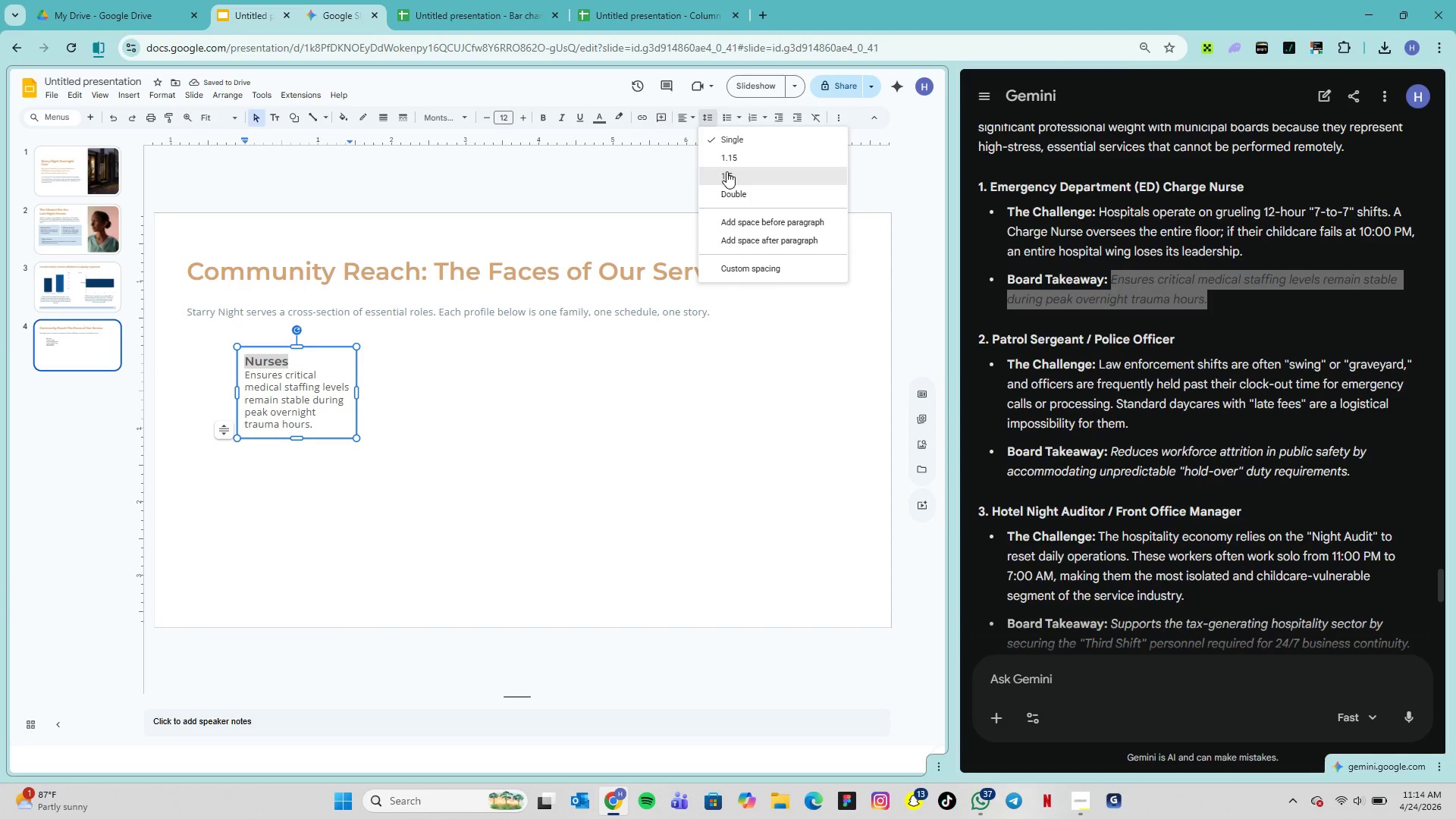 
left_click([727, 171])
 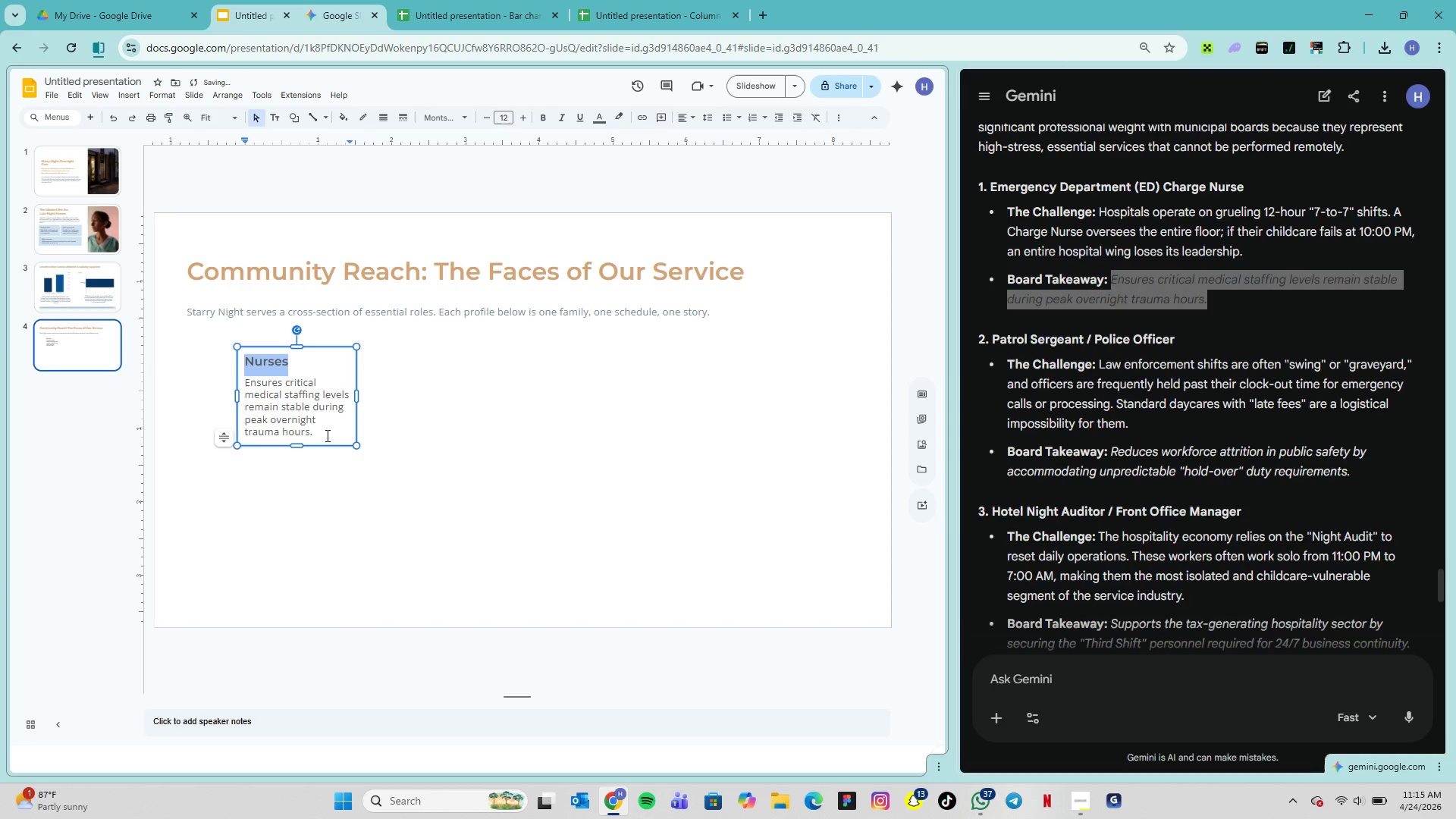 
left_click_drag(start_coordinate=[317, 432], to_coordinate=[240, 384])
 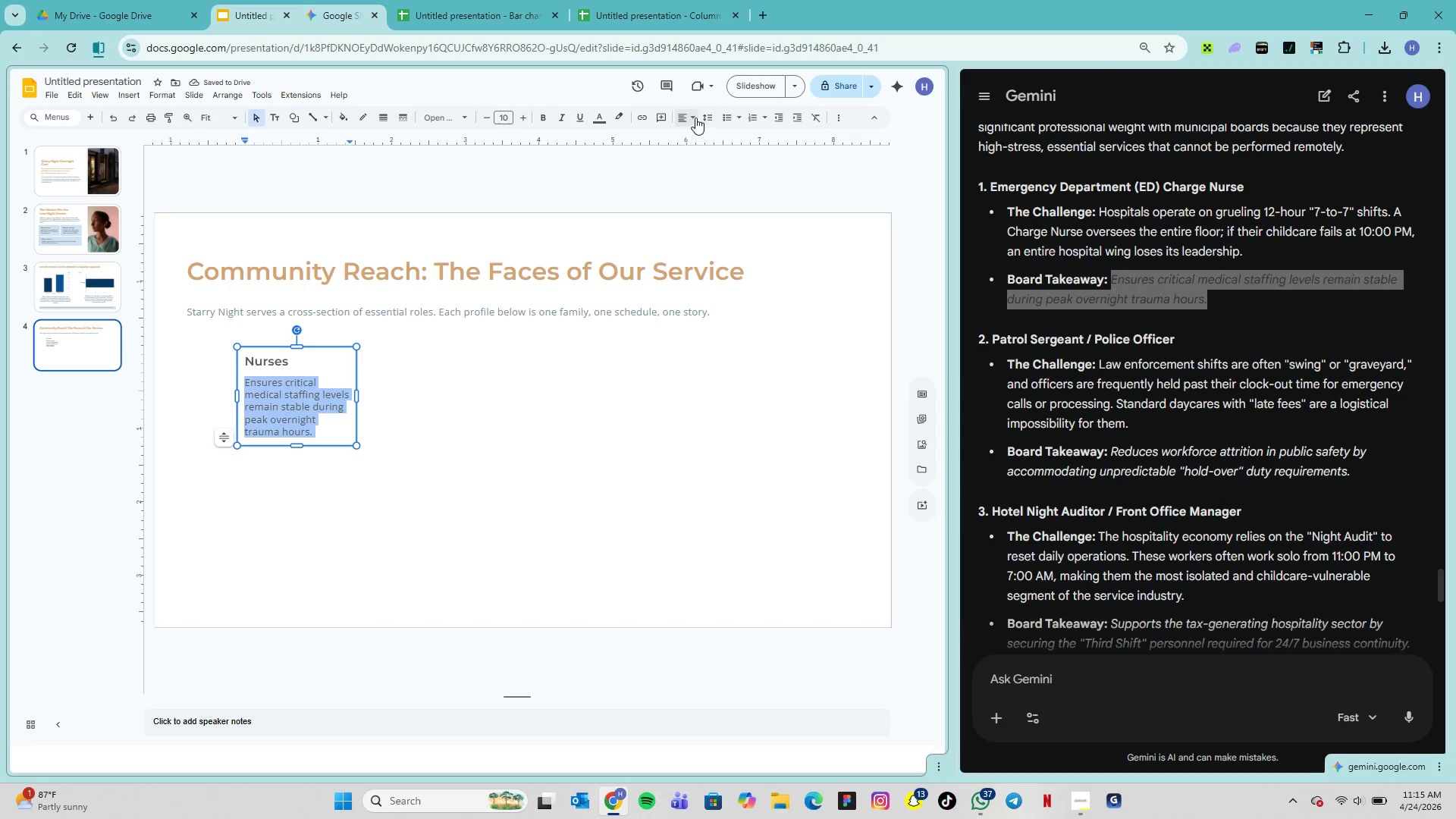 
left_click([709, 116])
 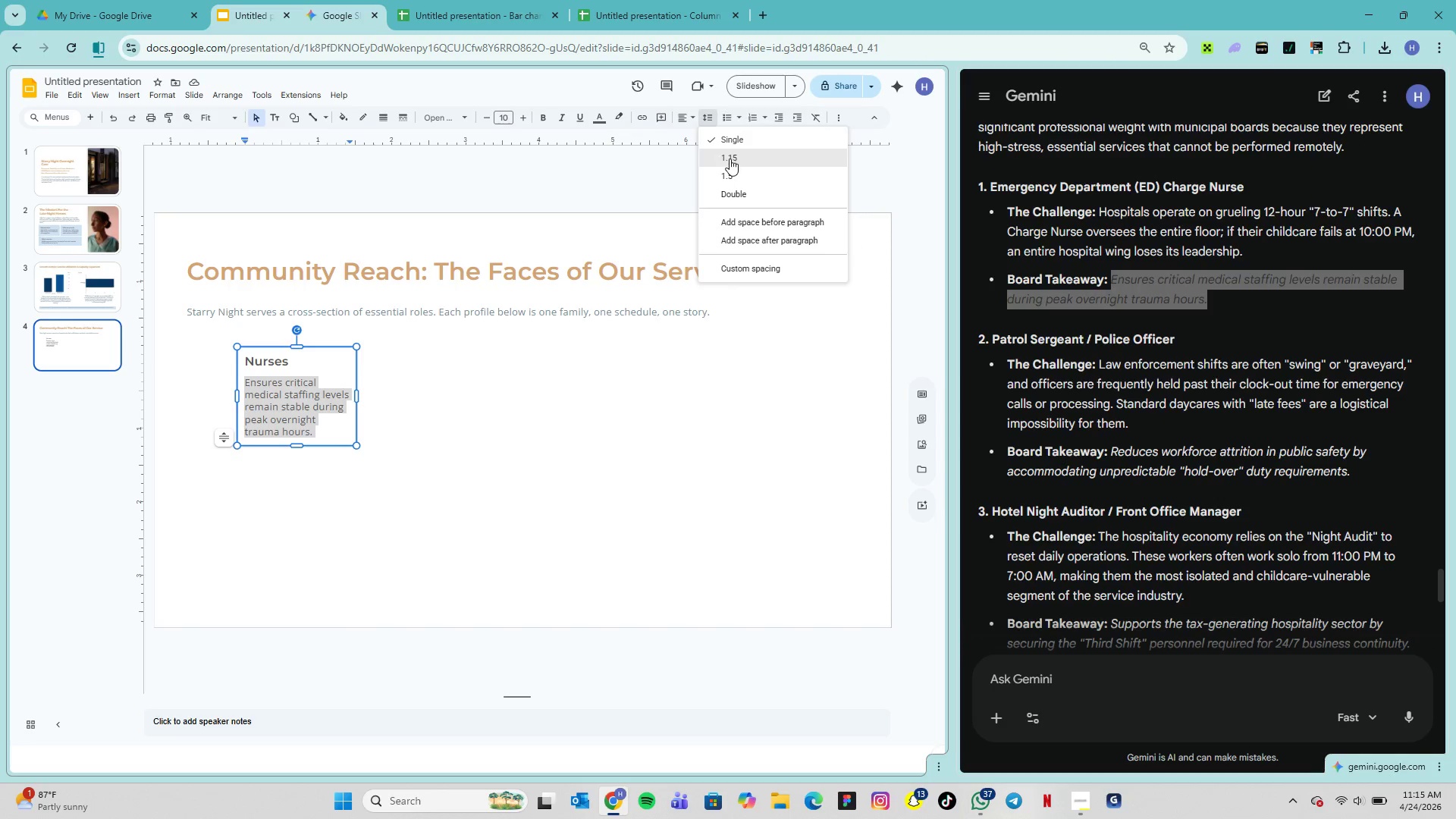 
left_click([730, 158])
 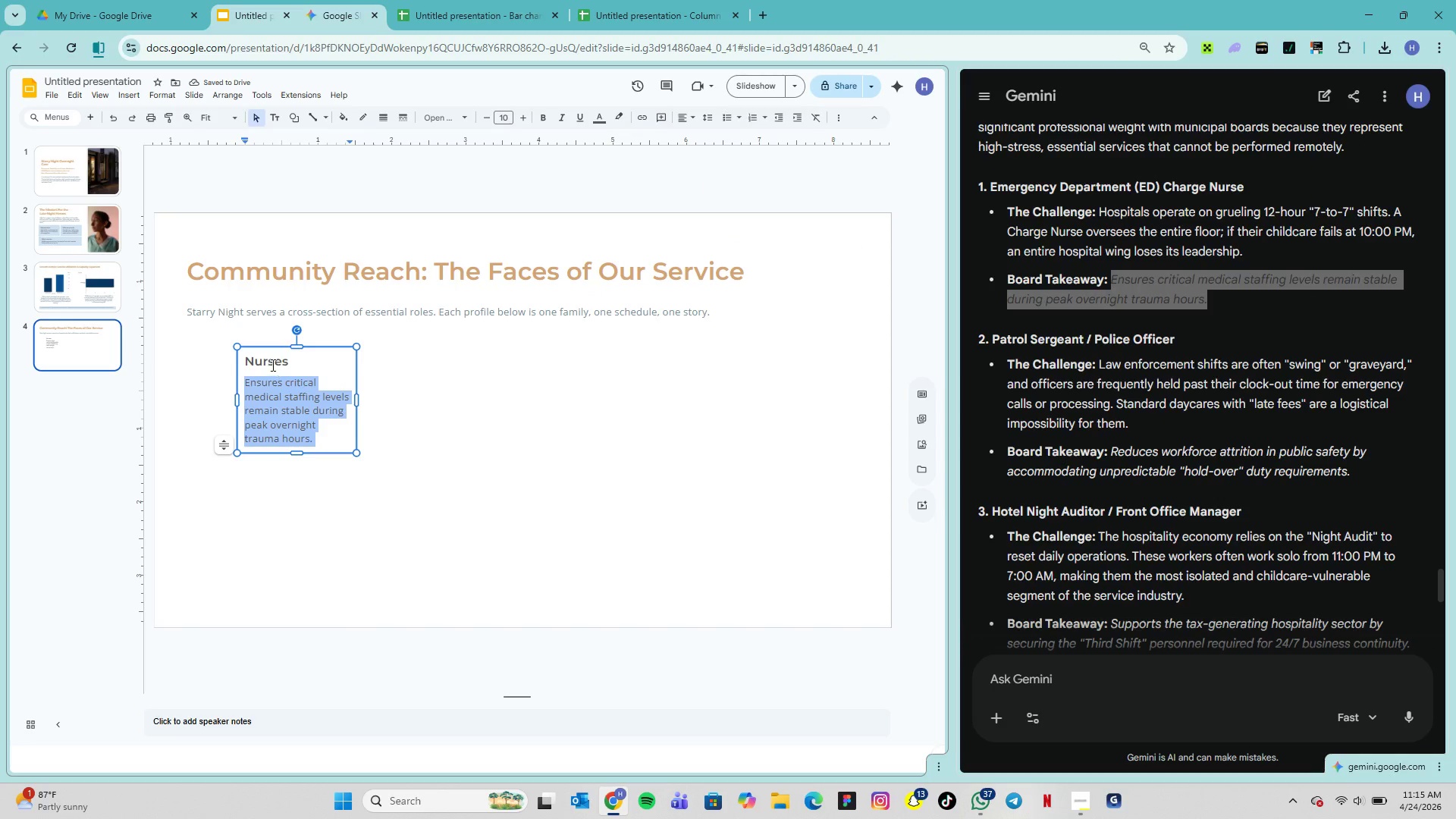 
double_click([264, 358])
 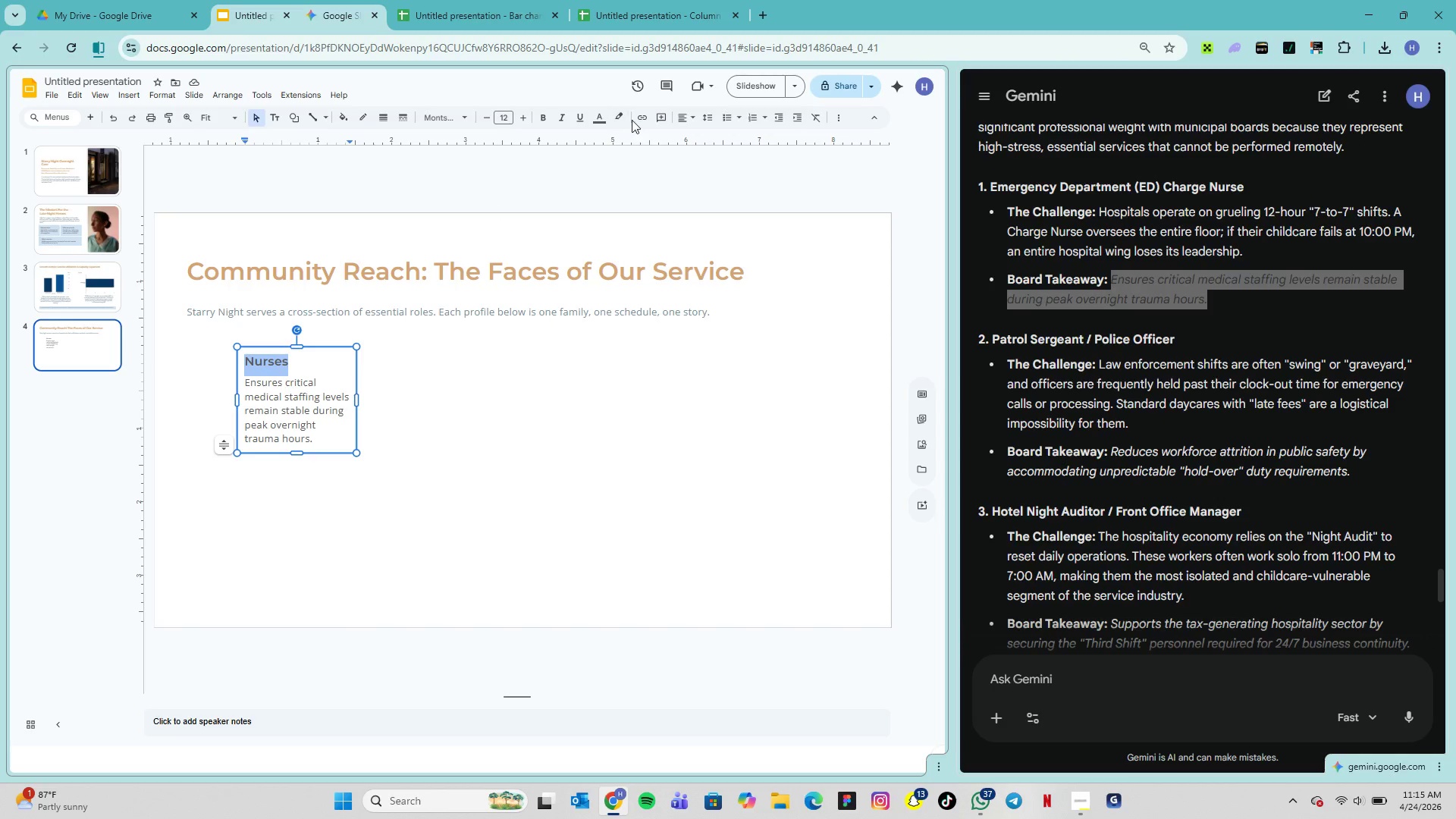 
left_click([605, 119])
 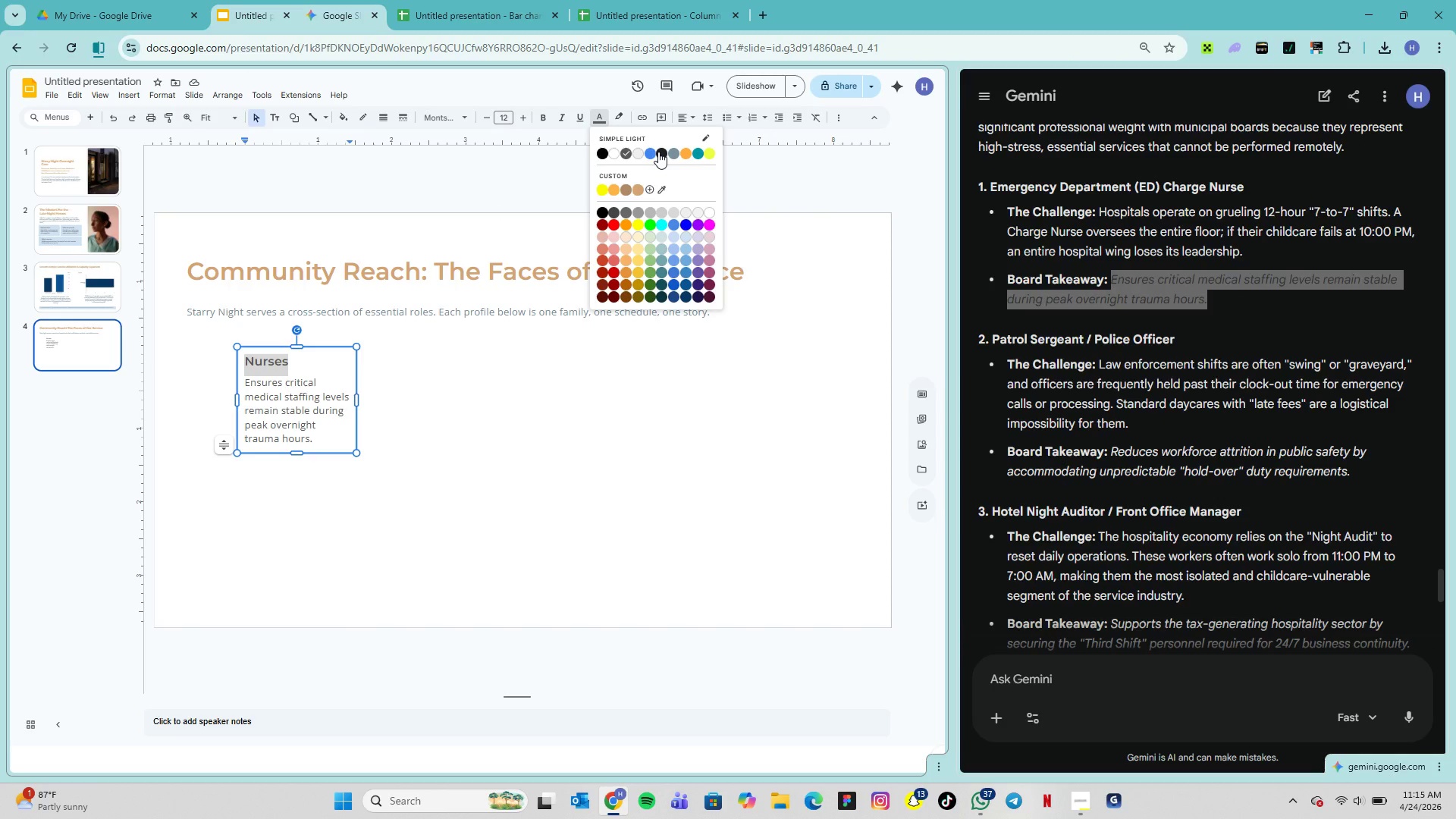 
wait(9.53)
 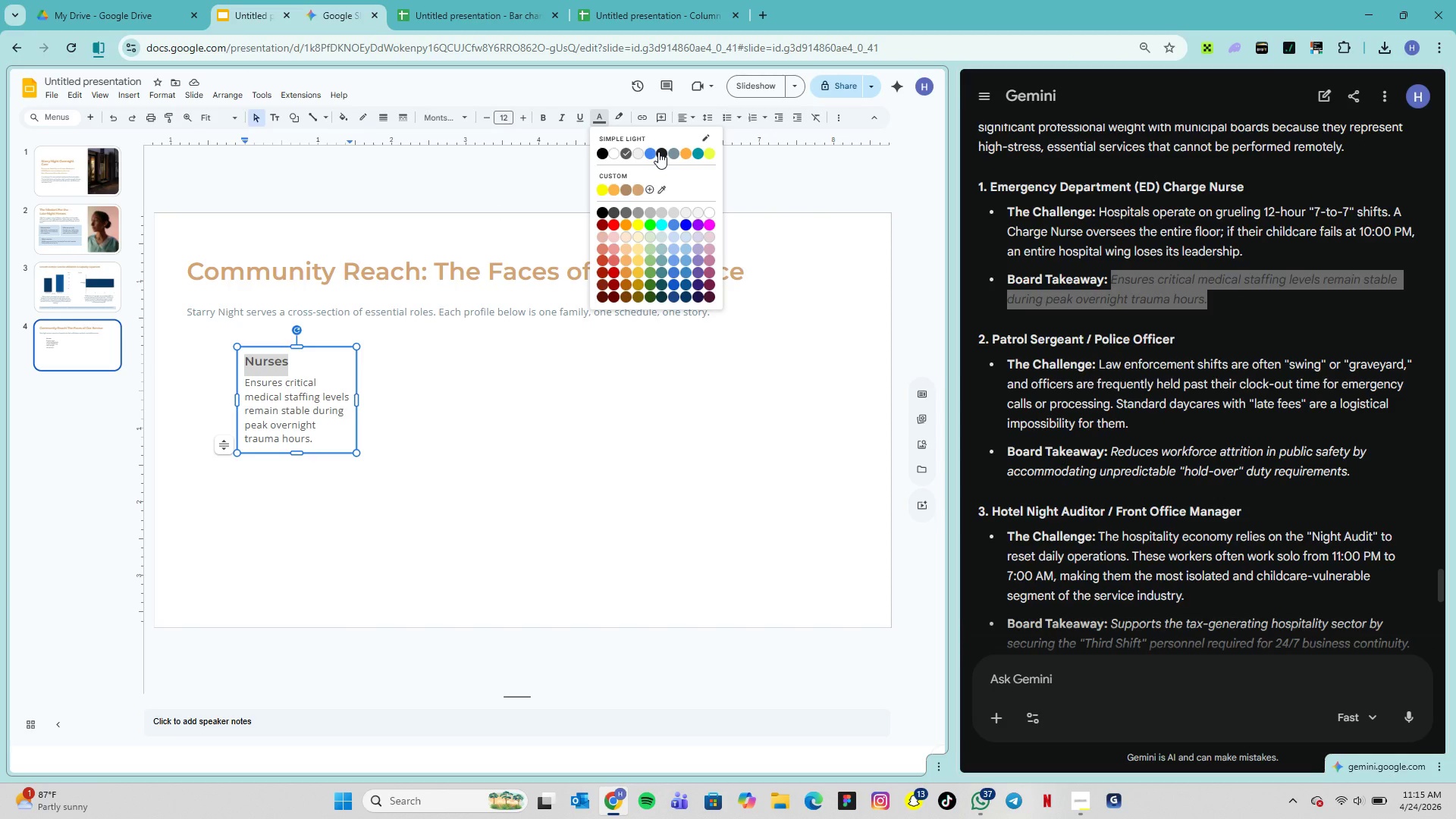 
left_click([673, 157])
 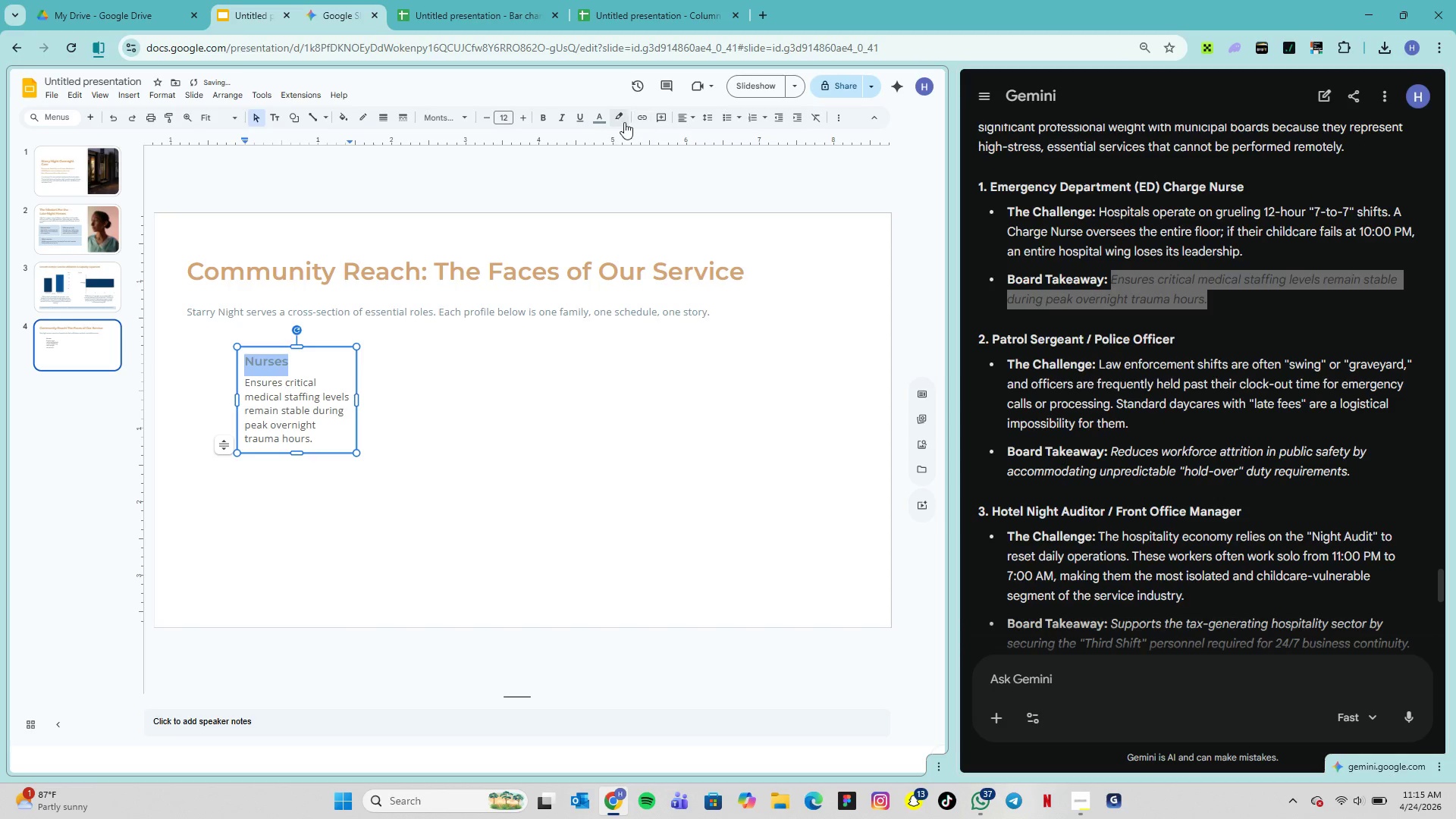 
left_click([606, 120])
 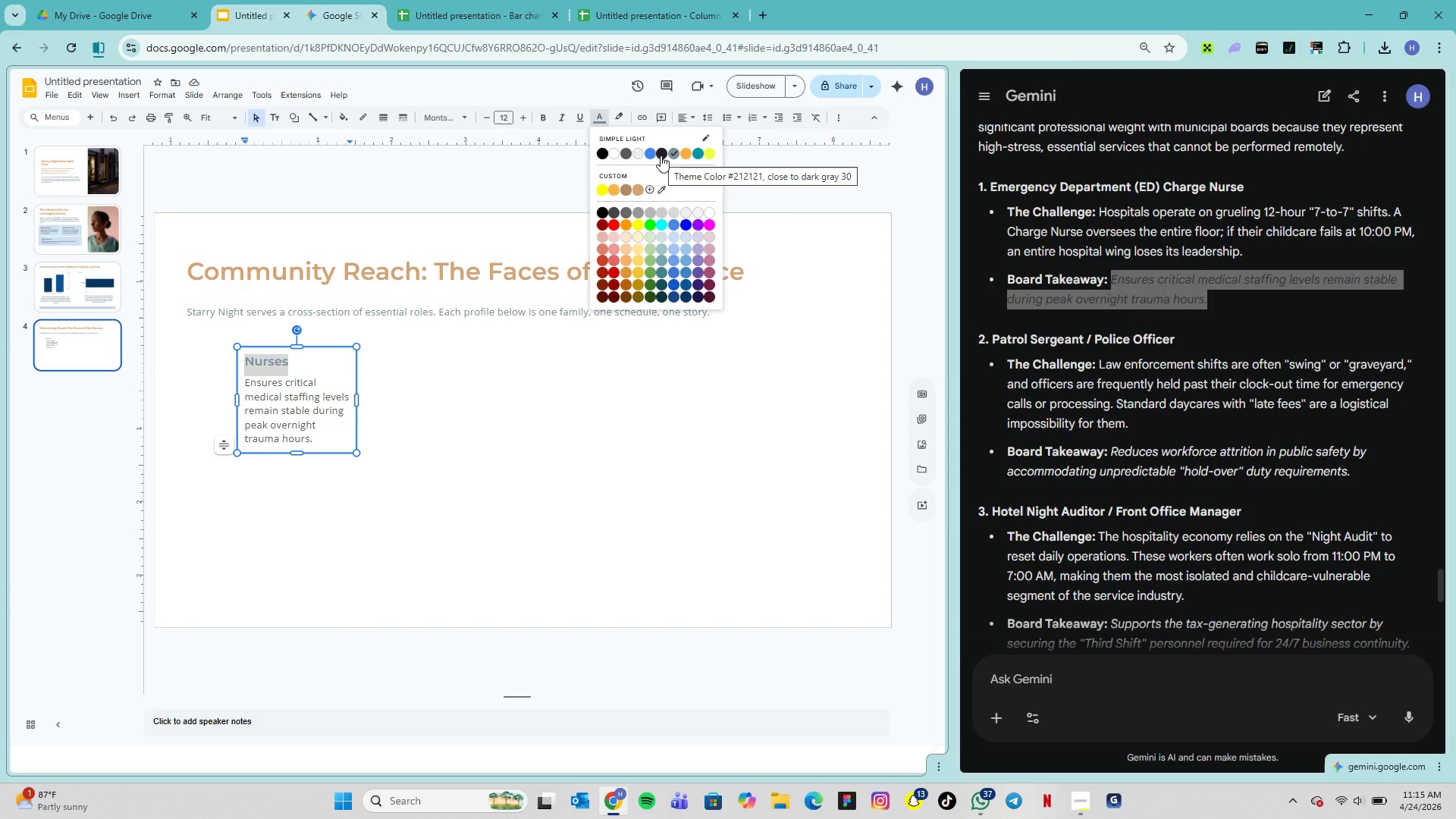 
wait(7.49)
 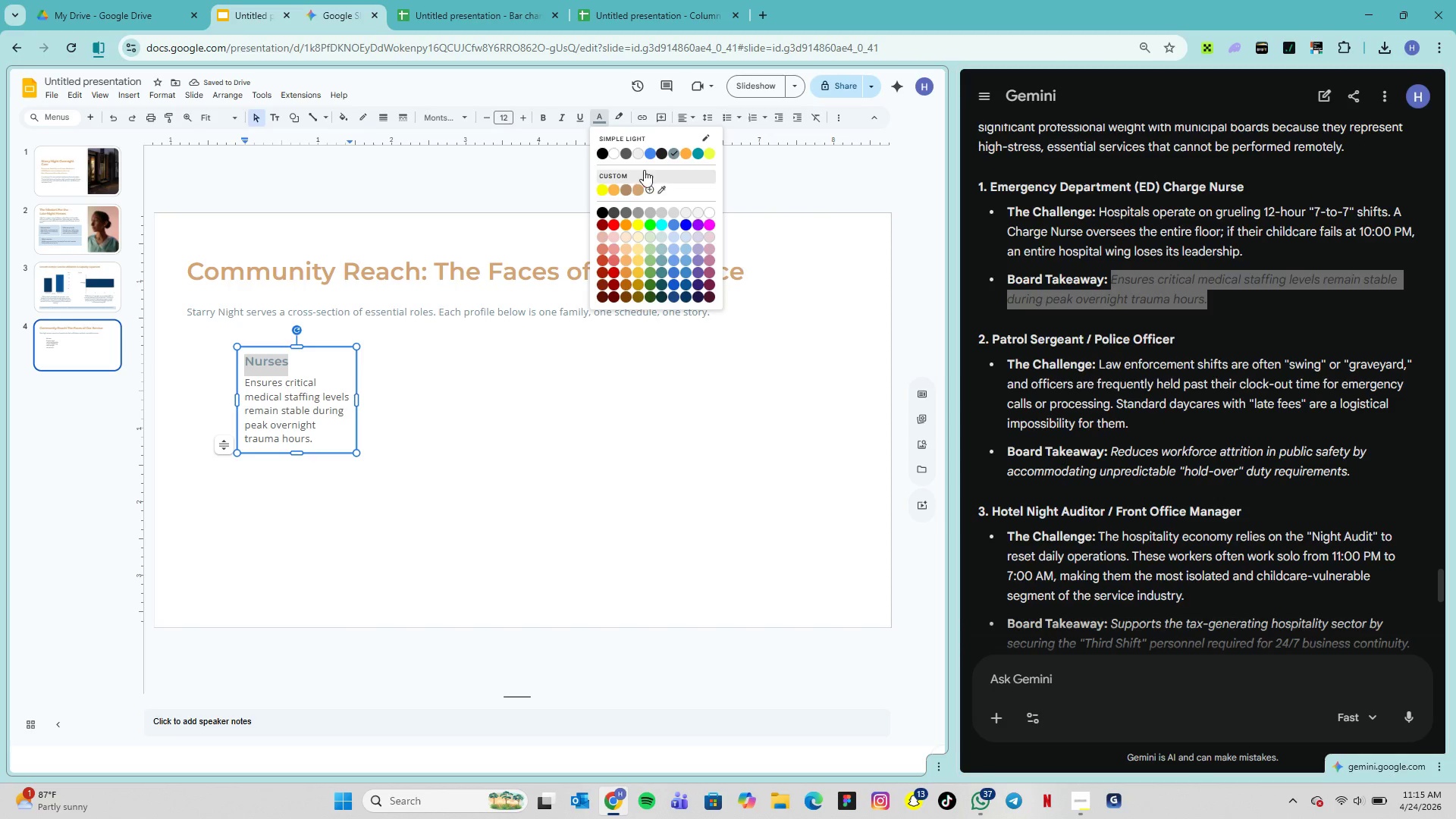 
left_click([661, 155])
 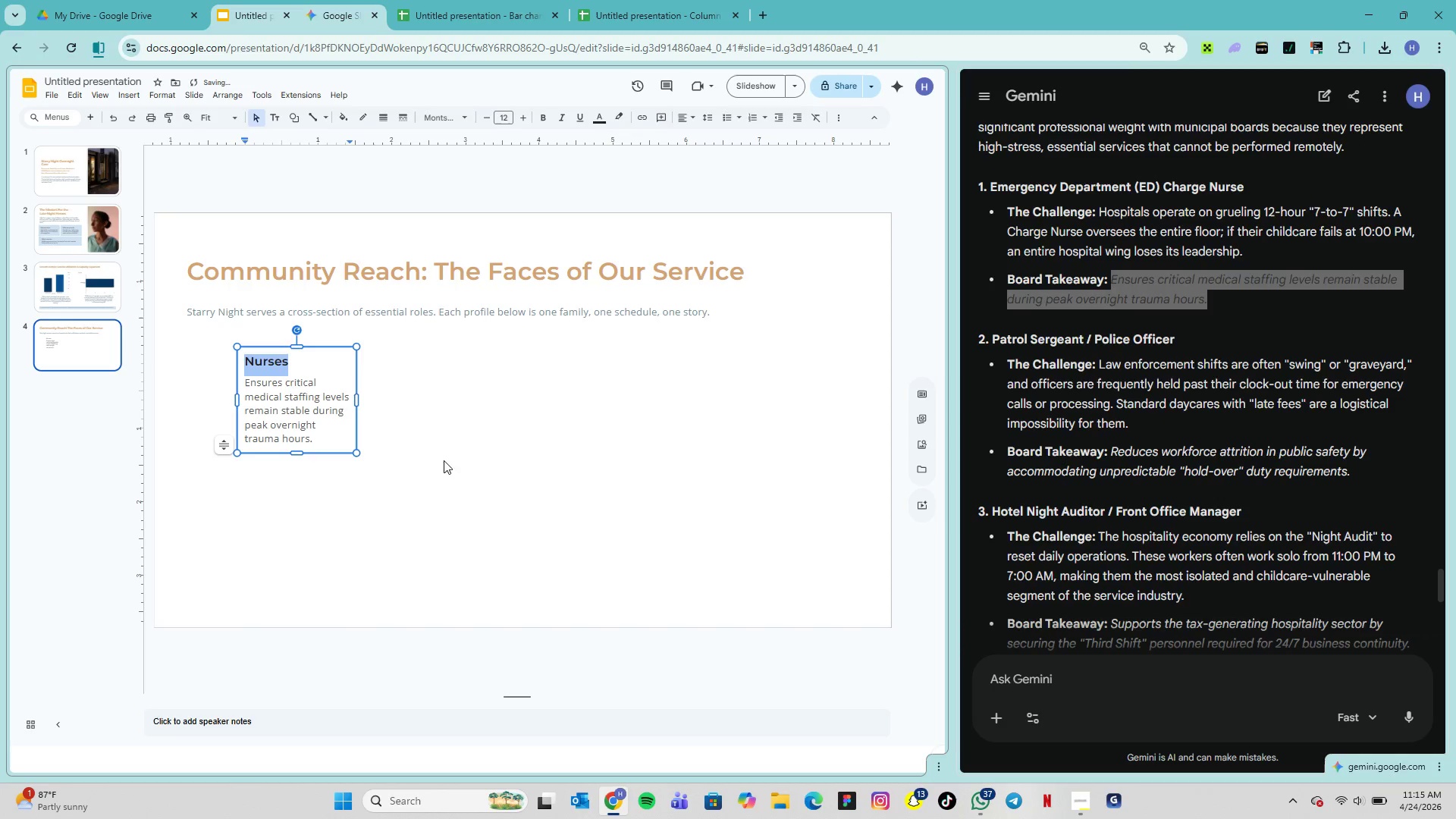 
left_click([419, 435])
 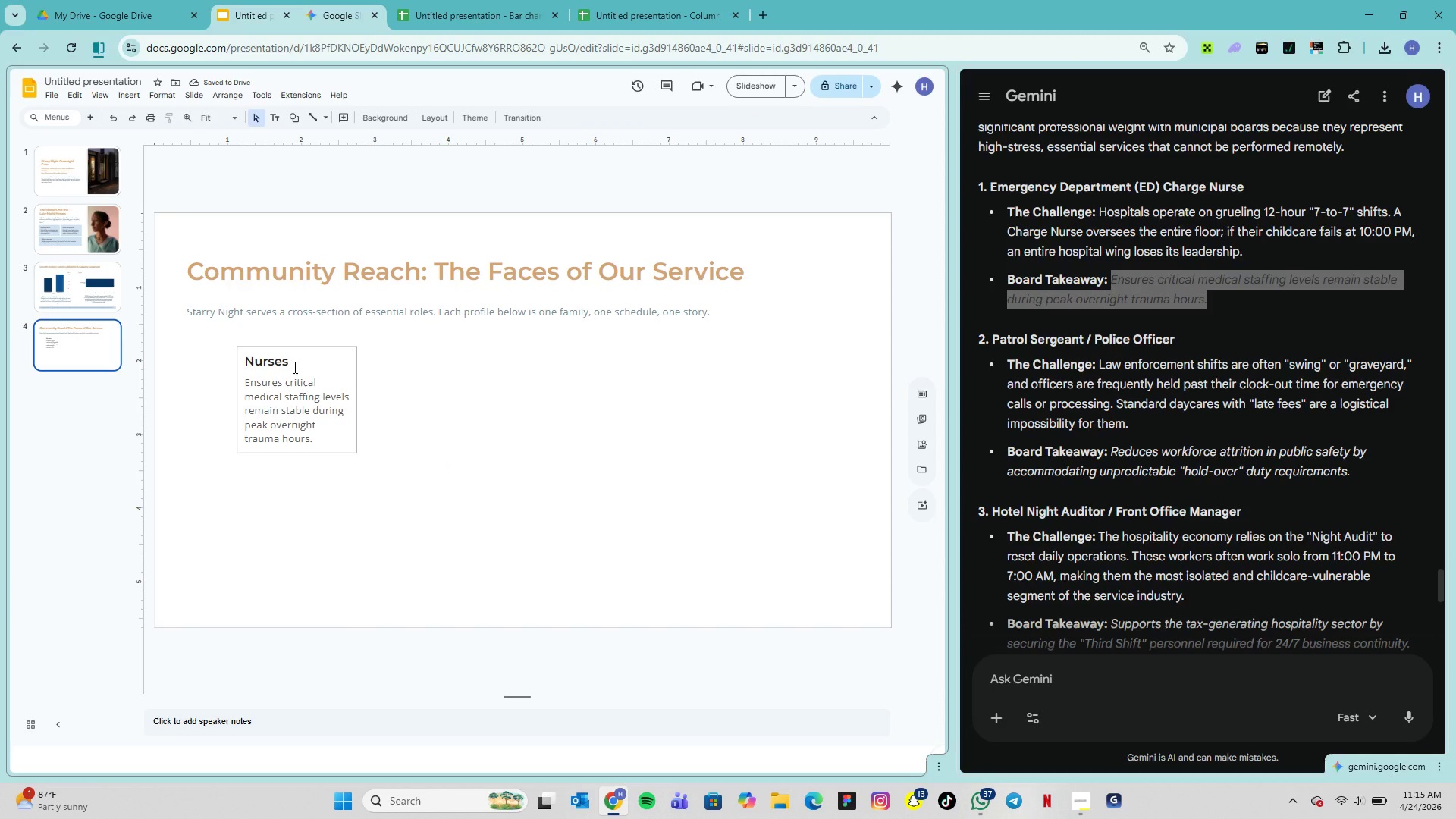 
left_click([314, 350])
 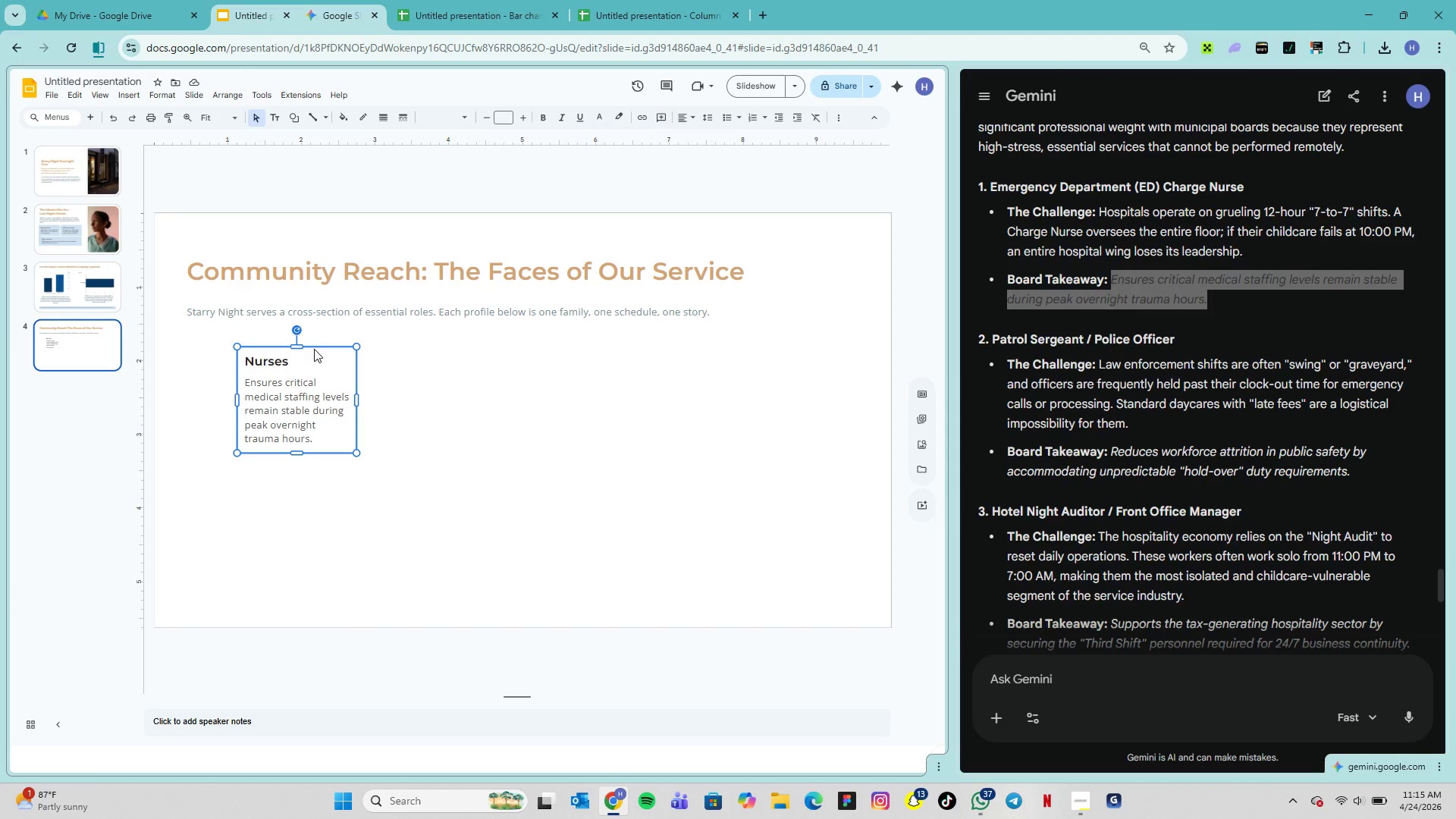 
left_click([448, 416])
 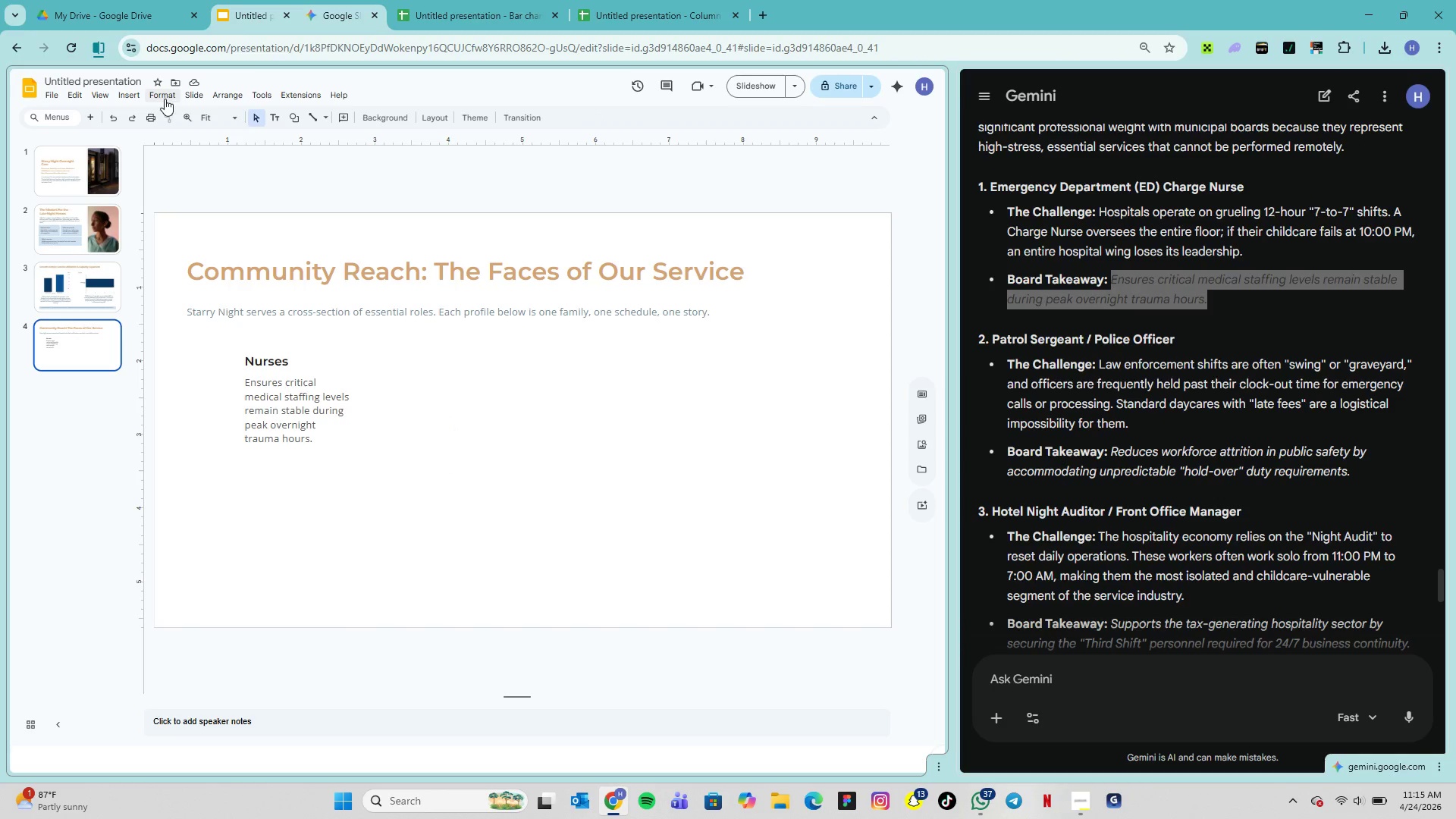 
left_click([130, 99])
 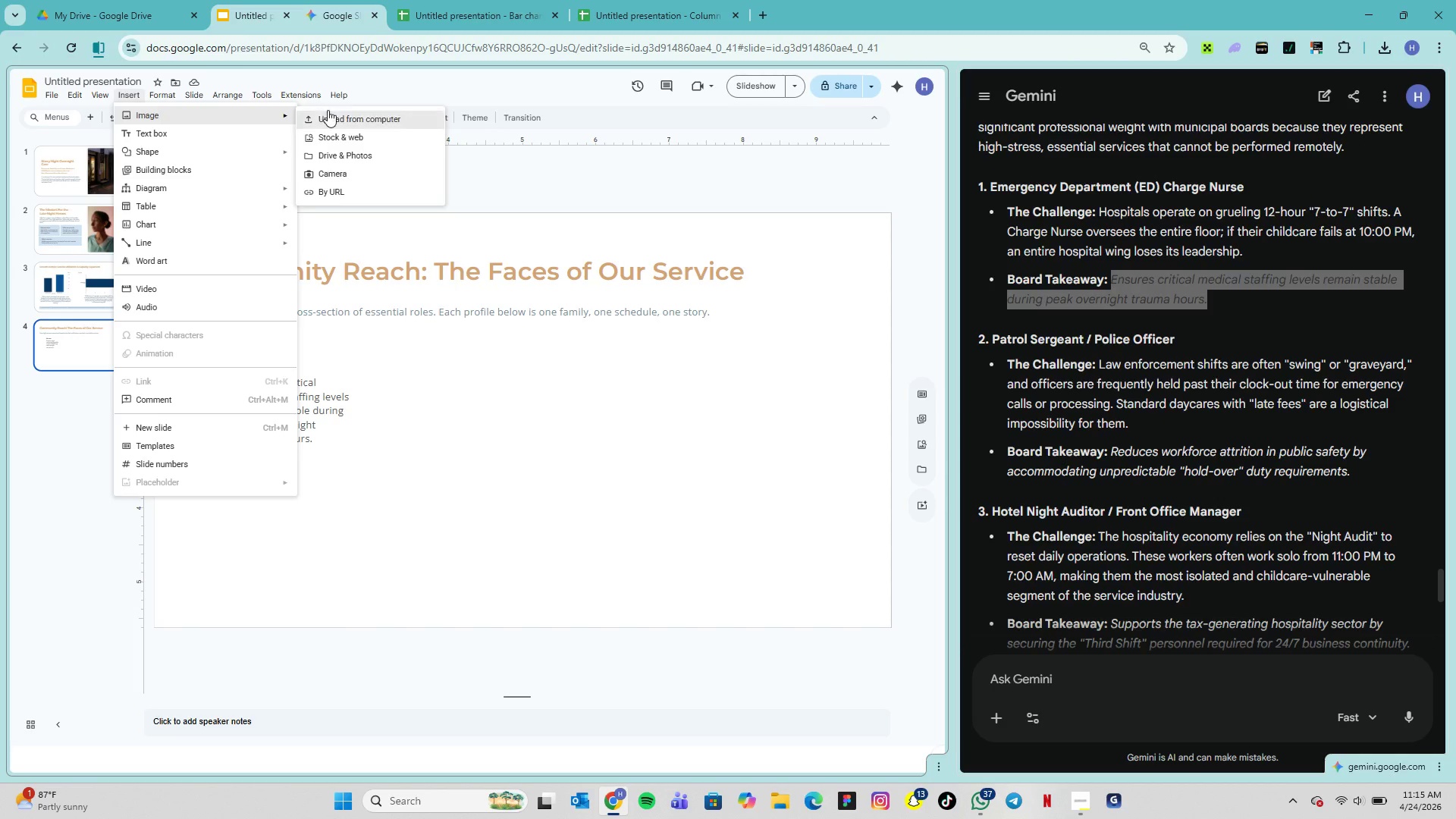 
left_click([329, 112])
 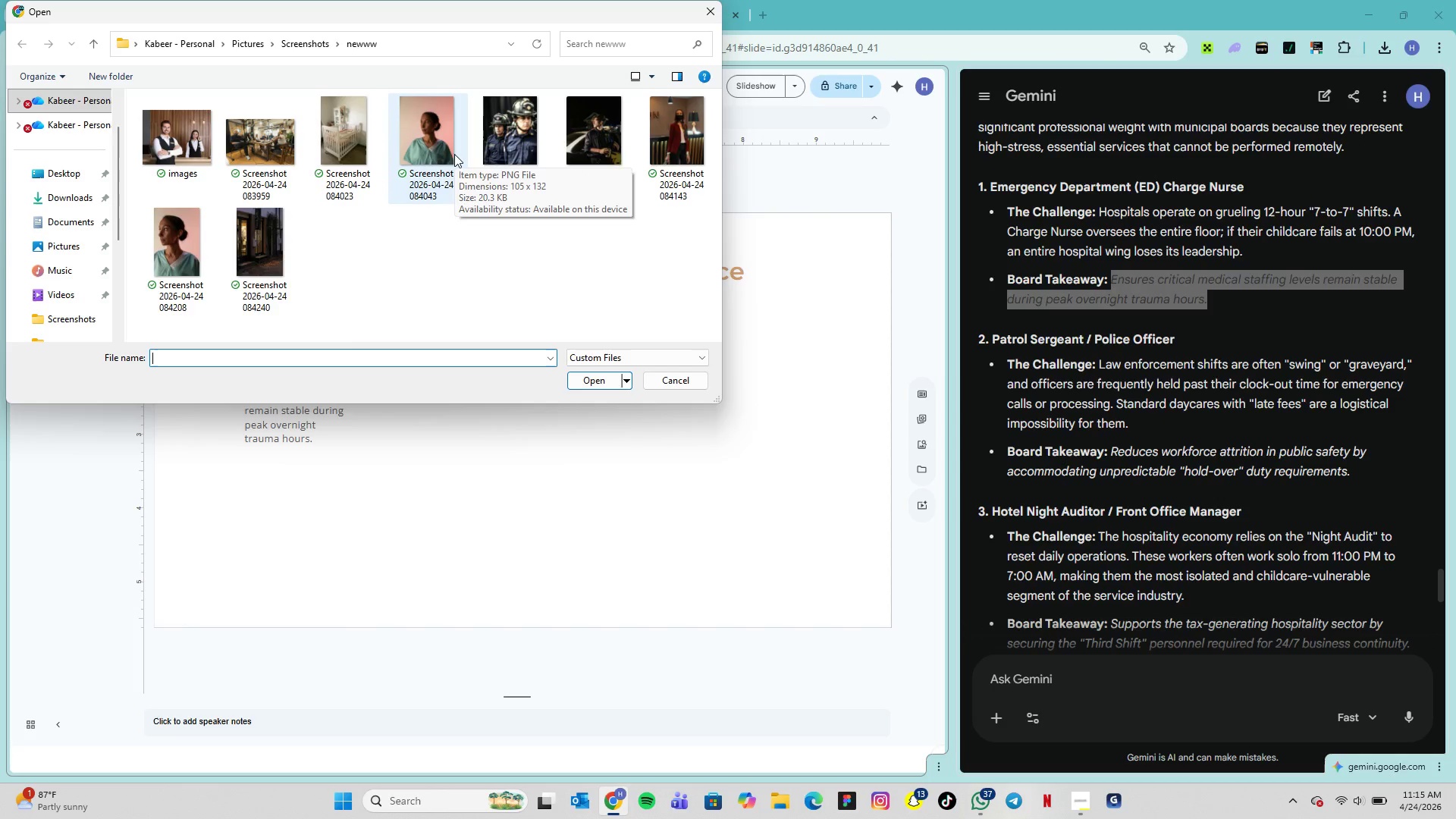 
wait(14.98)
 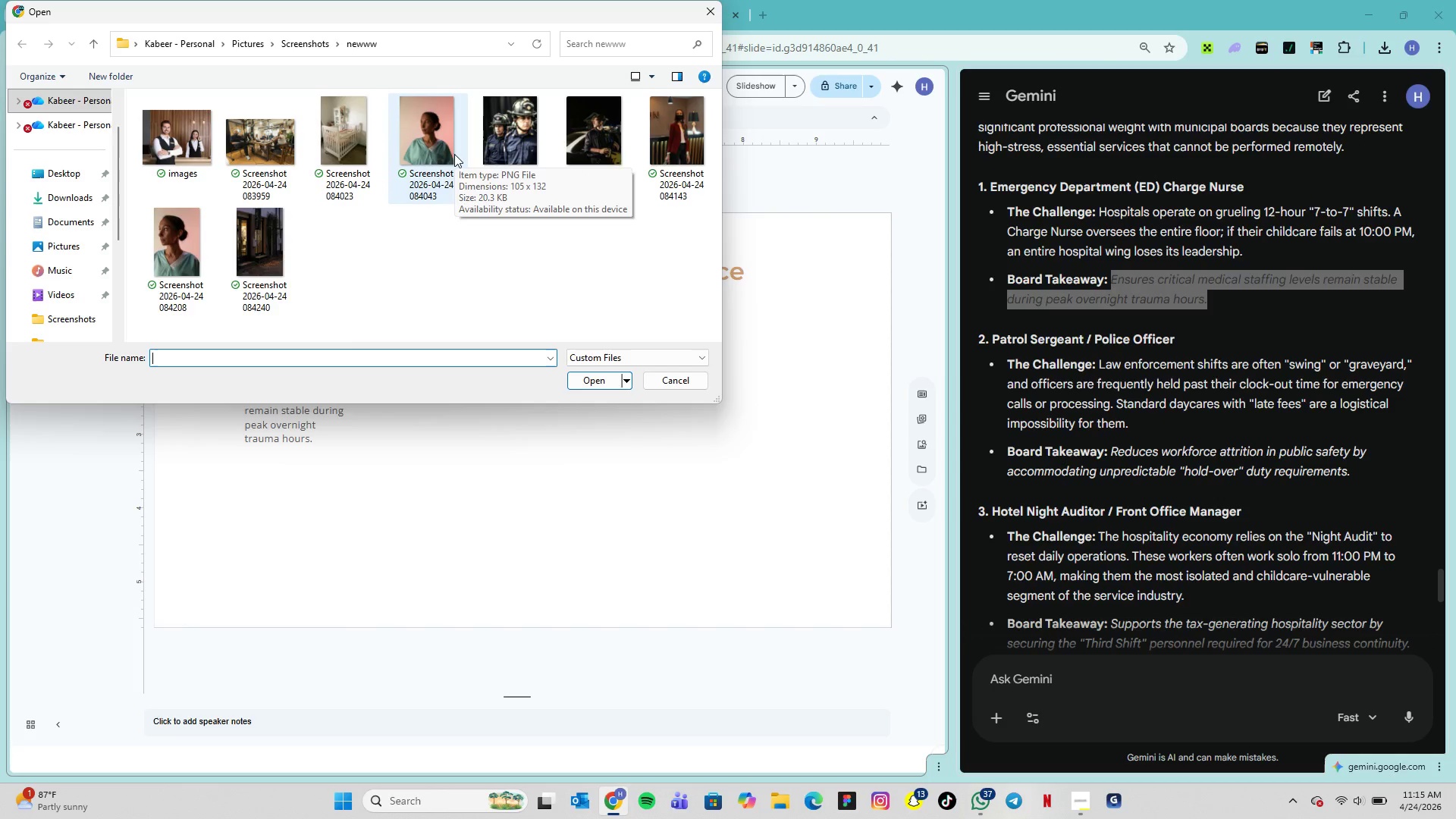 
left_click([437, 147])
 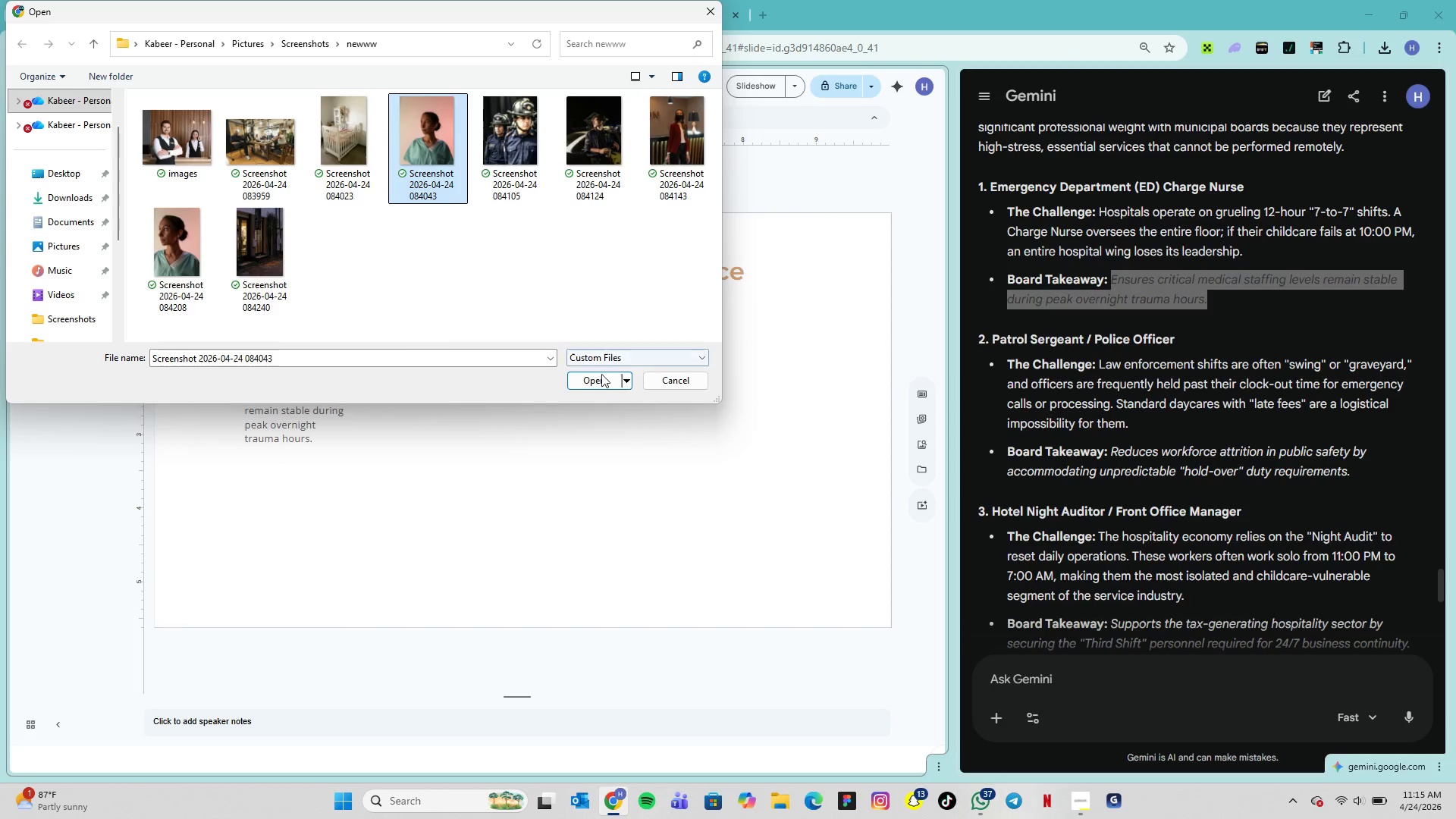 
left_click([602, 379])
 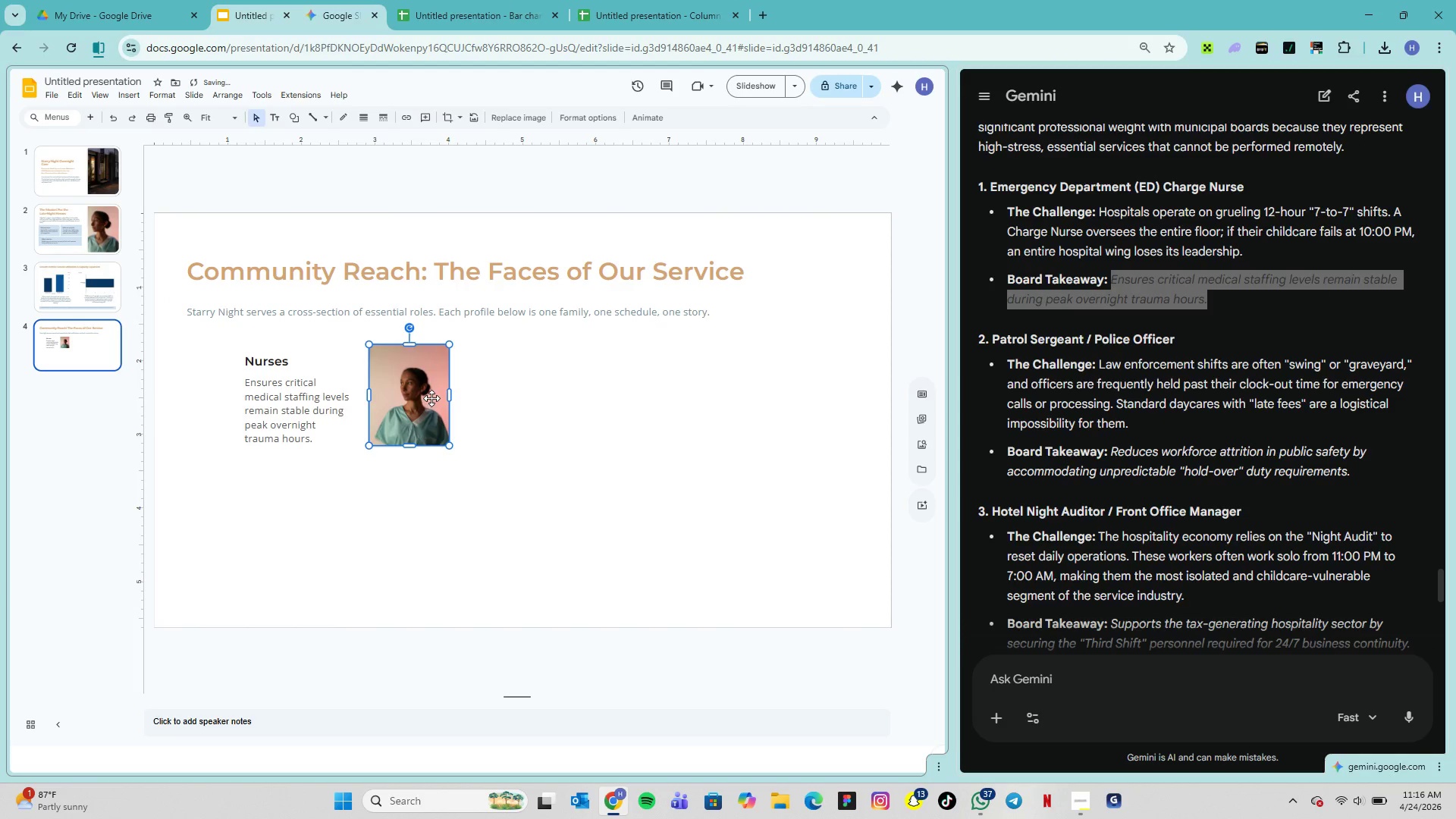 
hold_key(key=ShiftLeft, duration=0.66)
 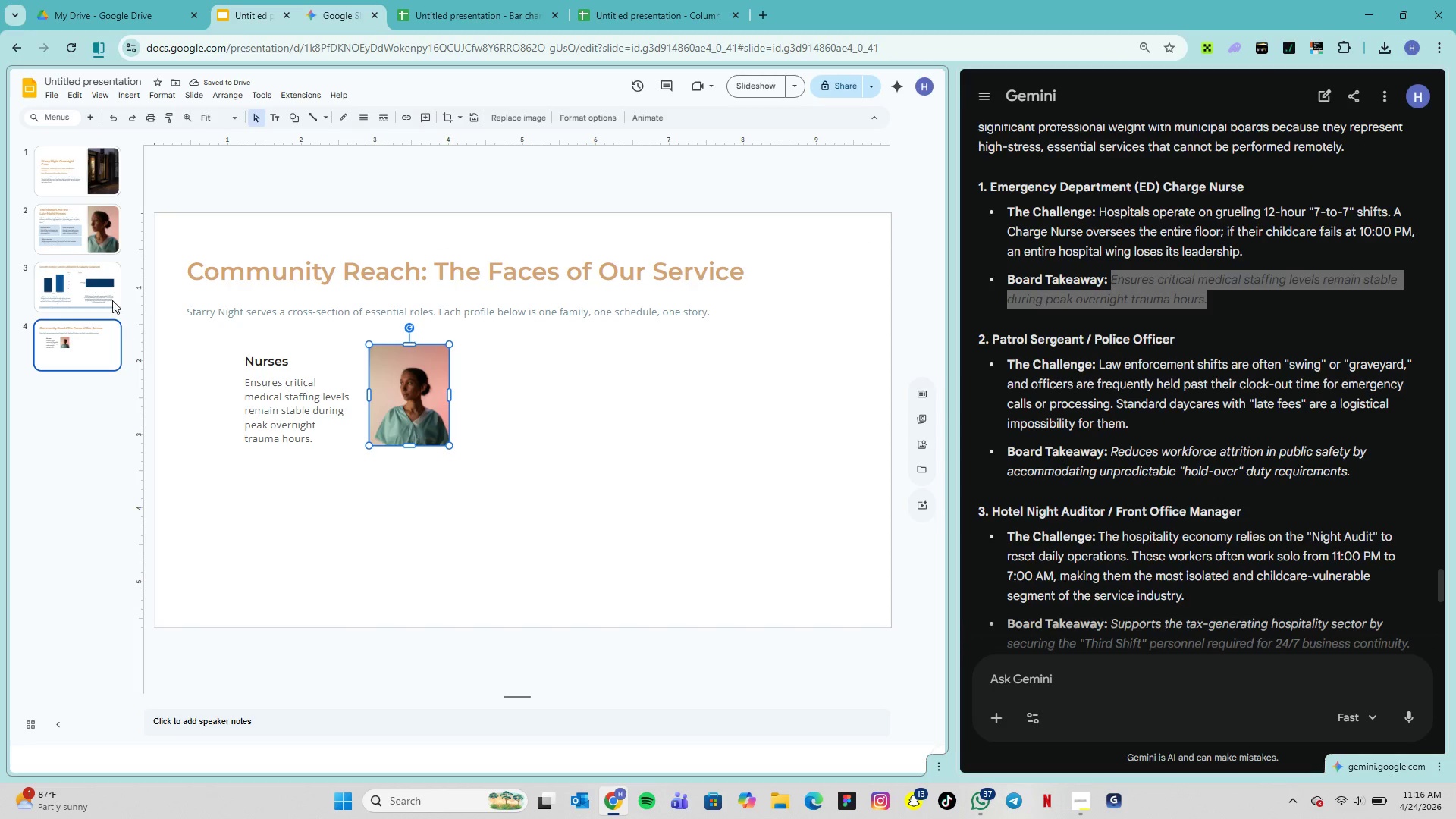 
left_click([111, 295])
 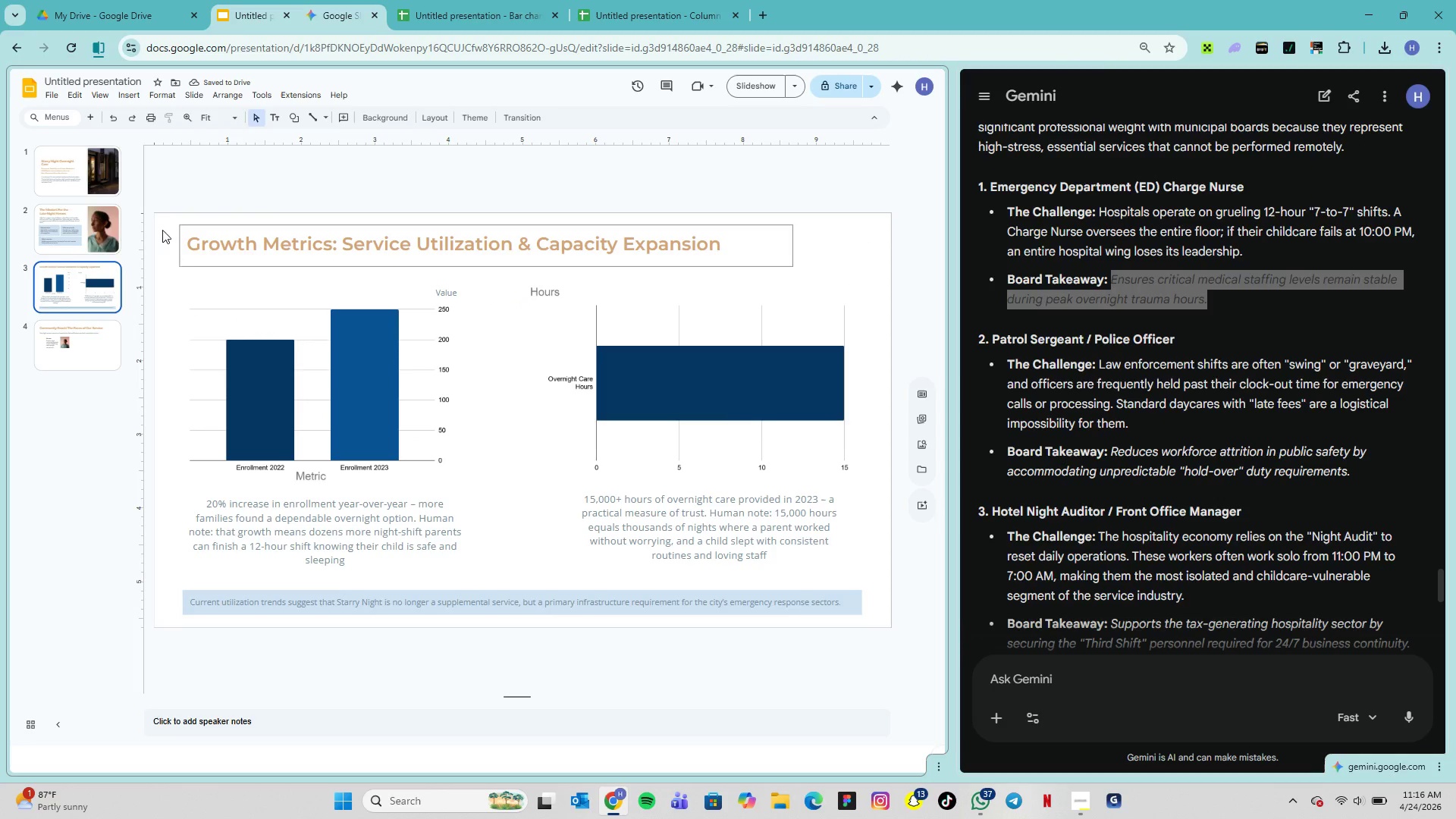 
left_click([92, 222])
 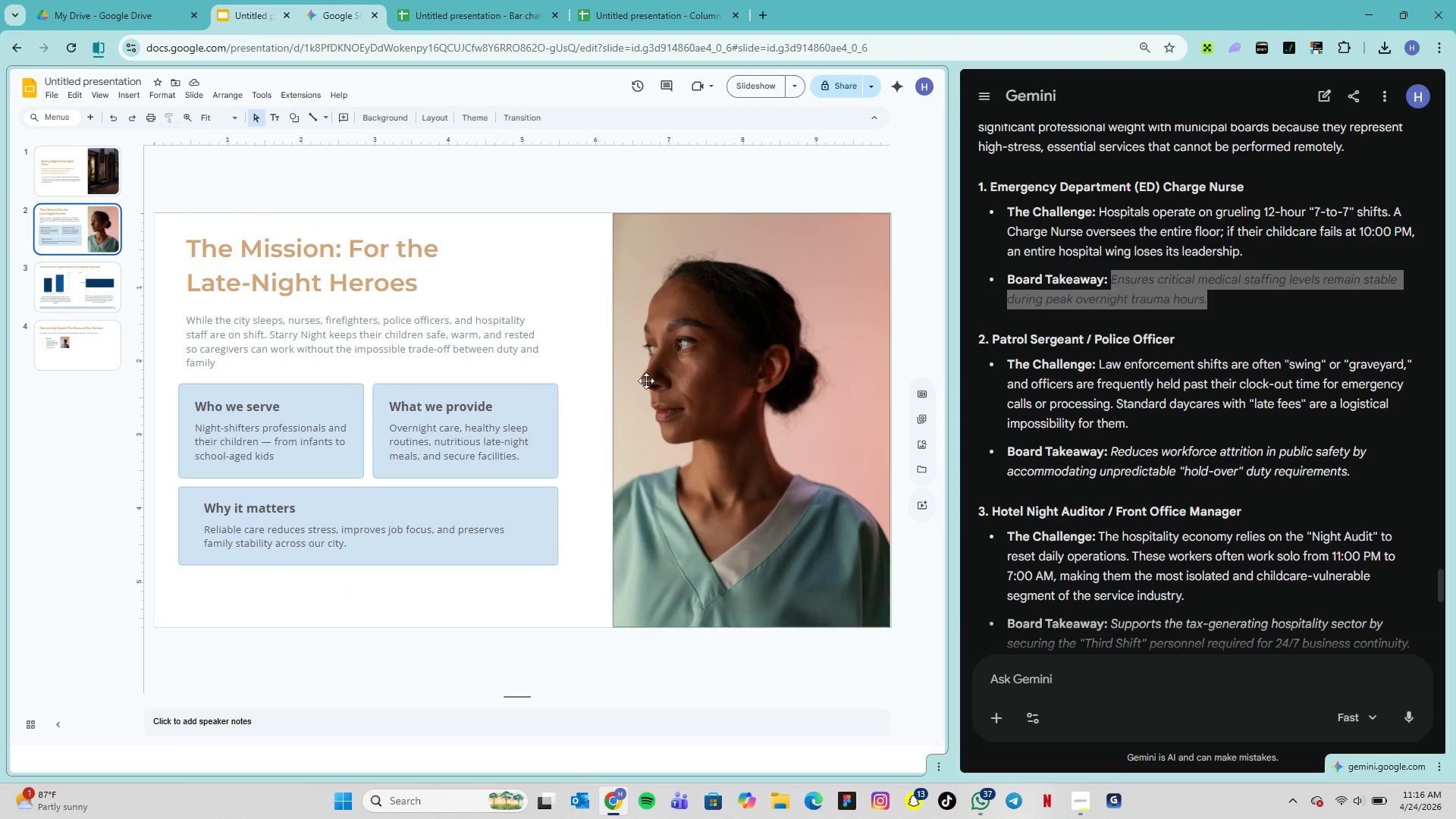 
left_click([650, 382])
 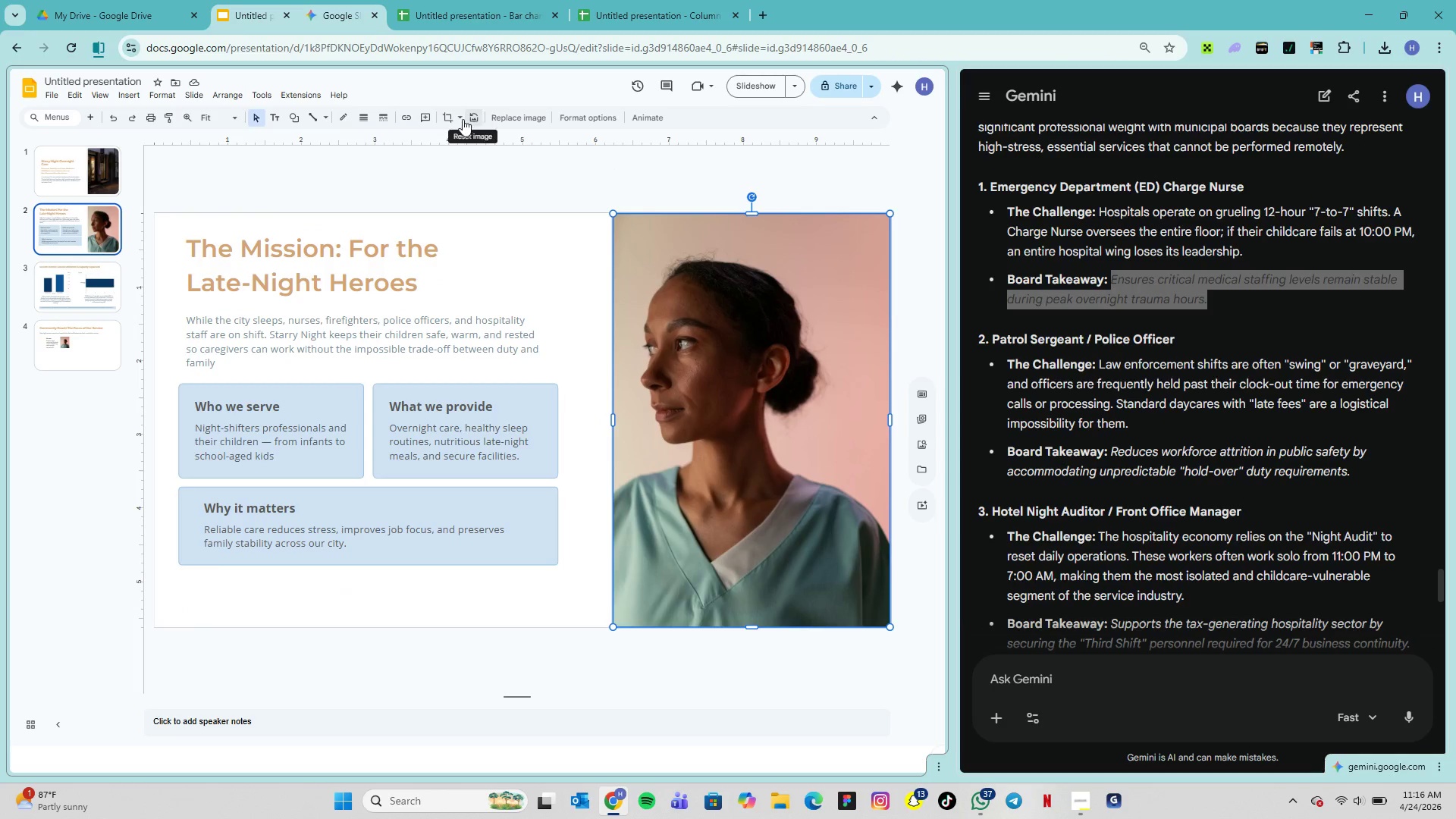 
left_click([457, 117])
 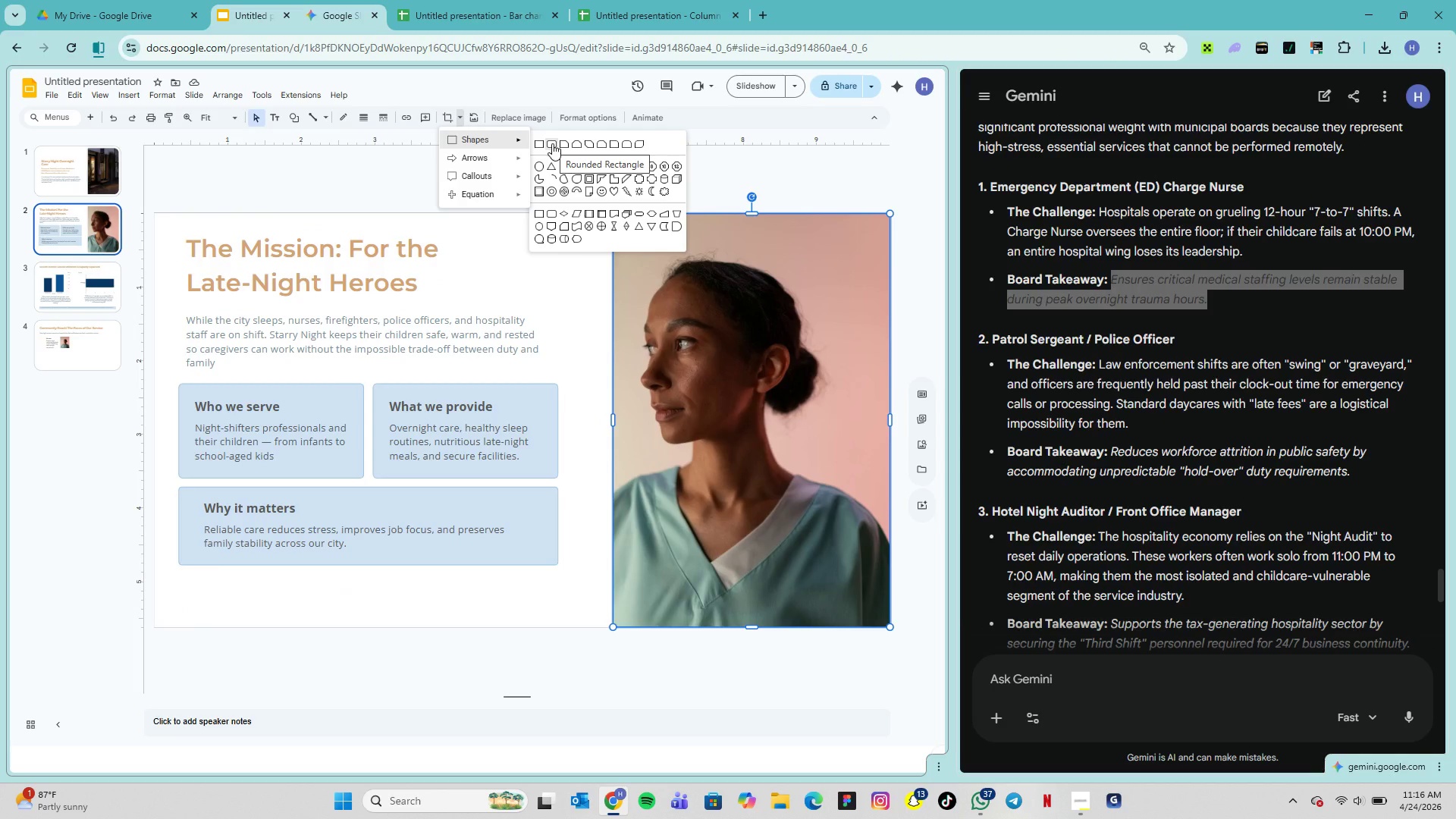 
left_click([544, 146])
 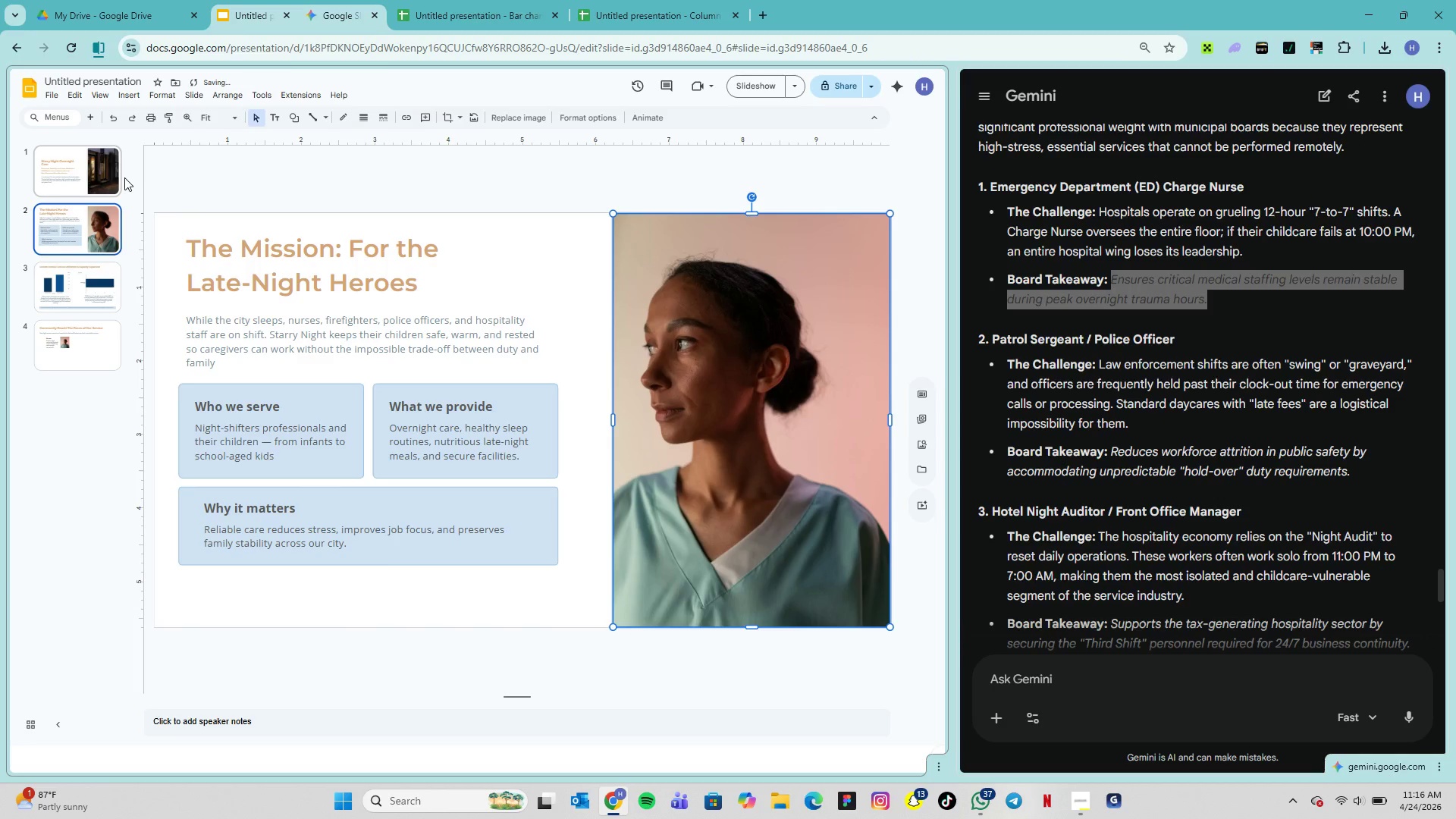 
left_click([108, 177])
 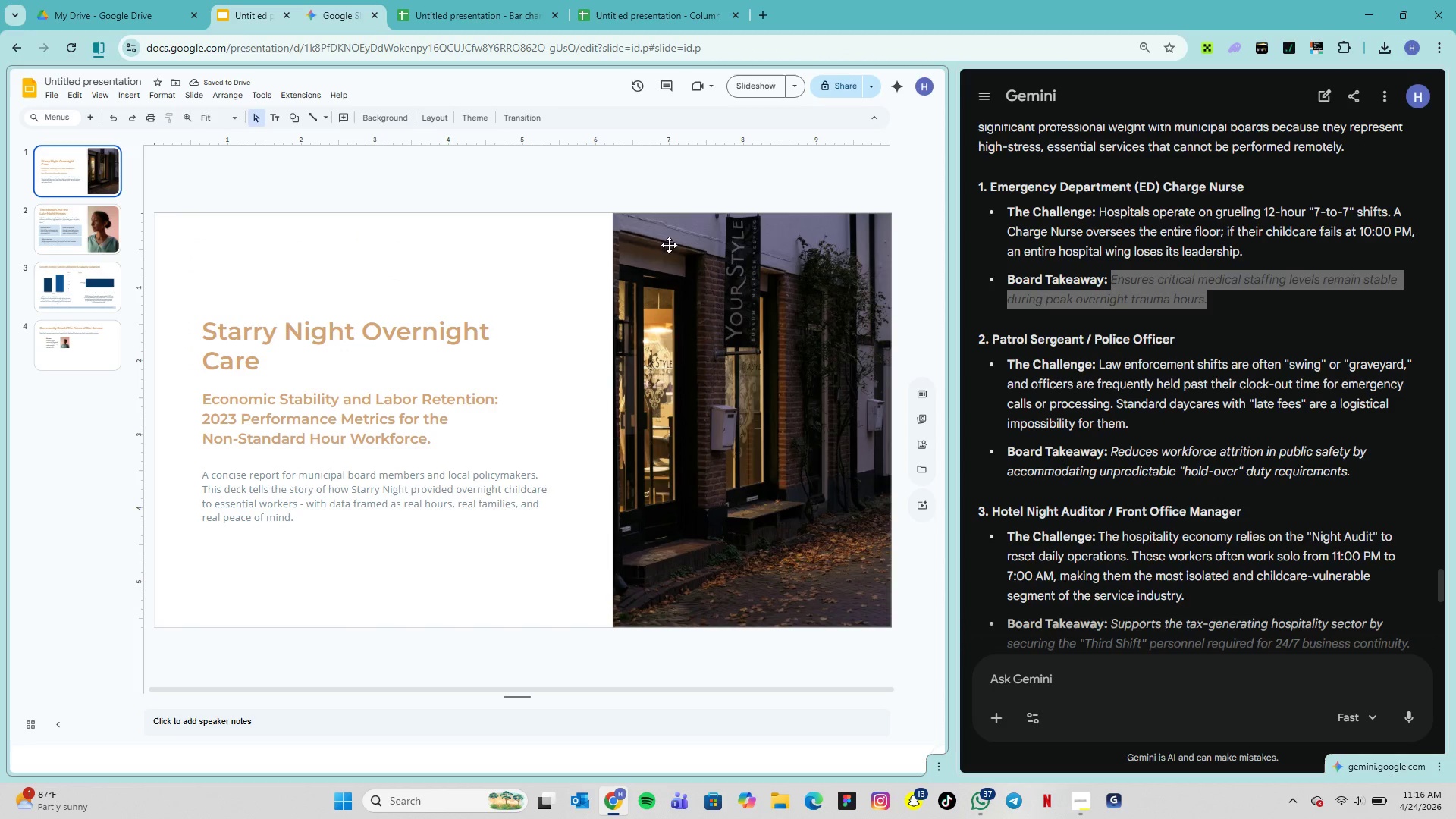 
left_click([672, 249])
 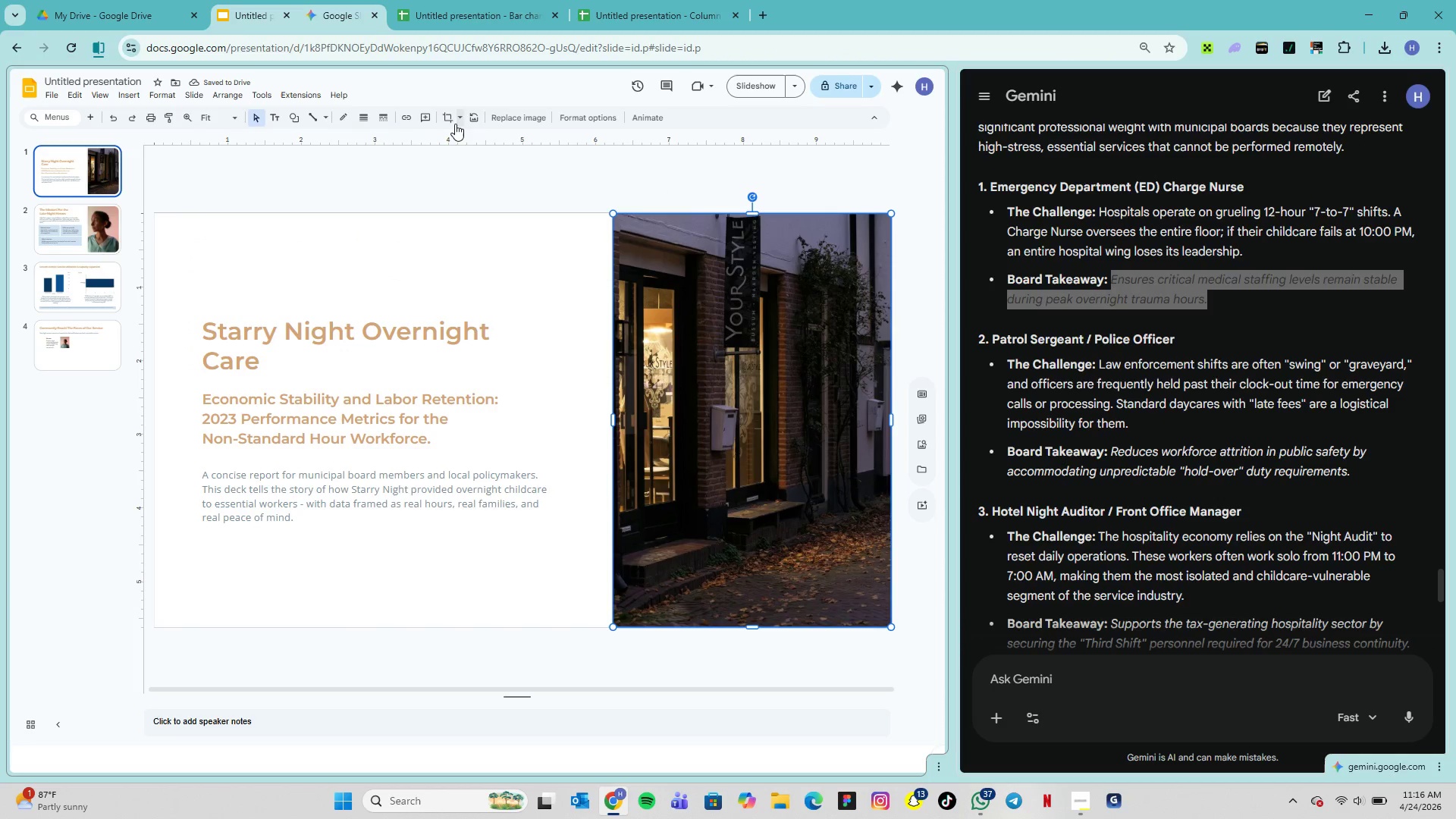 
left_click([462, 116])
 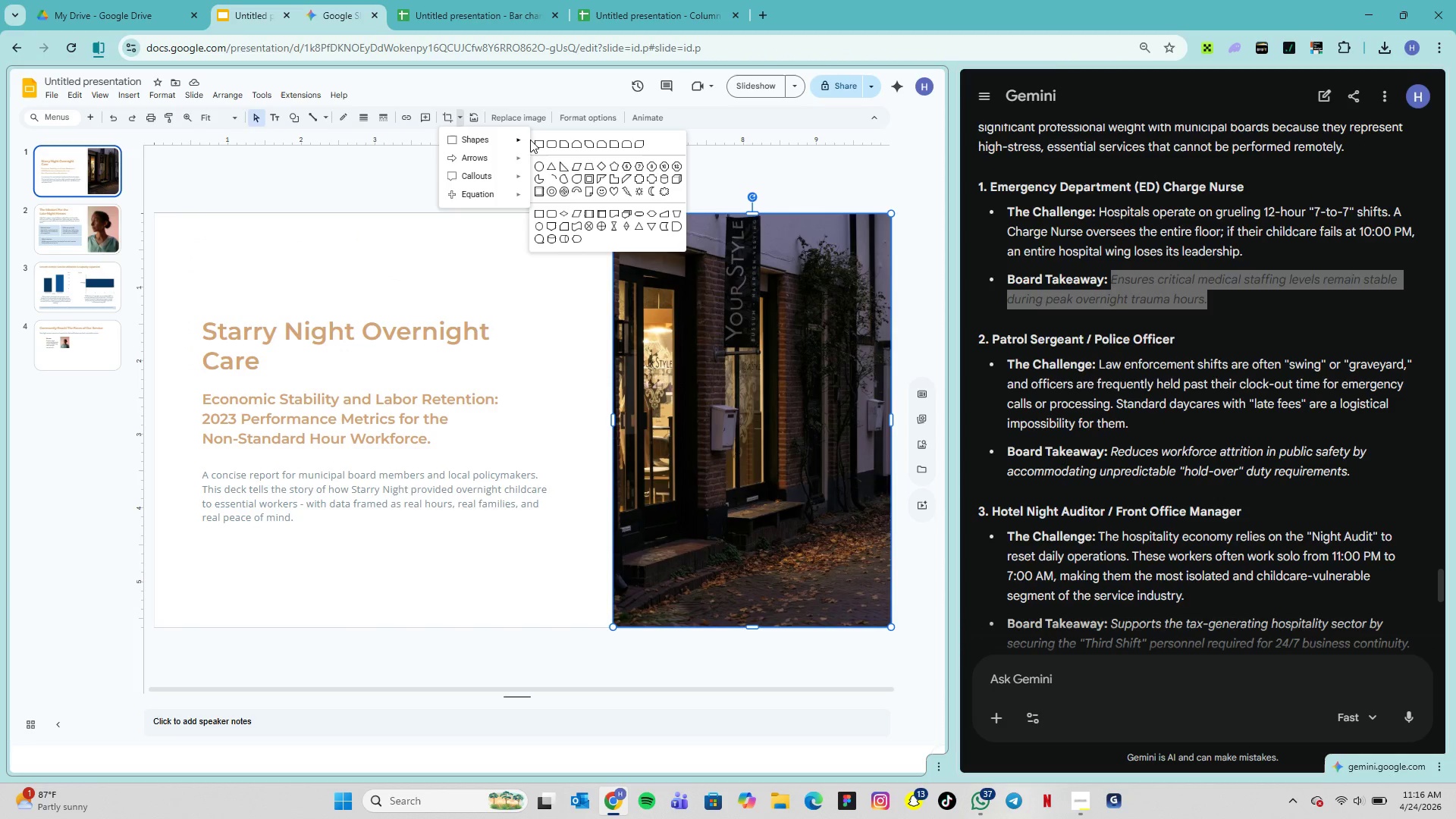 
left_click([537, 141])
 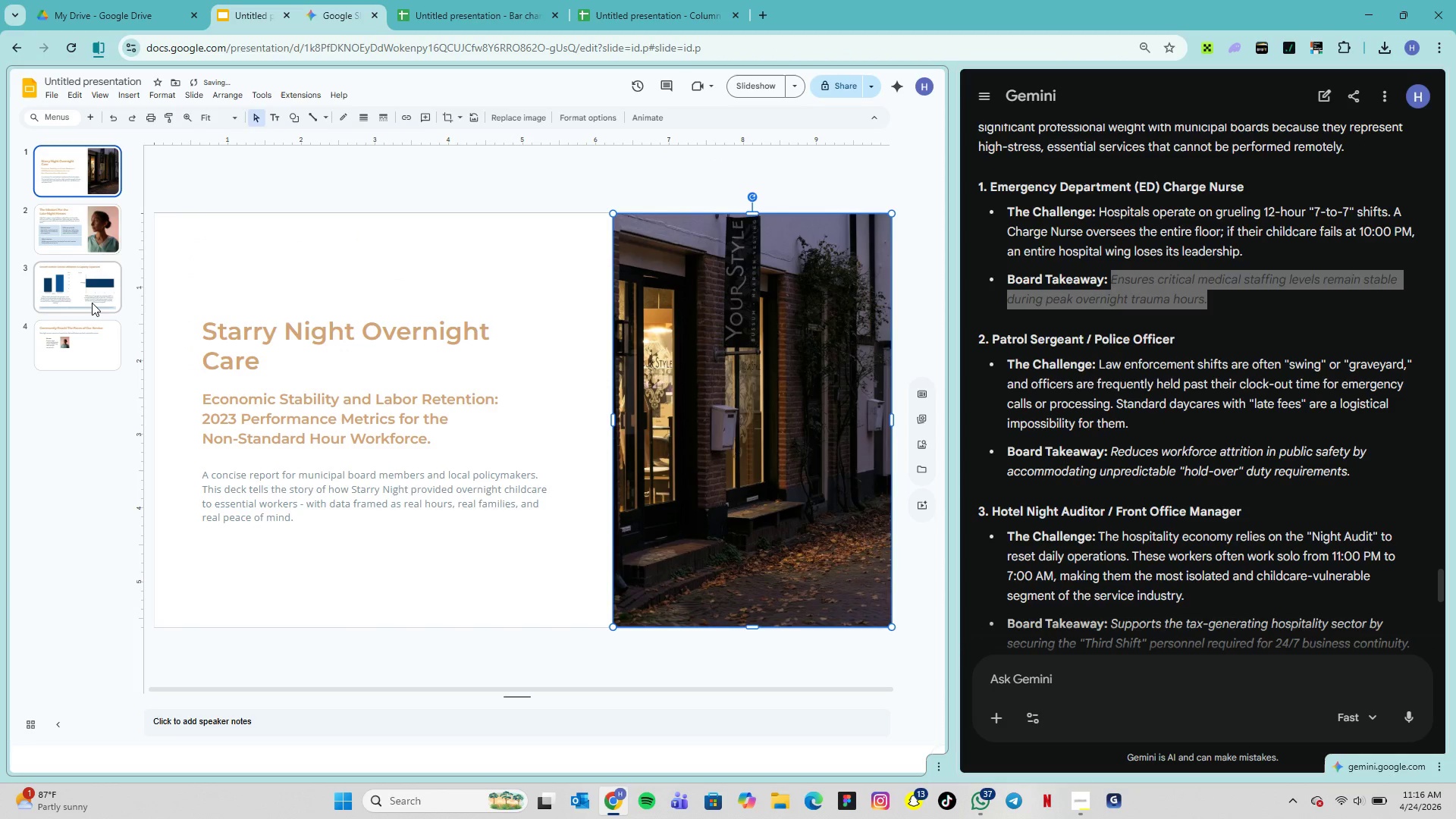 
left_click([85, 348])
 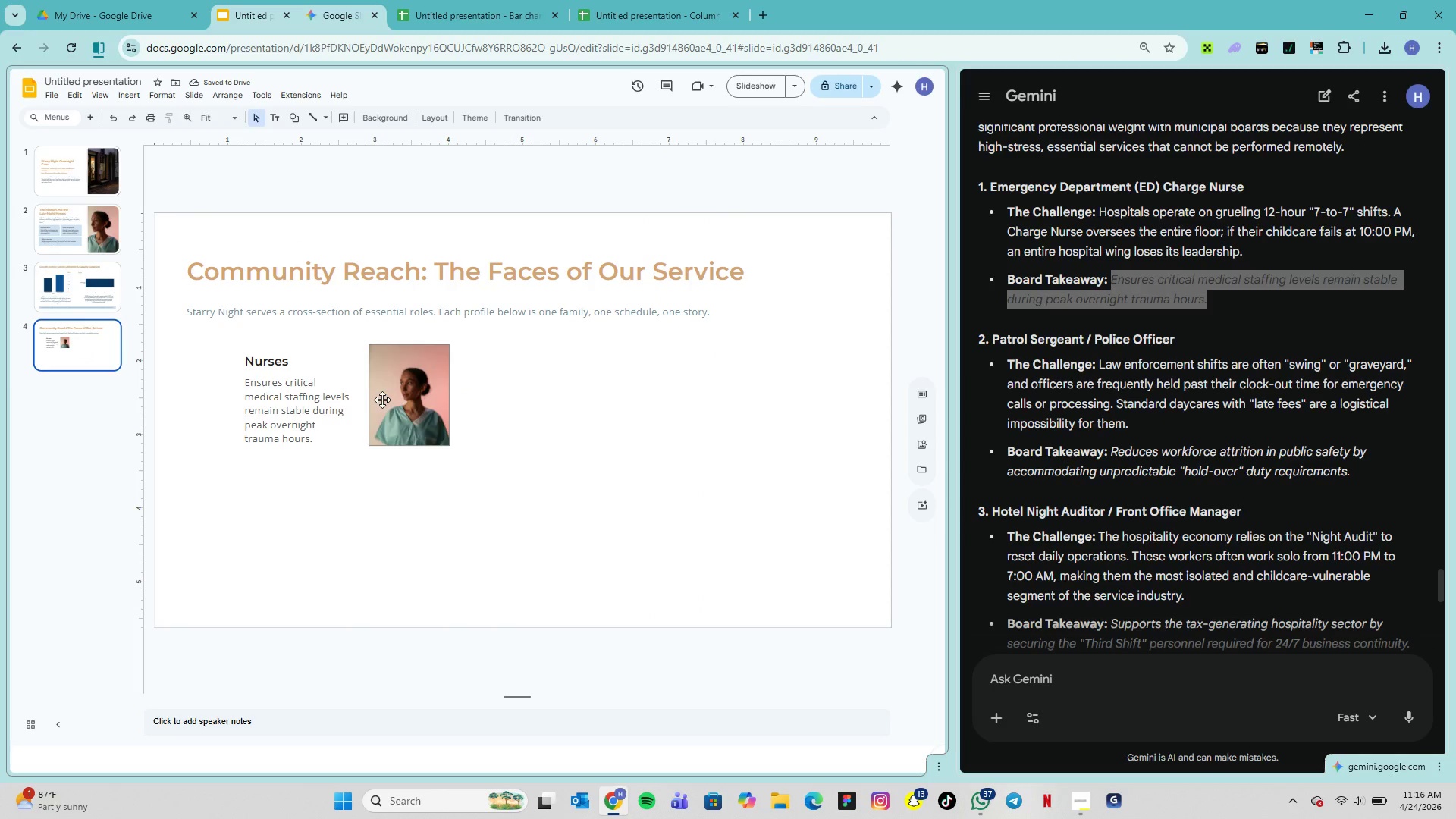 
left_click([390, 401])
 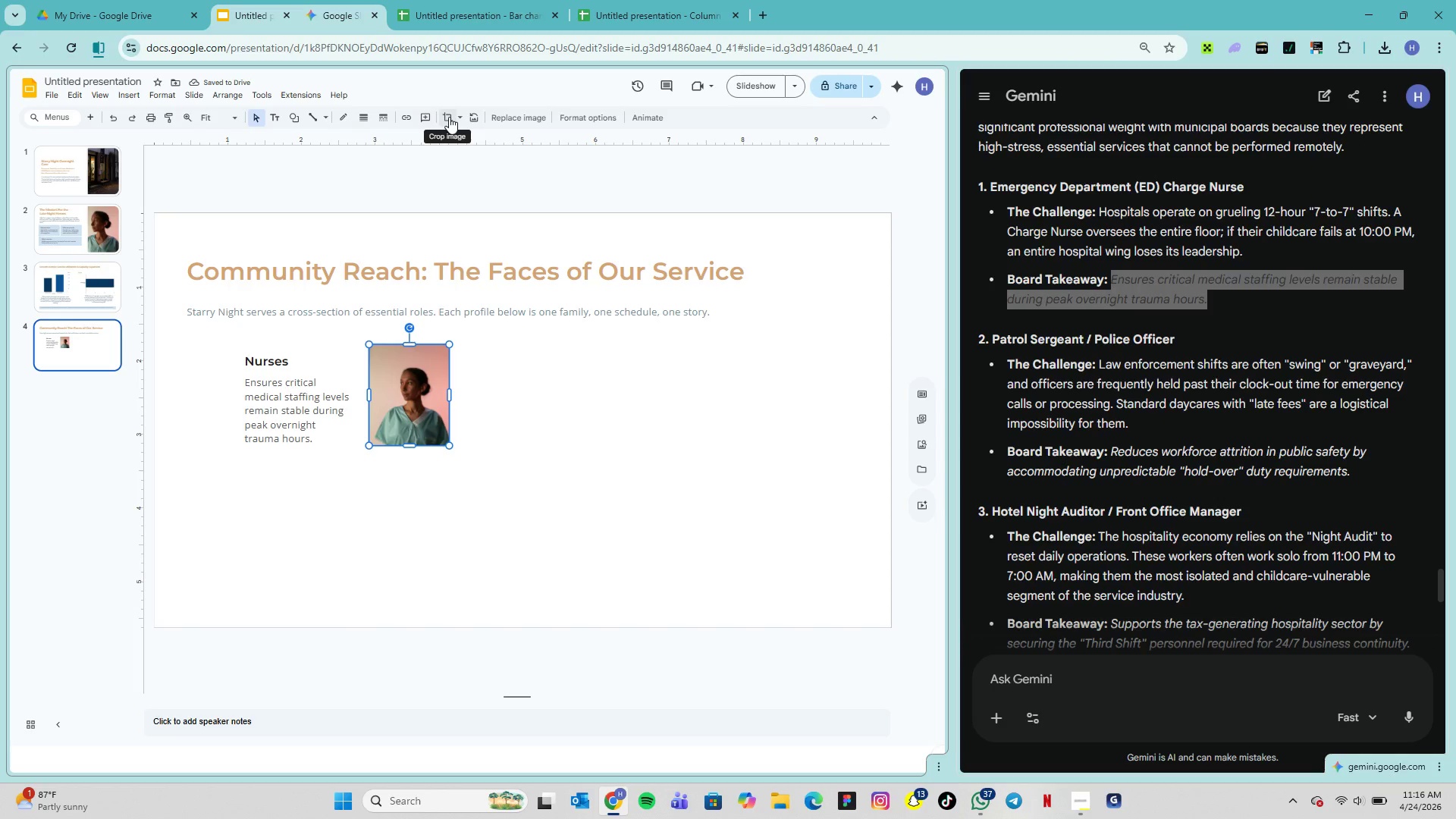 
left_click([457, 117])
 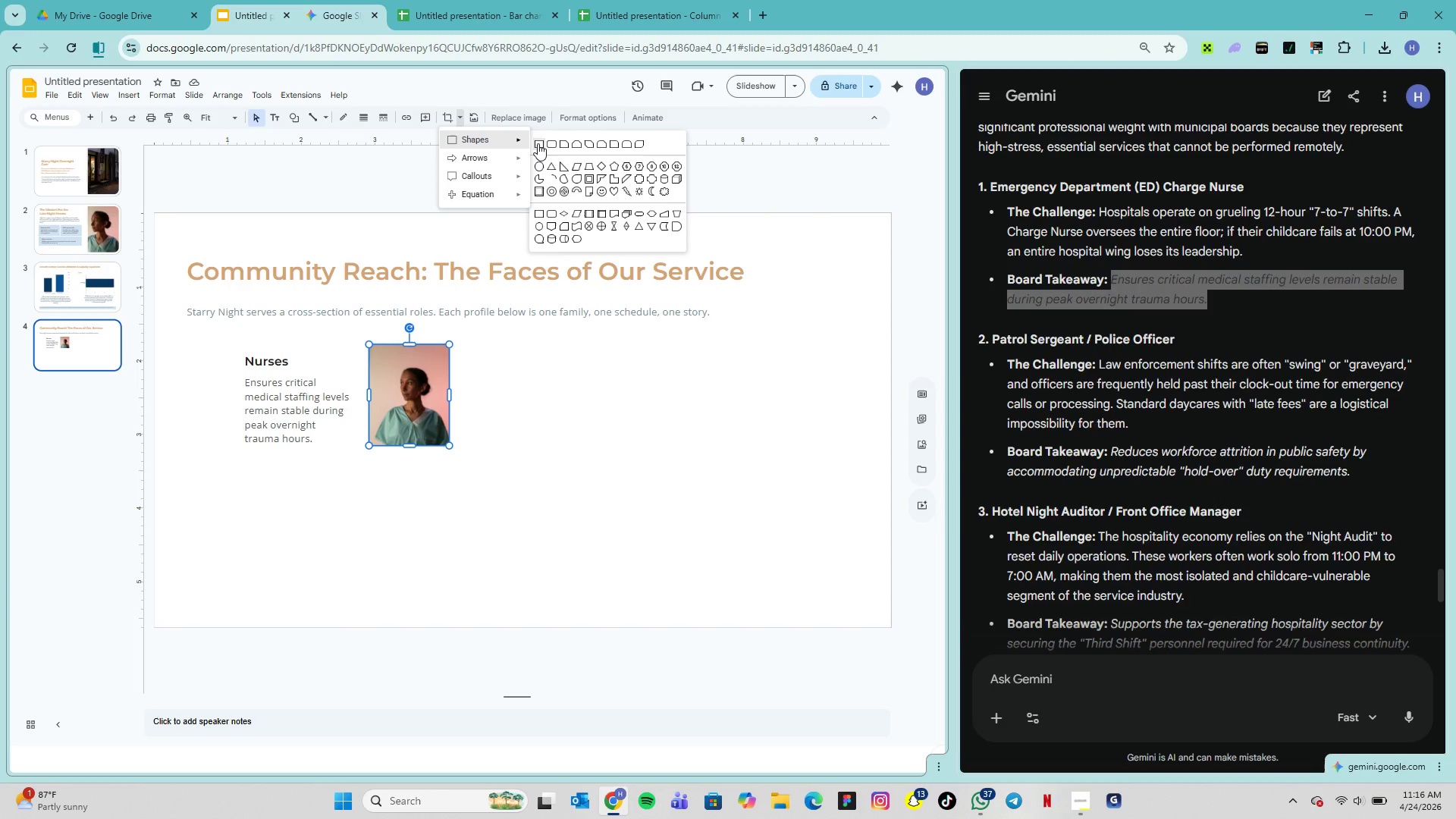 
left_click([551, 146])
 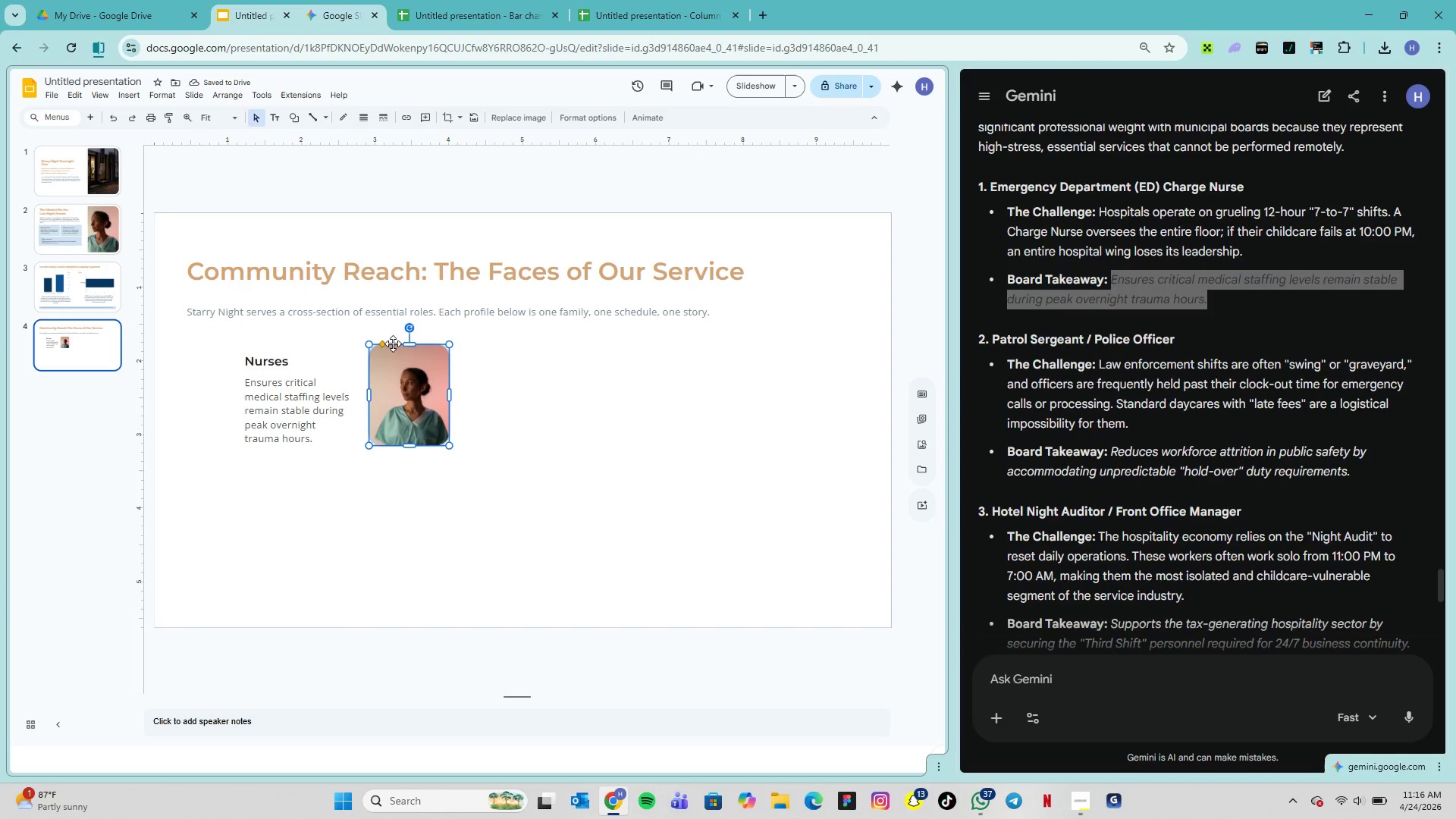 
left_click_drag(start_coordinate=[382, 344], to_coordinate=[371, 344])
 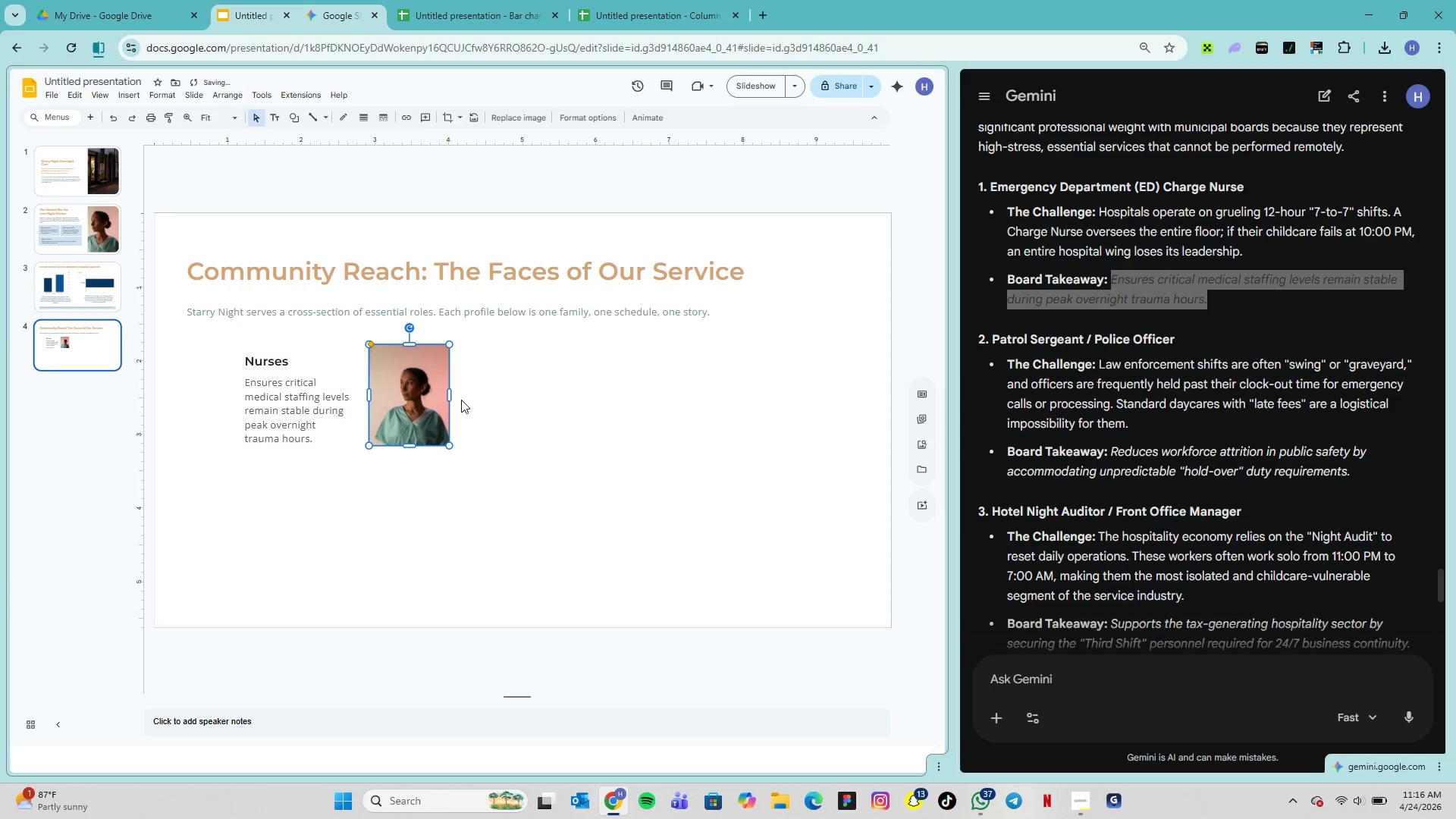 
left_click([464, 400])
 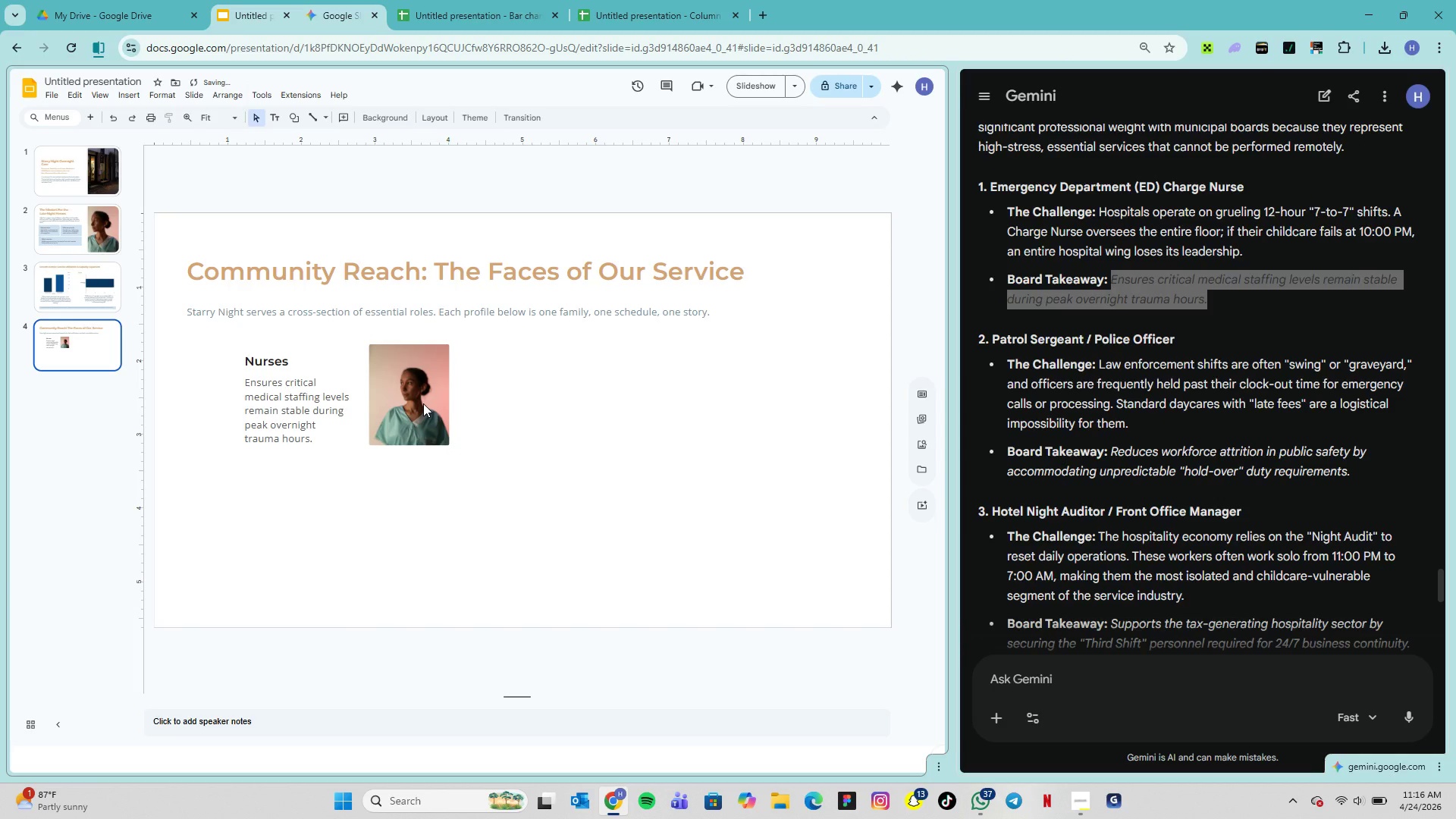 
left_click([423, 403])
 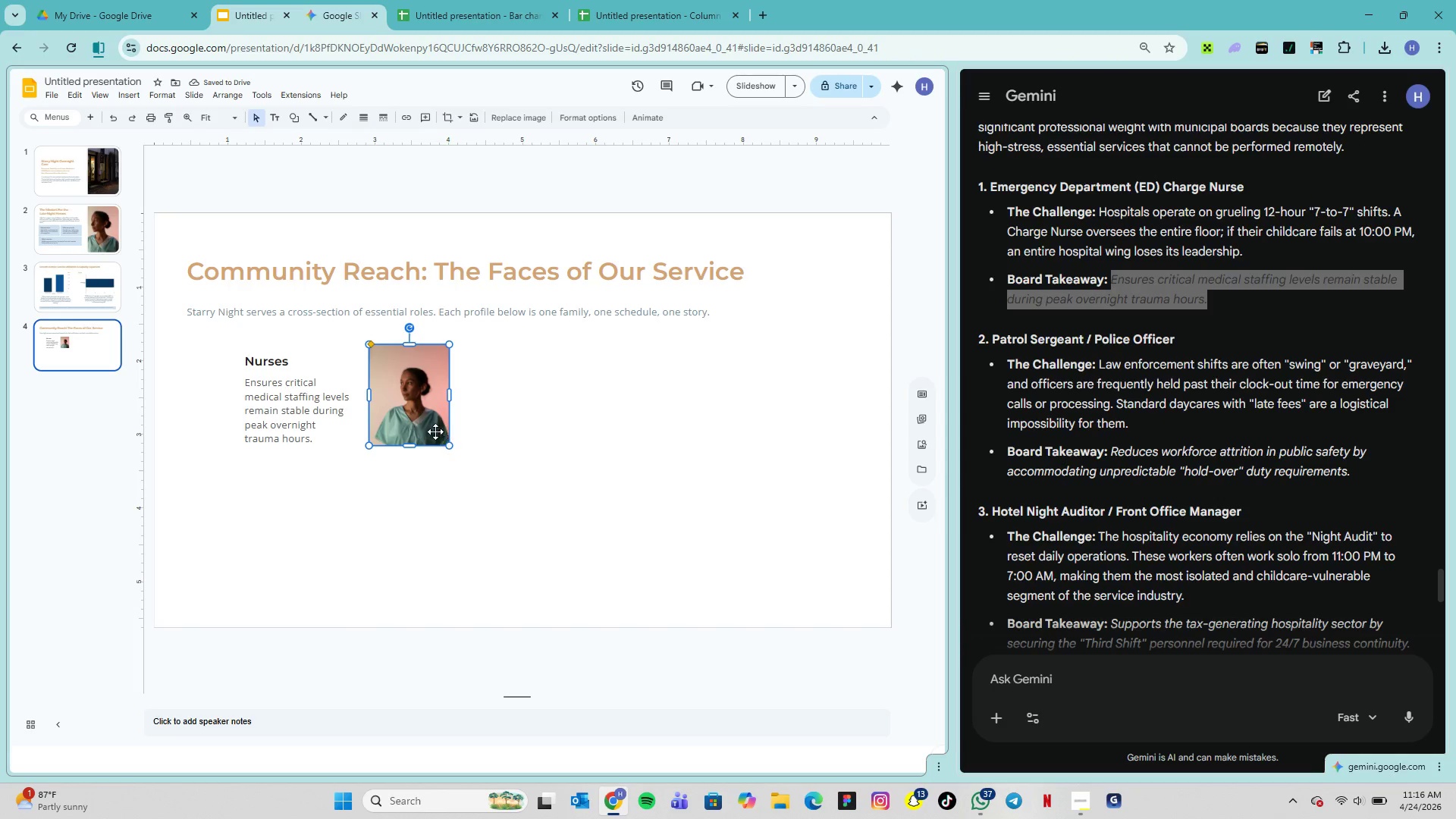 
left_click([428, 425])
 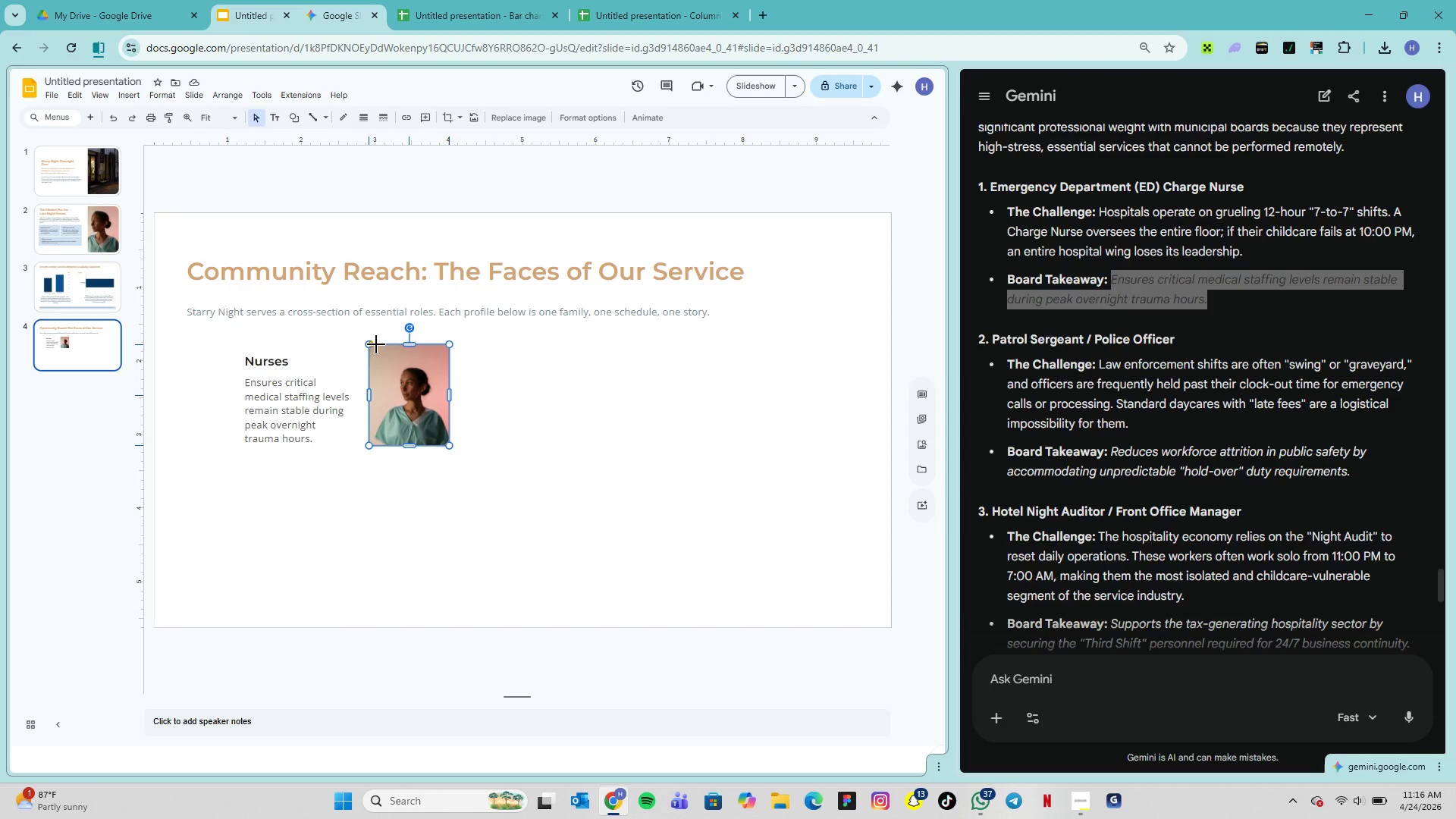 
wait(6.14)
 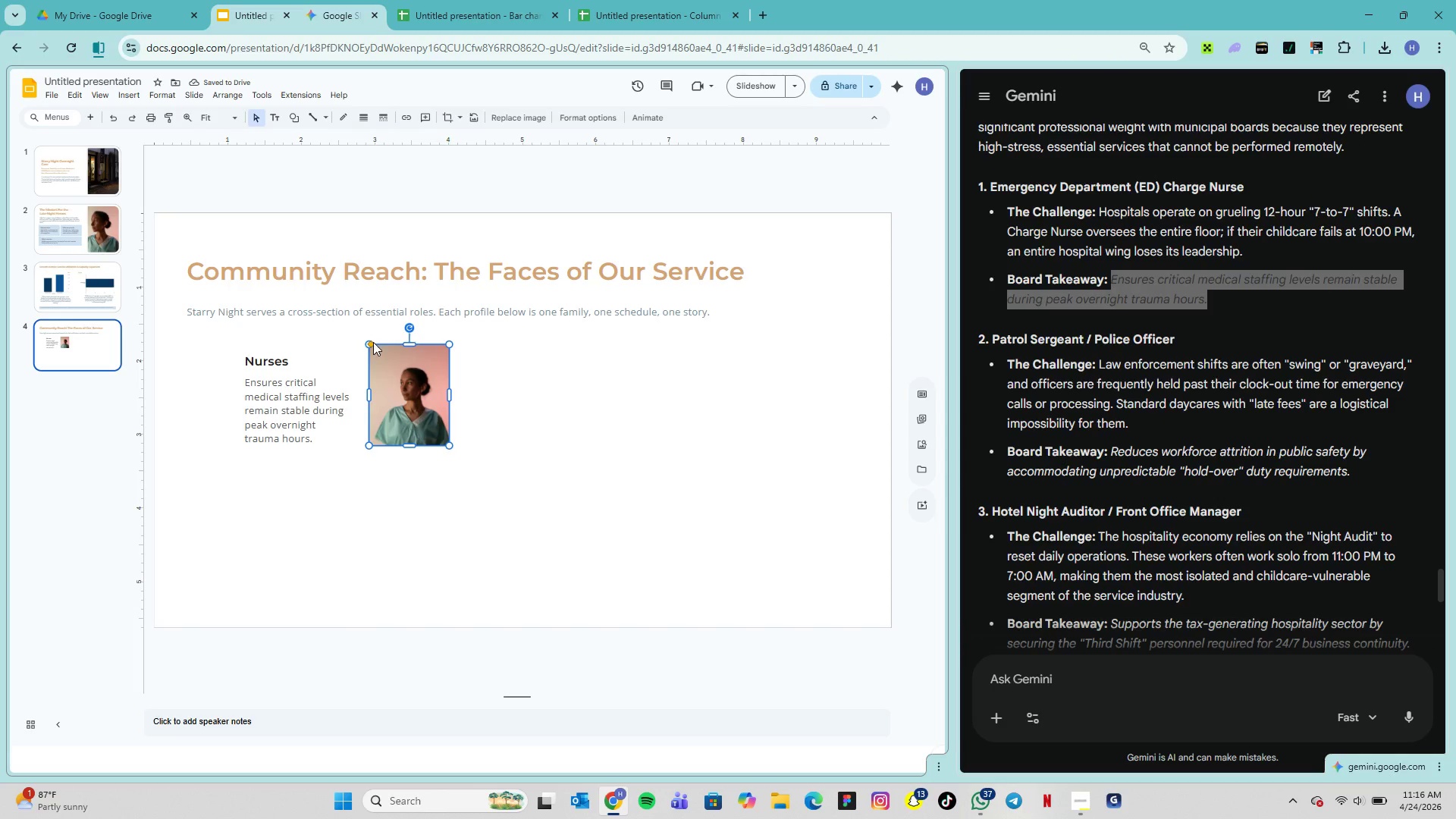 
left_click([482, 377])
 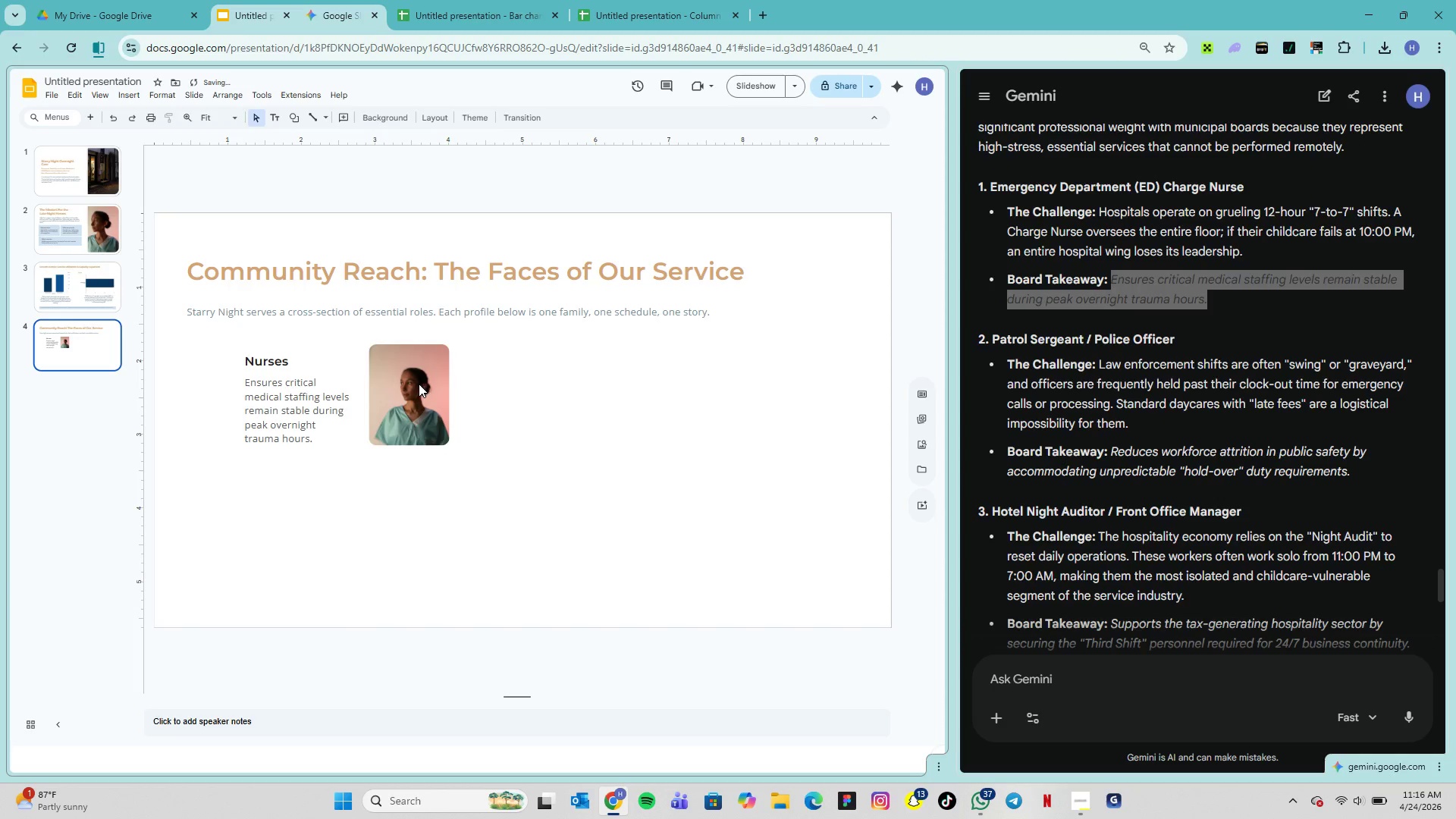 
left_click([418, 384])
 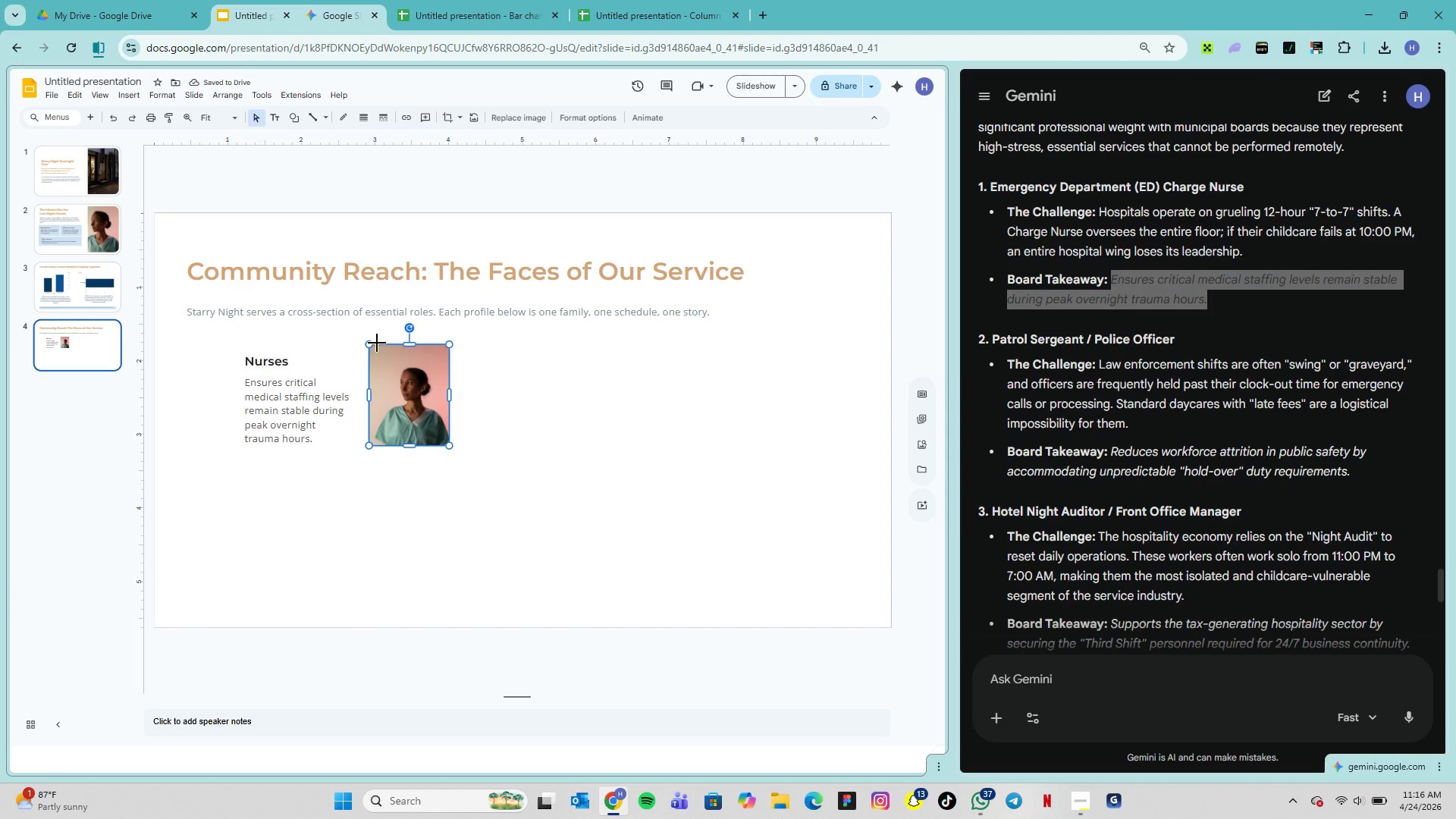 
left_click_drag(start_coordinate=[377, 343], to_coordinate=[373, 343])
 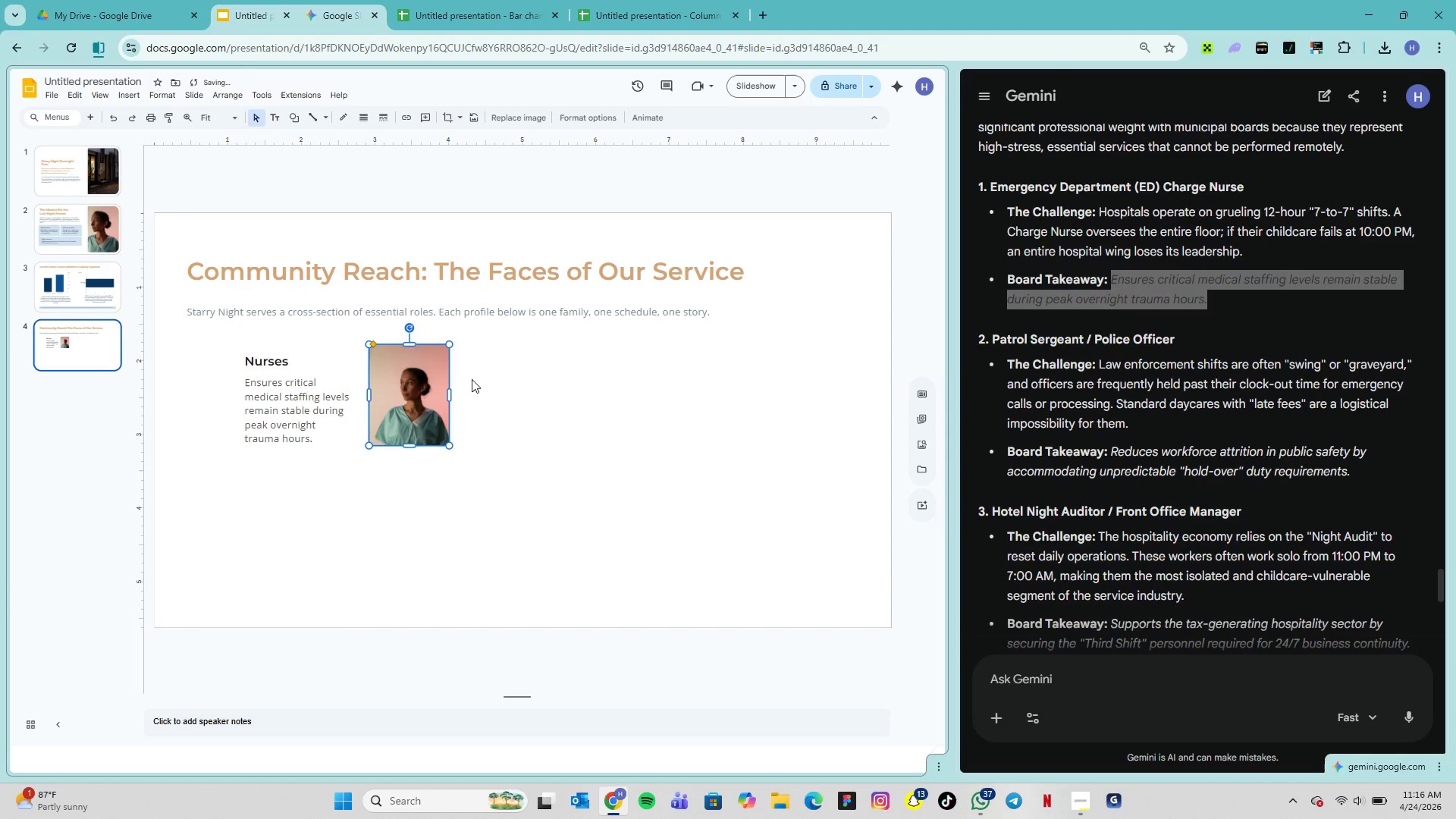 
left_click([474, 380])
 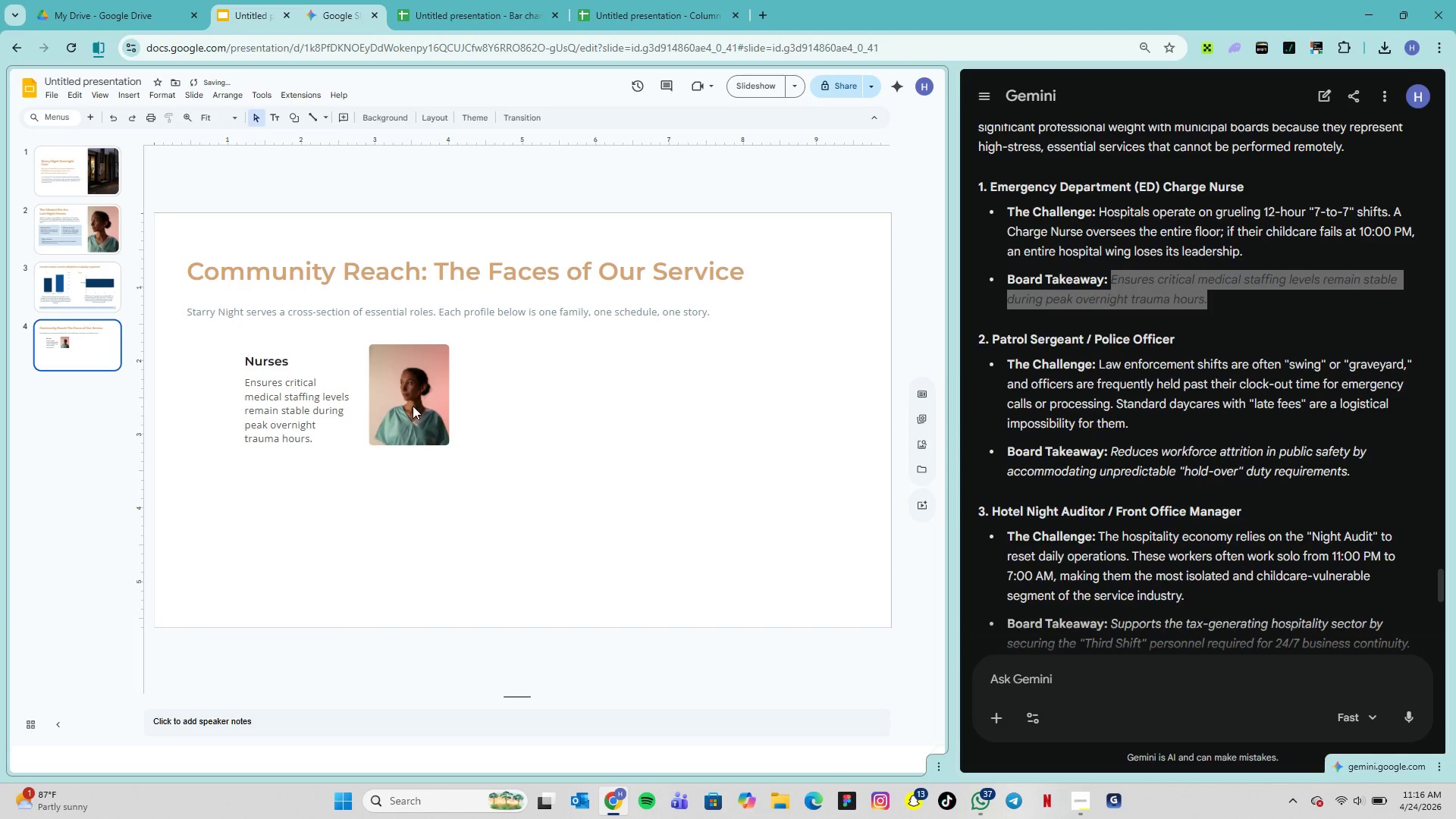 
left_click([412, 406])
 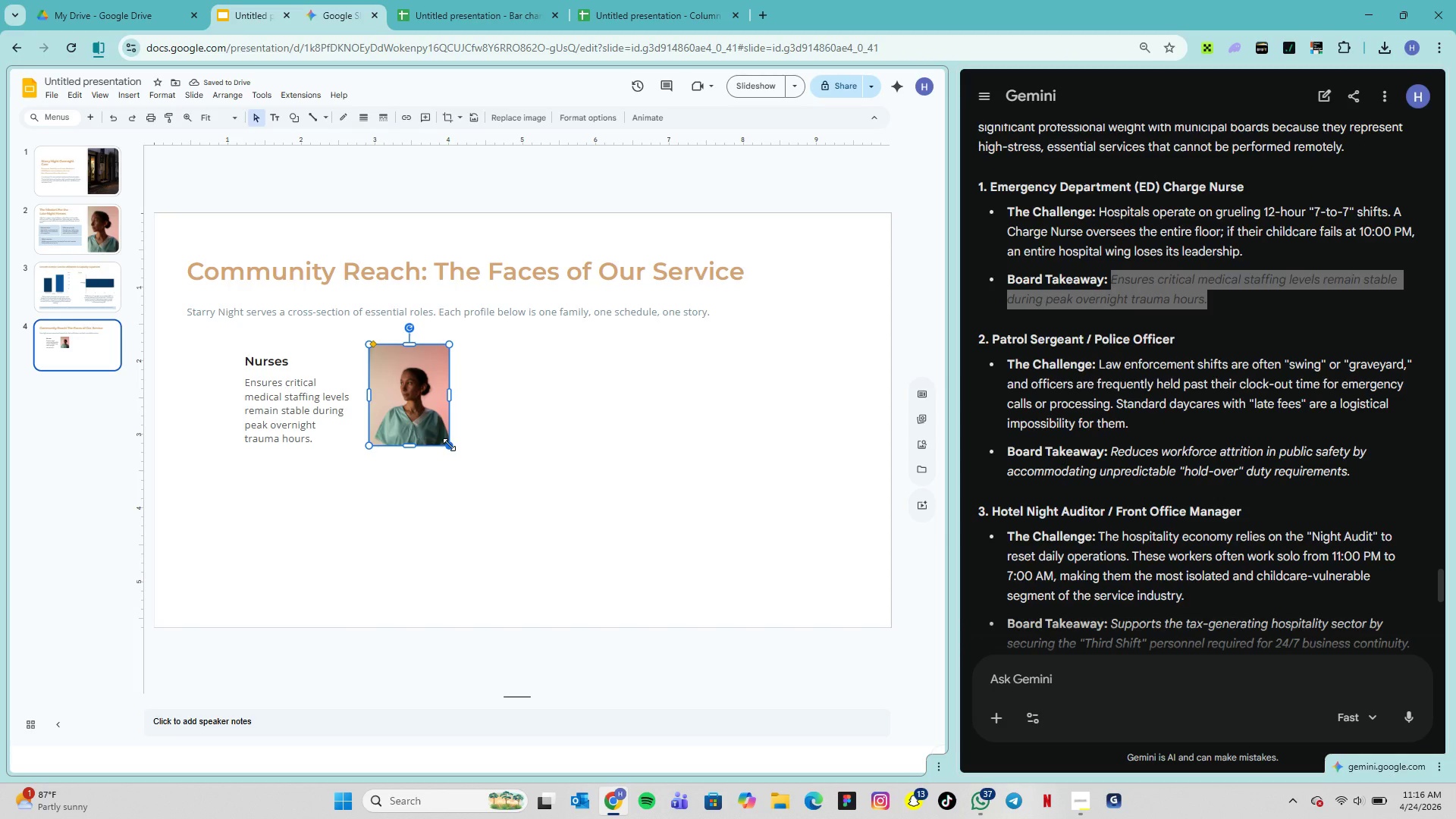 
left_click_drag(start_coordinate=[449, 444], to_coordinate=[413, 413])
 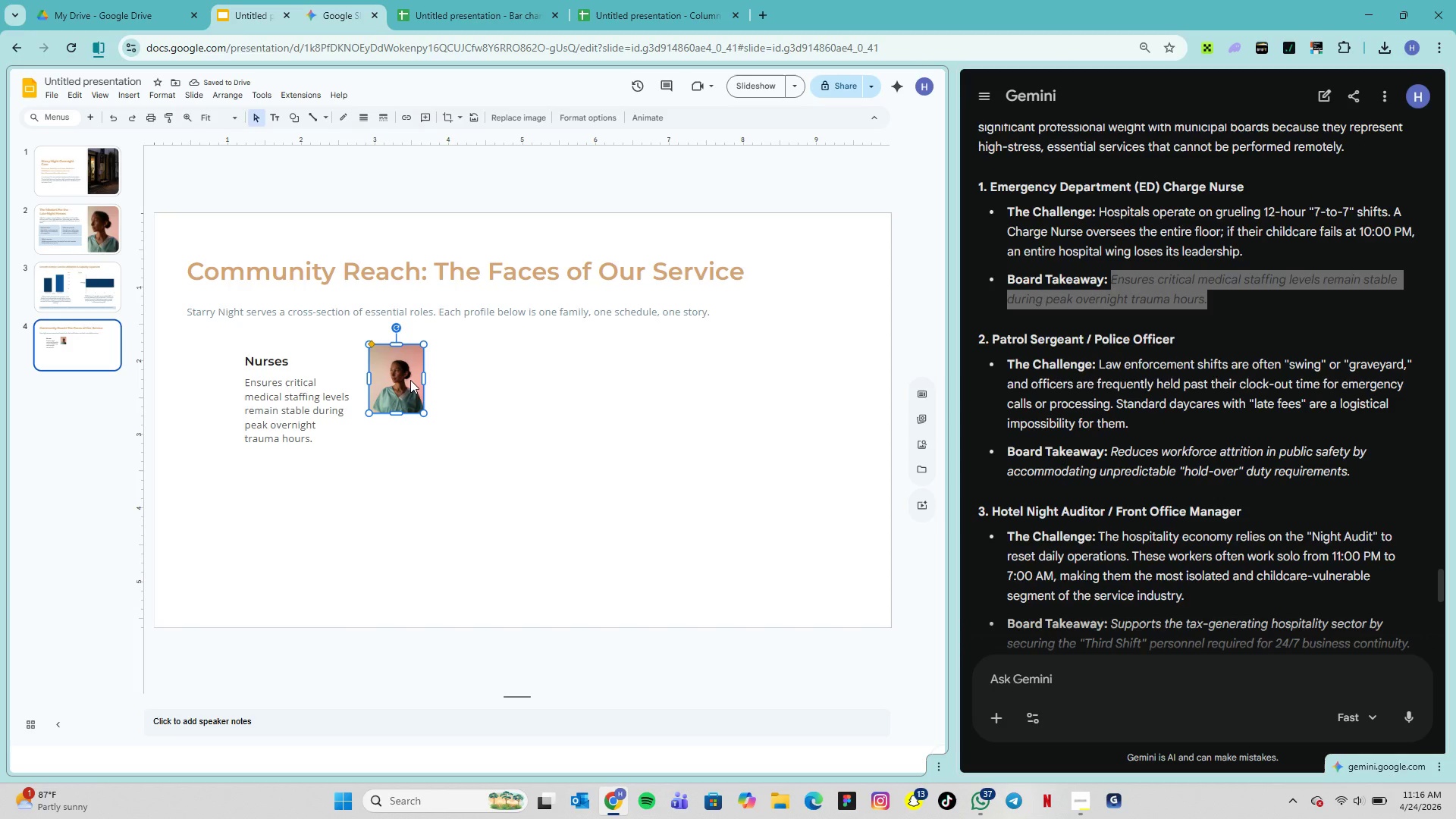 
left_click_drag(start_coordinate=[410, 380], to_coordinate=[438, 430])
 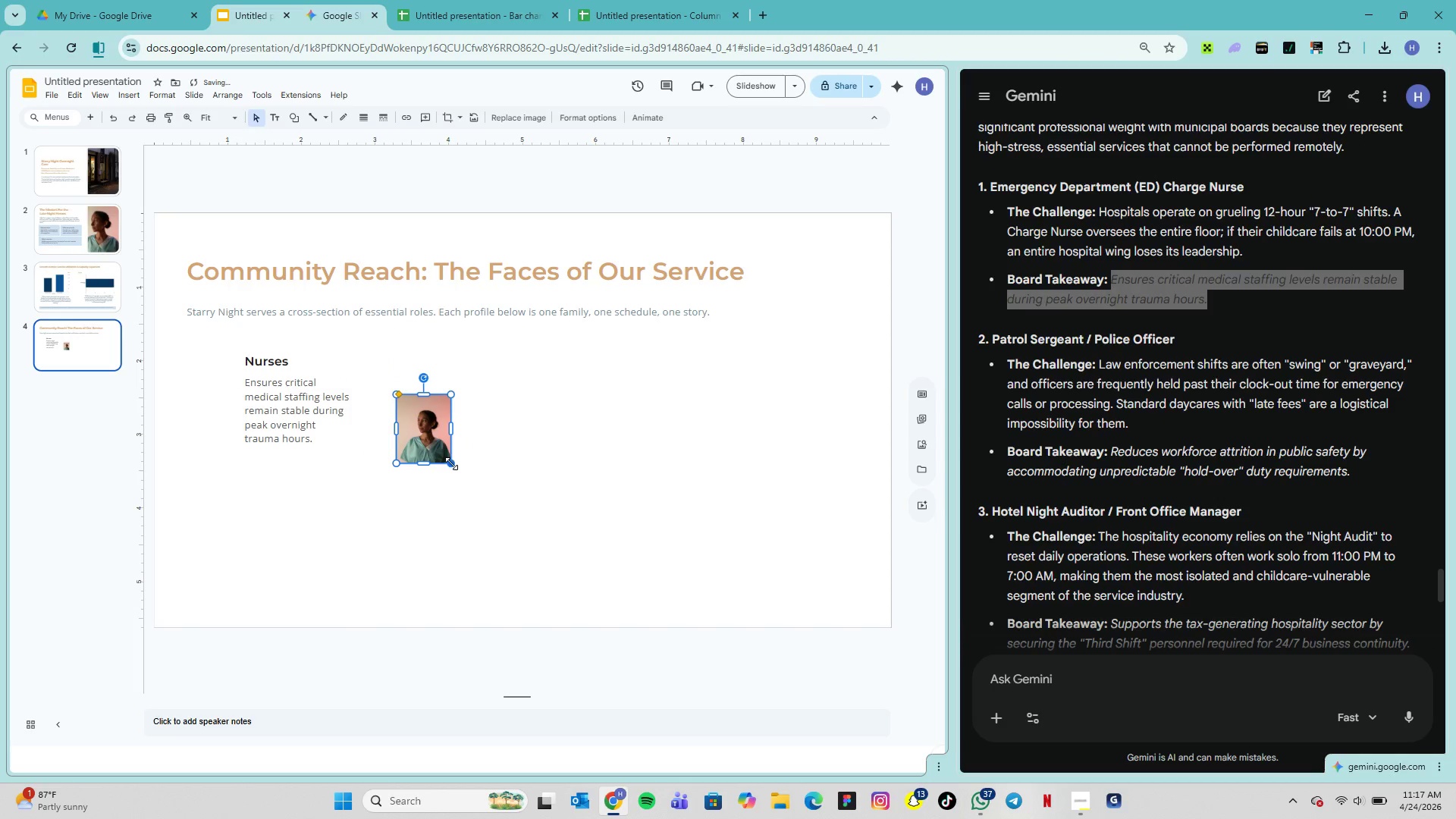 
left_click_drag(start_coordinate=[451, 465], to_coordinate=[428, 445])
 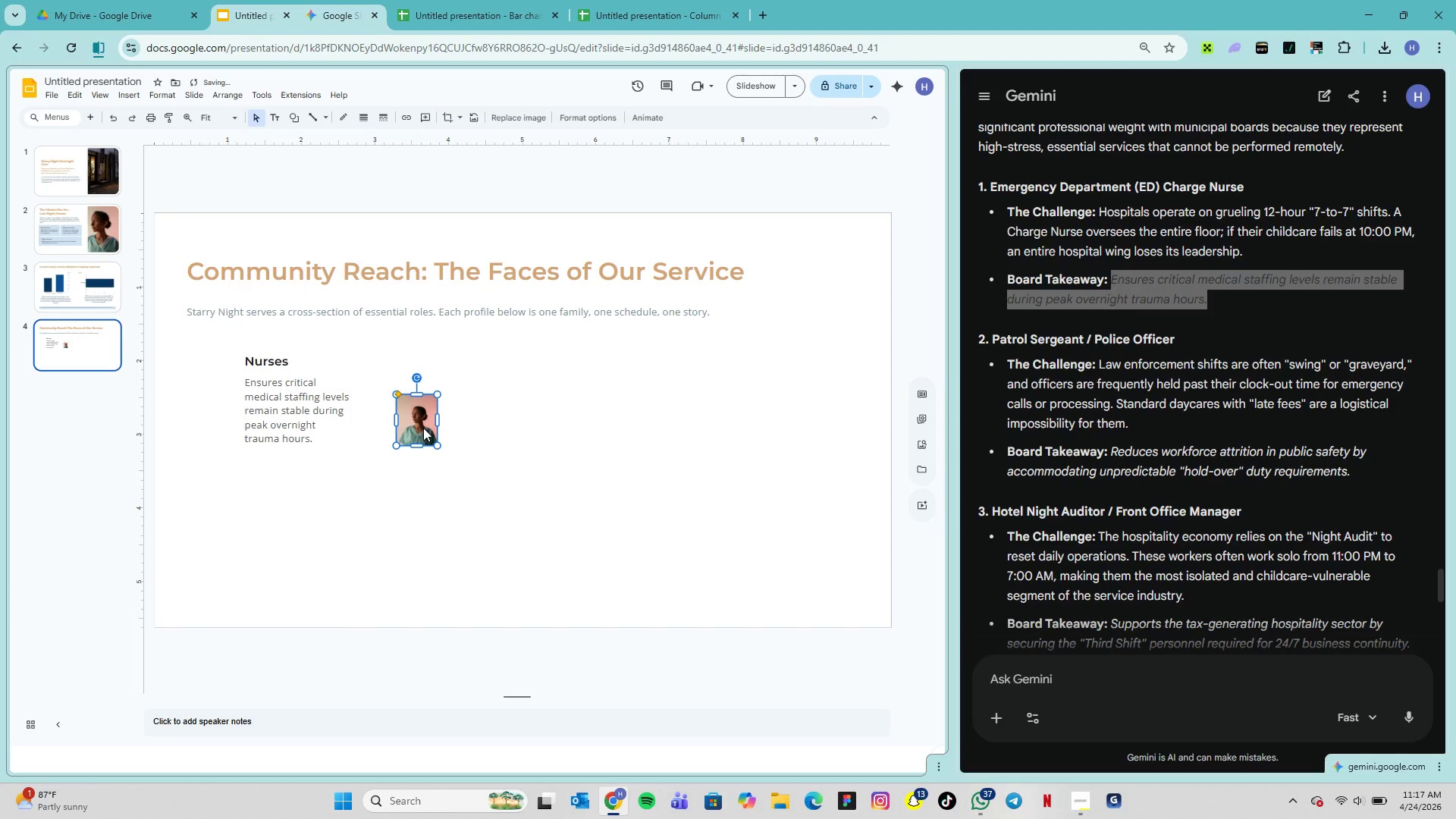 
left_click_drag(start_coordinate=[423, 428], to_coordinate=[223, 388])
 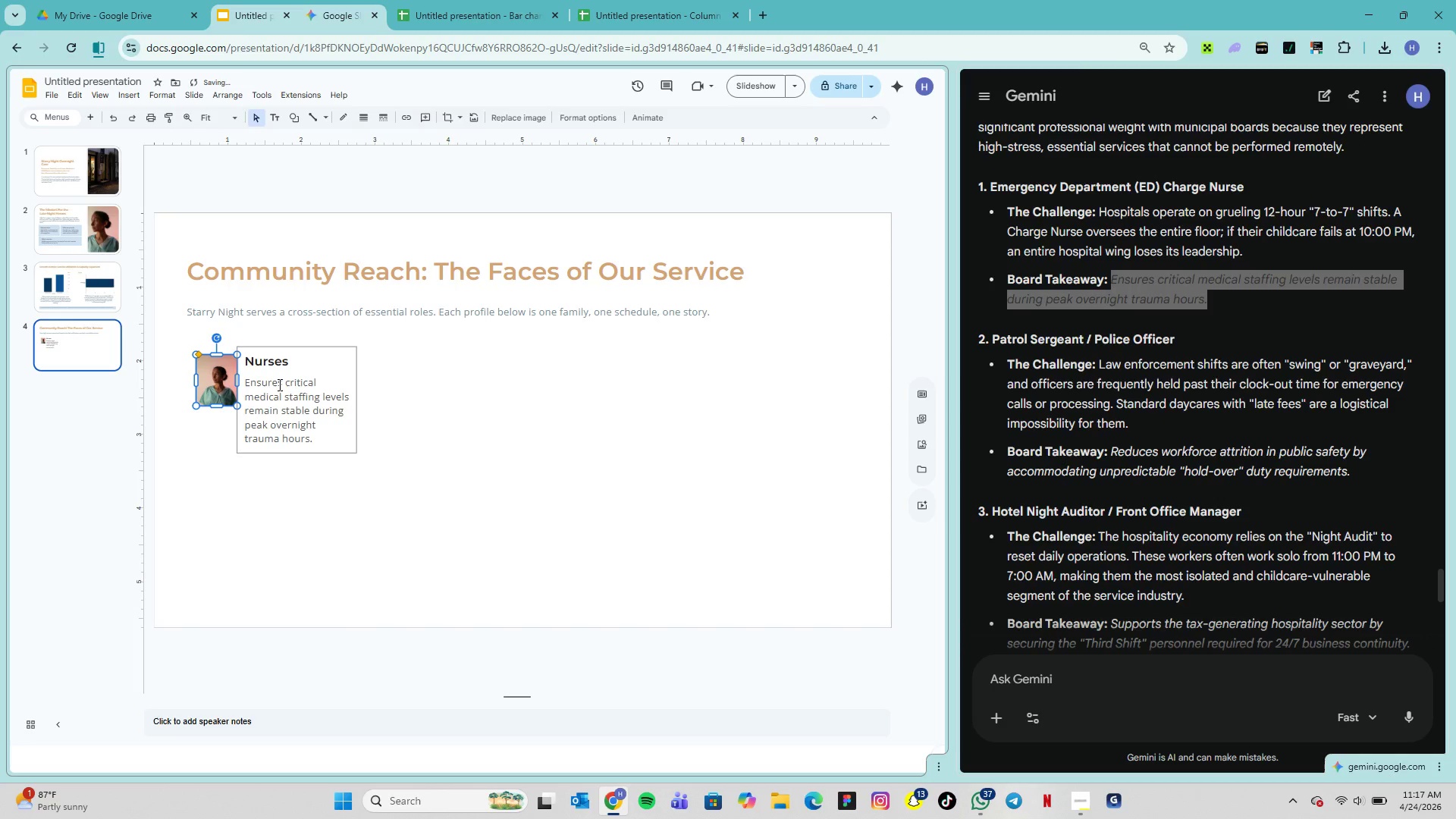 
hold_key(key=ShiftLeft, duration=1.72)
left_click([291, 350])
 